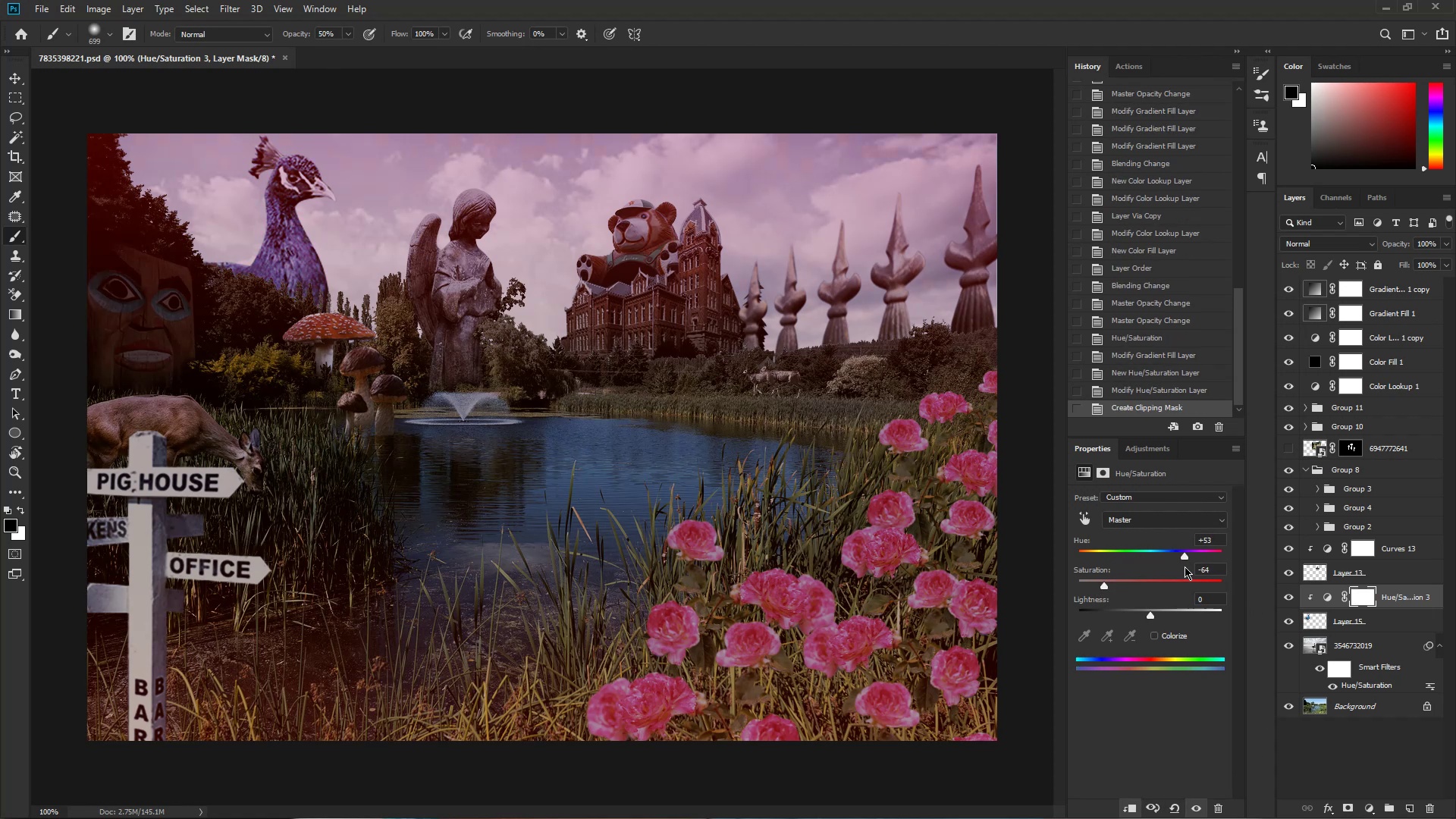 
wait(13.07)
 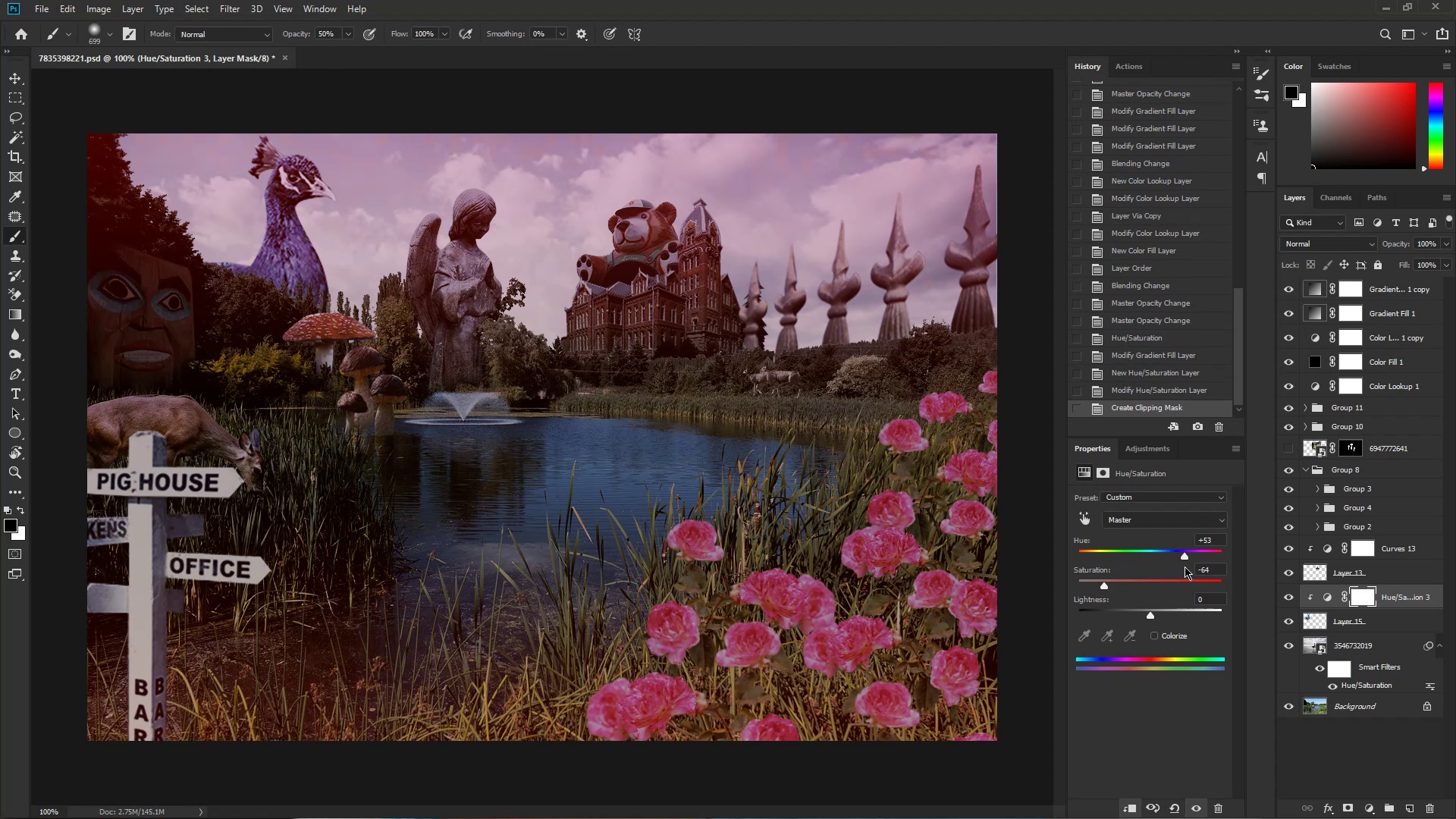 
left_click([1090, 585])
 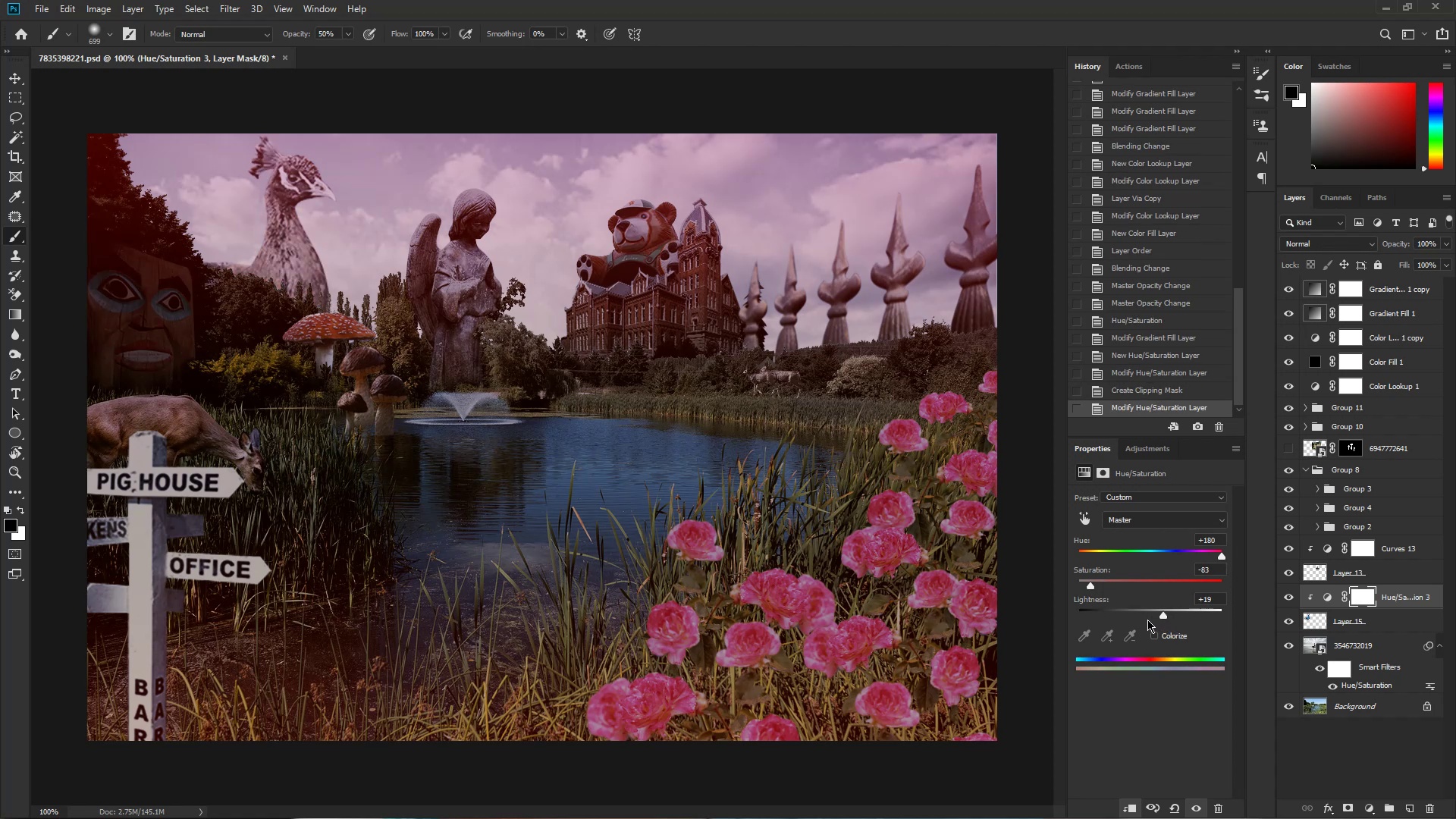 
wait(6.27)
 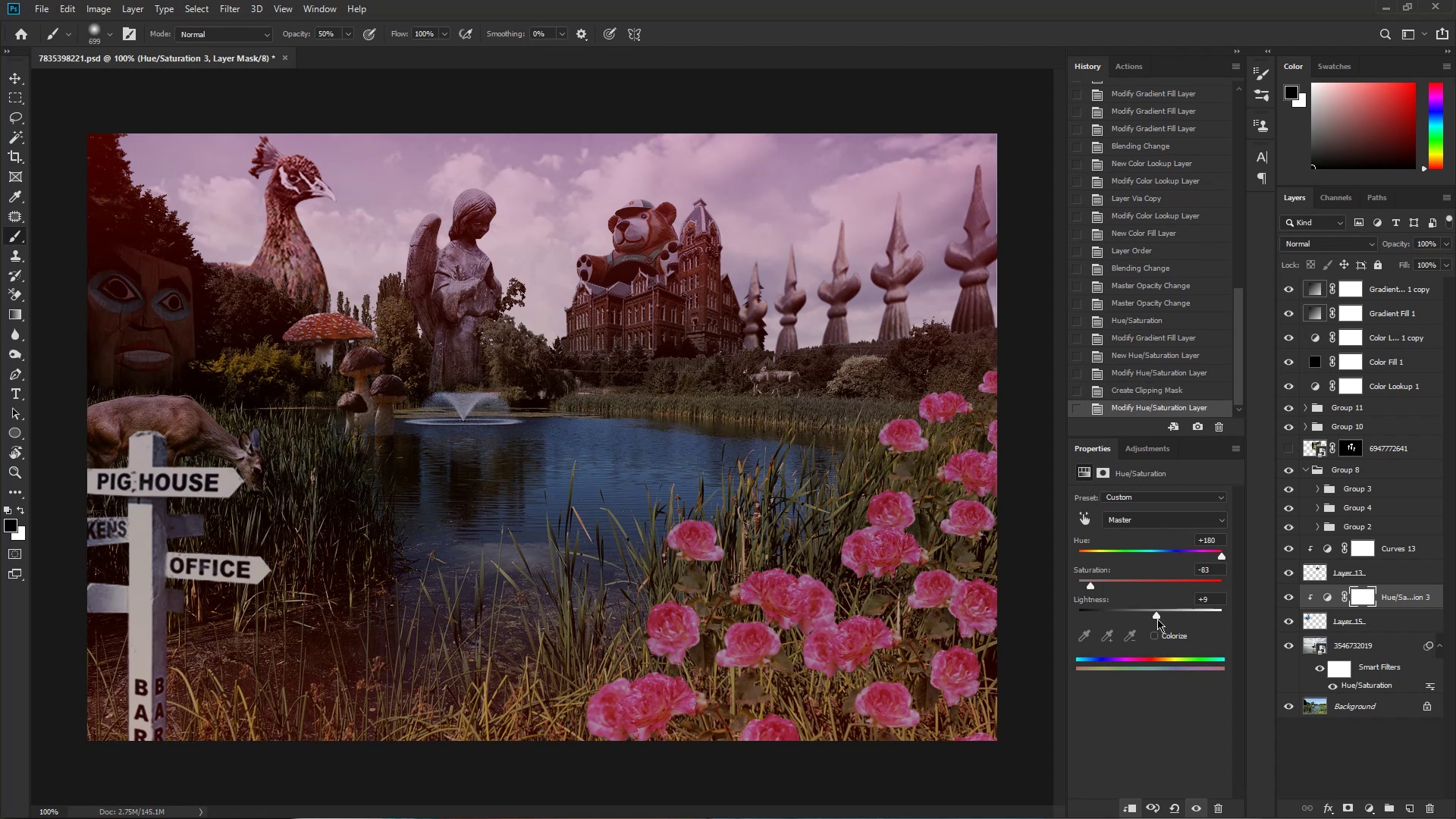 
hold_key(key=Space, duration=4.74)
 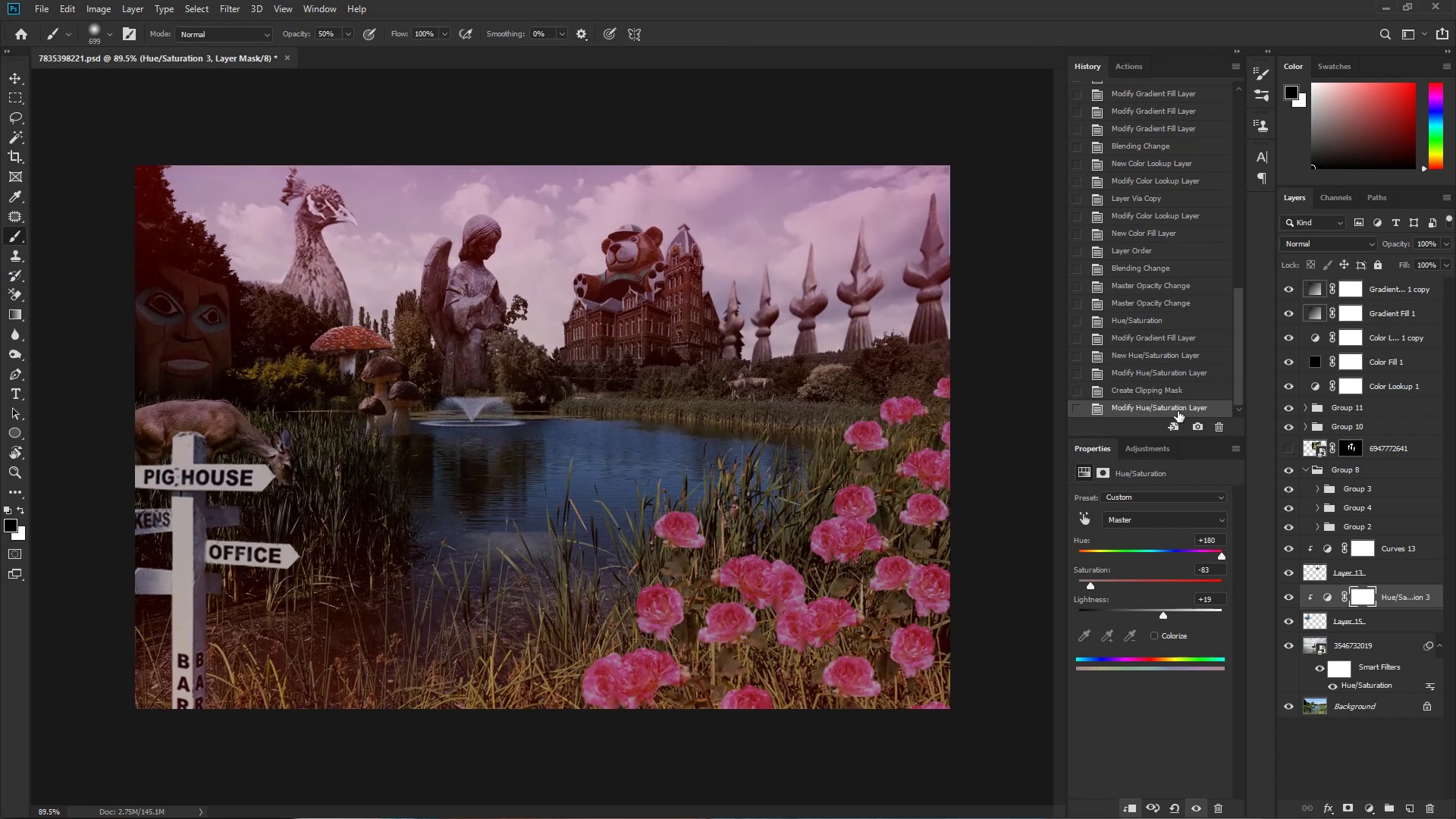 
hold_key(key=ControlLeft, duration=1.52)
 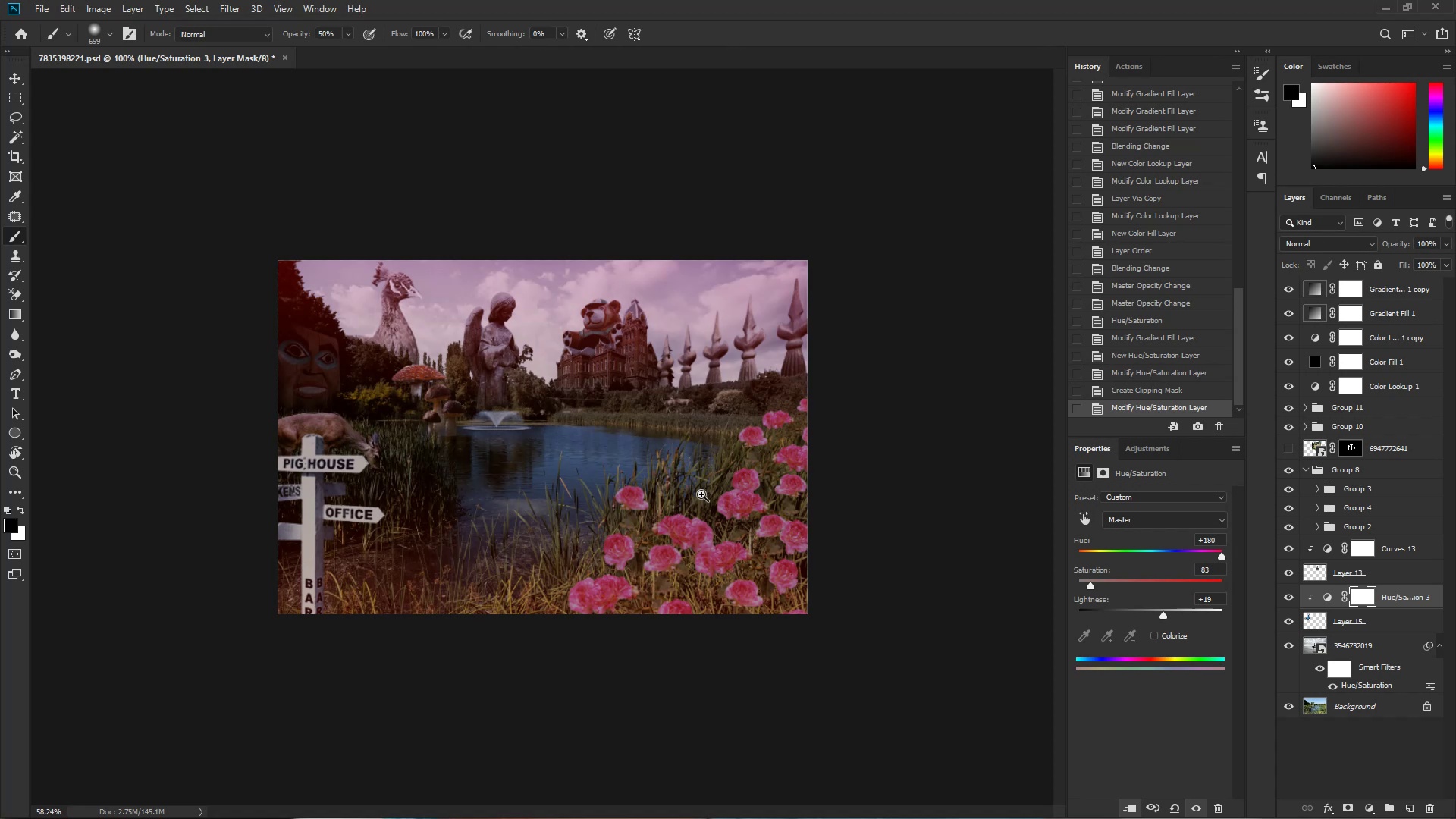 
hold_key(key=ControlLeft, duration=1.5)
 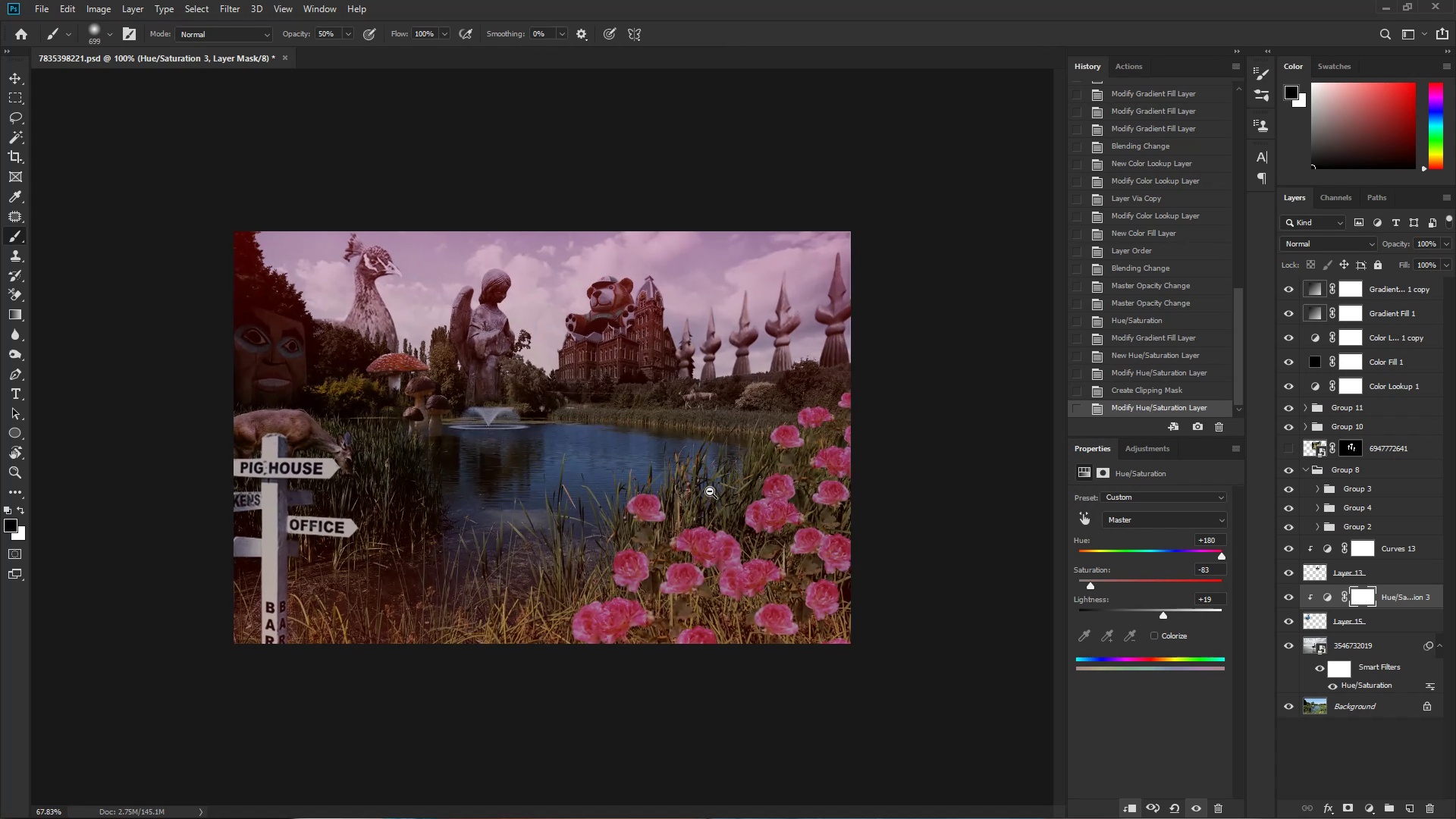 
hold_key(key=ControlLeft, duration=1.52)
 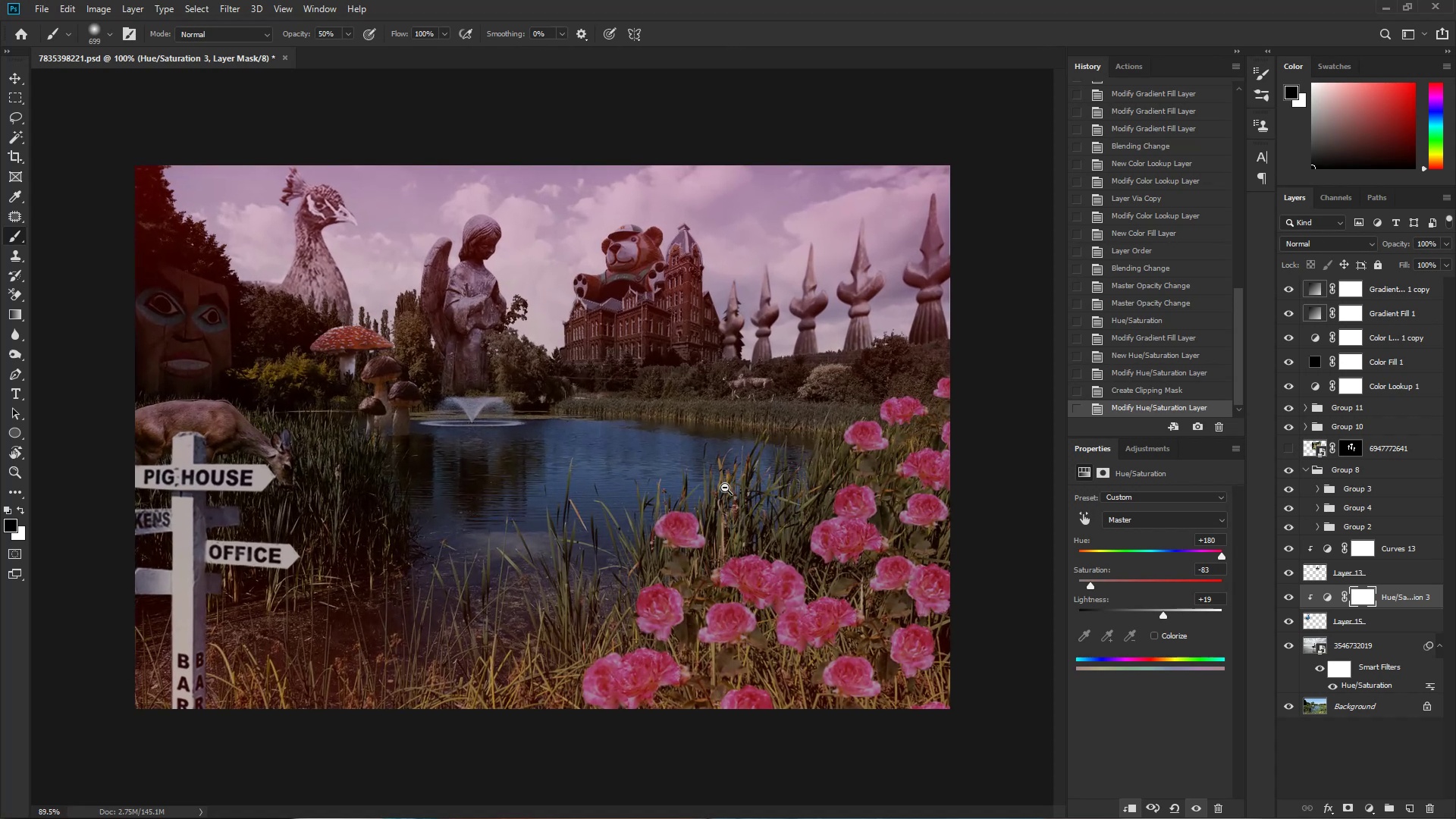 
key(Control+ControlLeft)
 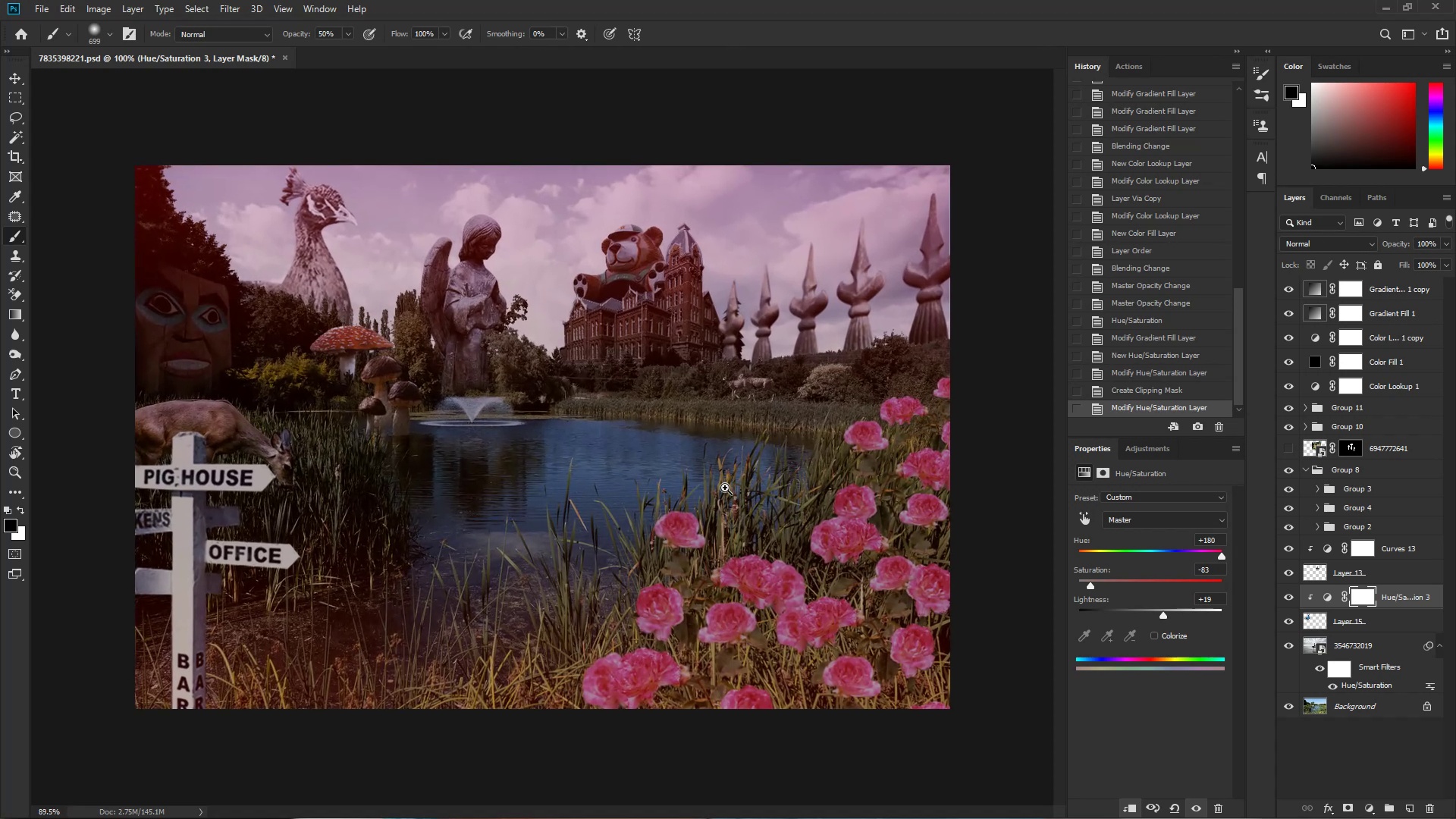 
key(Control+ControlLeft)
 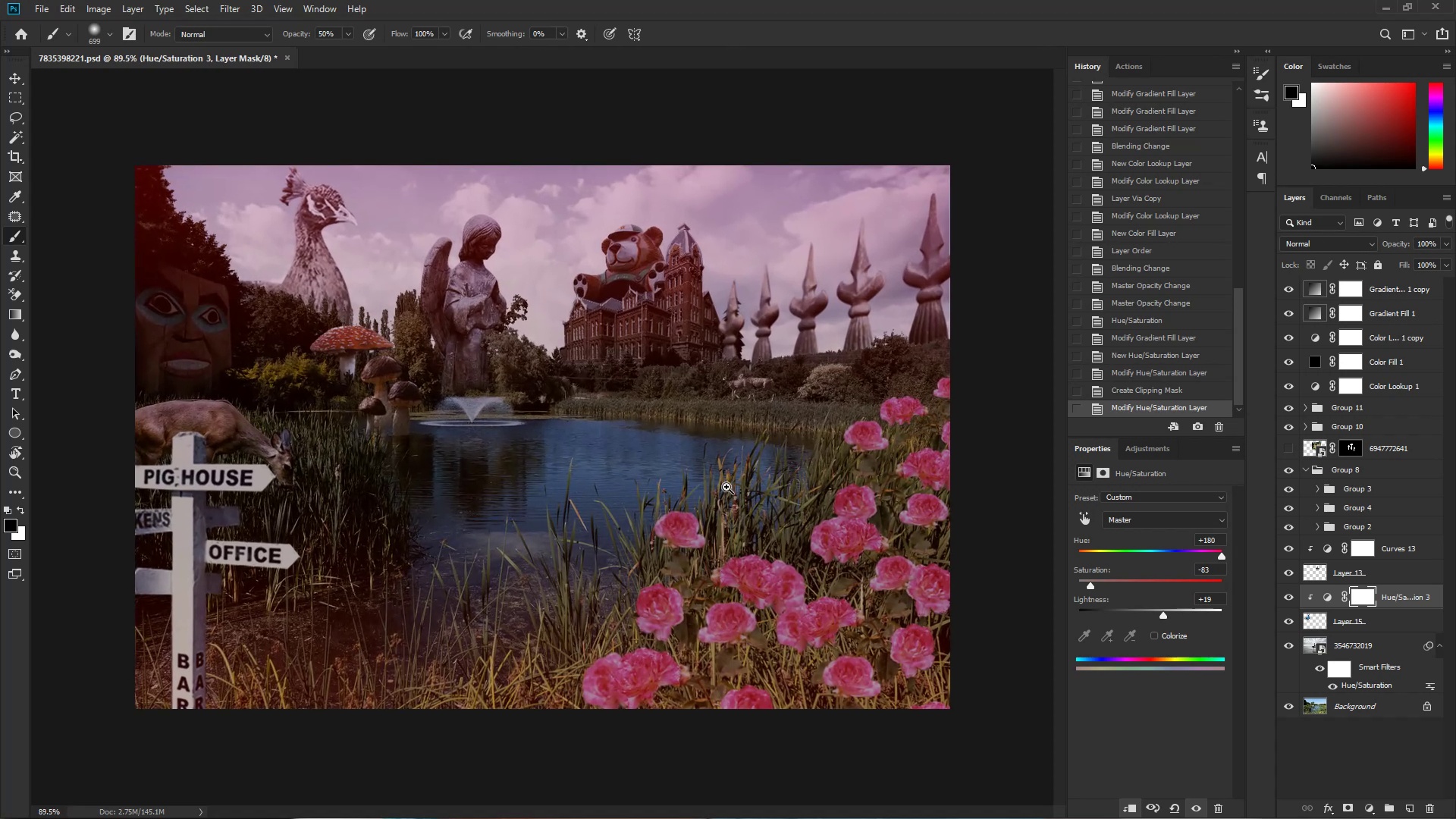 
key(Control+ControlLeft)
 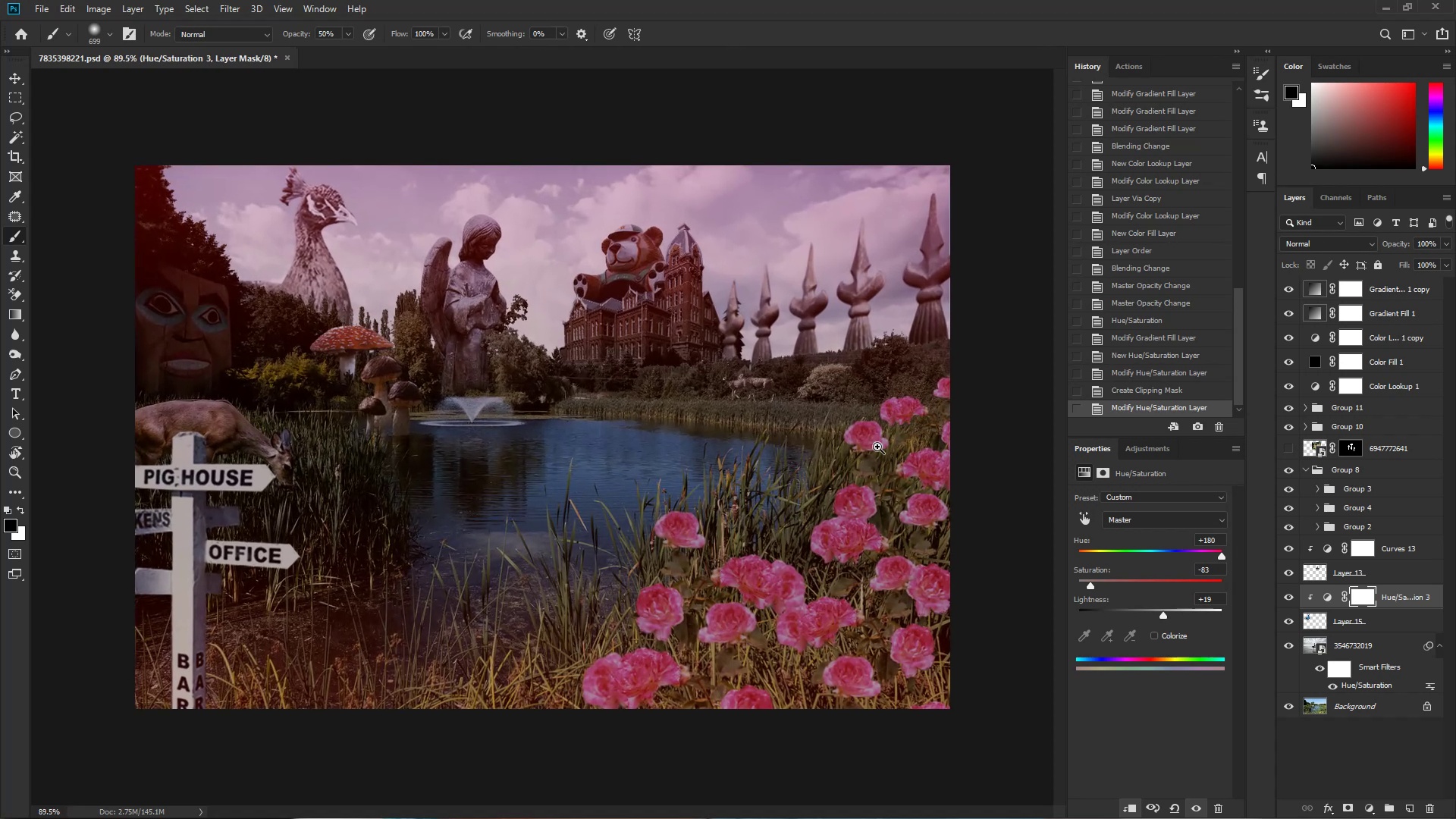 
key(Control+ControlLeft)
 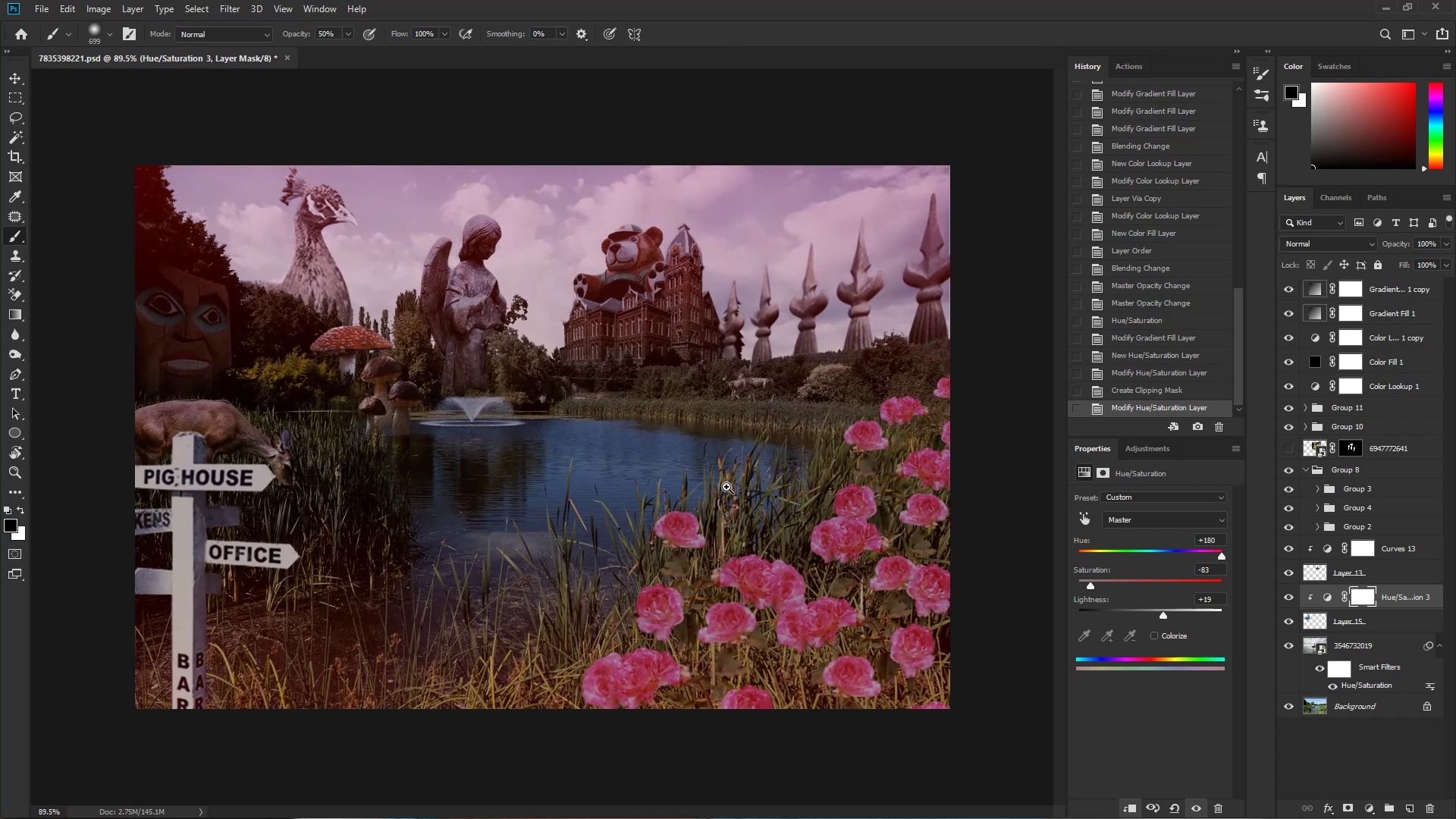 
key(Control+ControlLeft)
 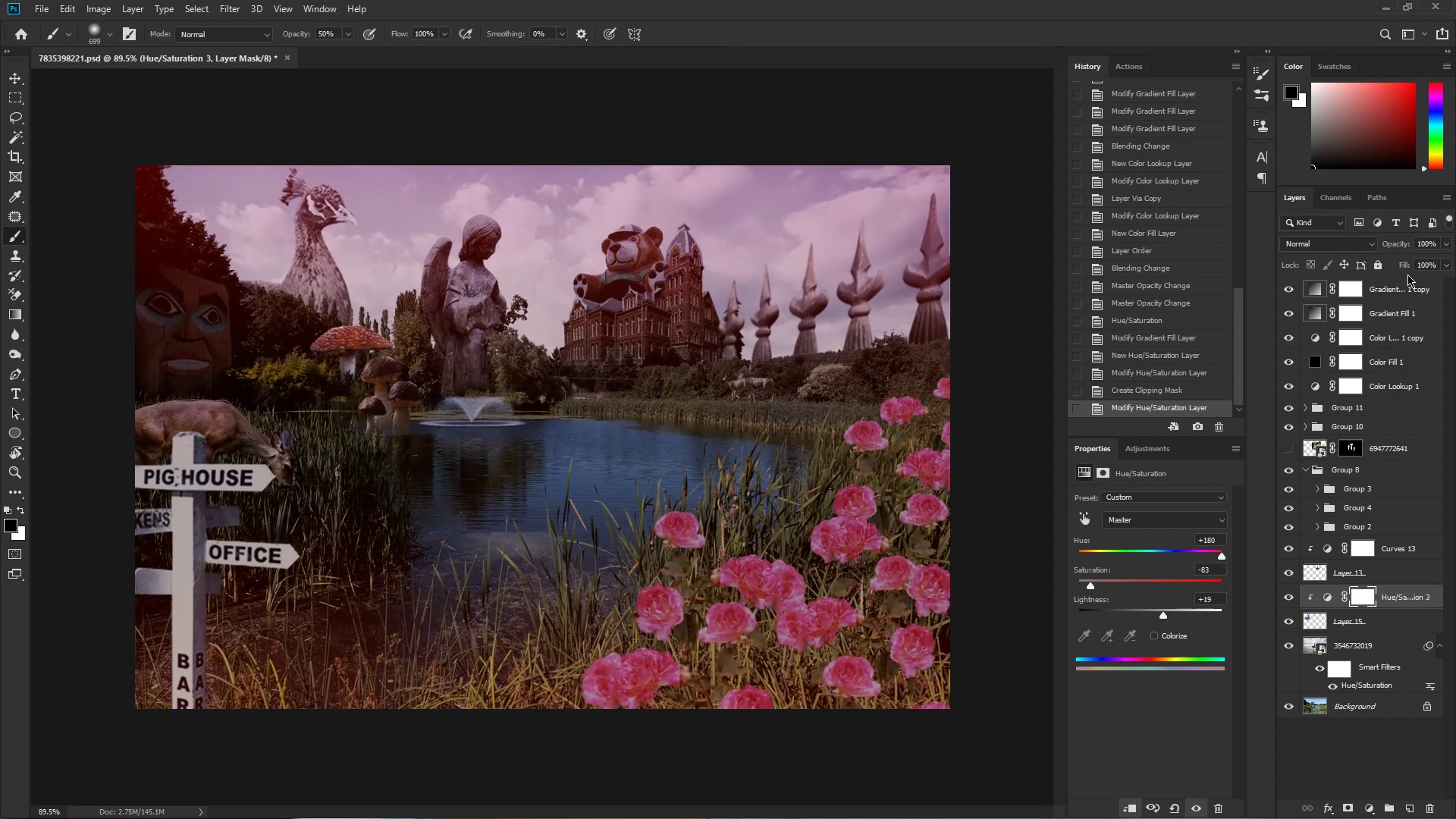 
left_click([1407, 287])
 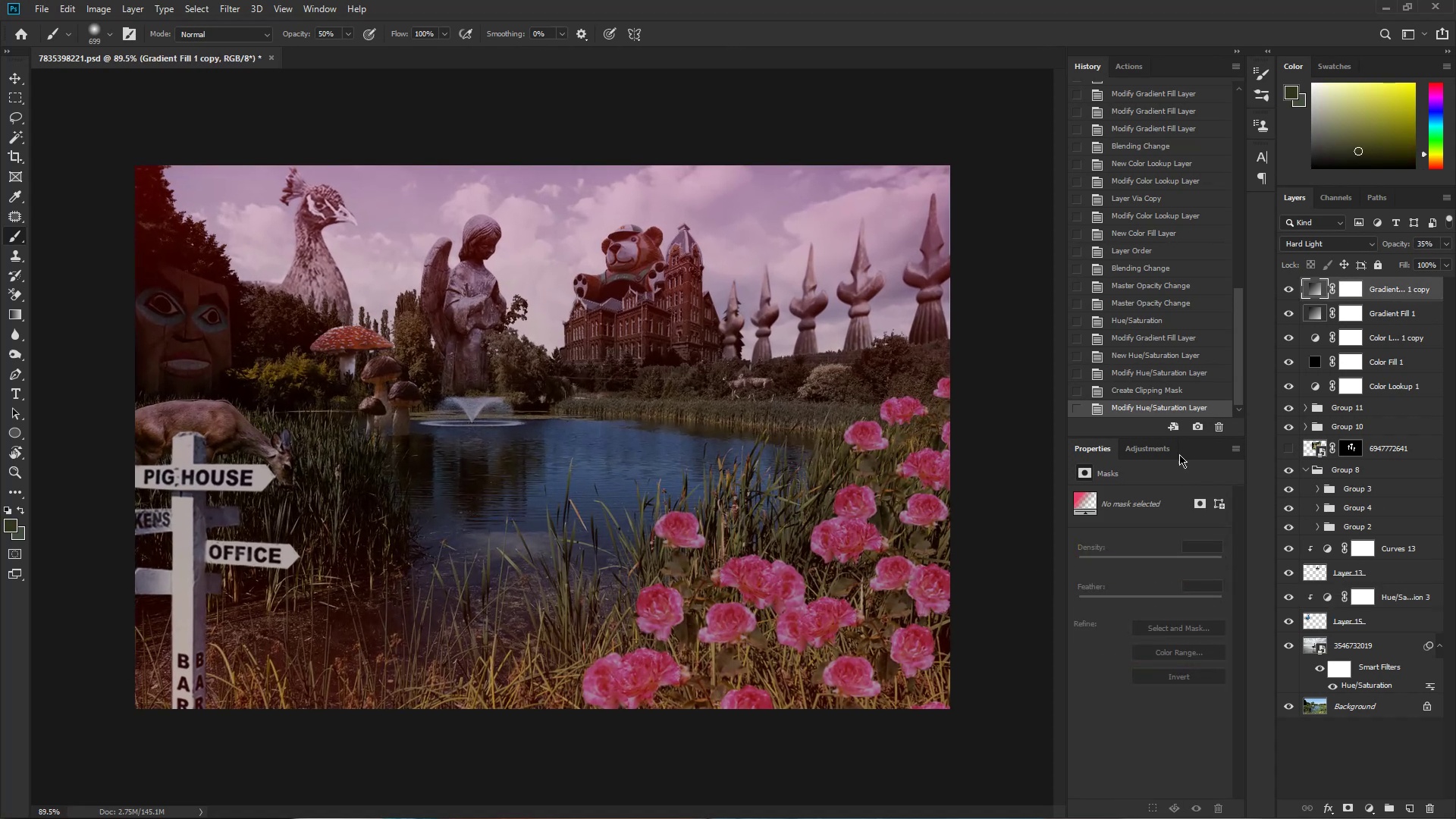 
left_click([1150, 448])
 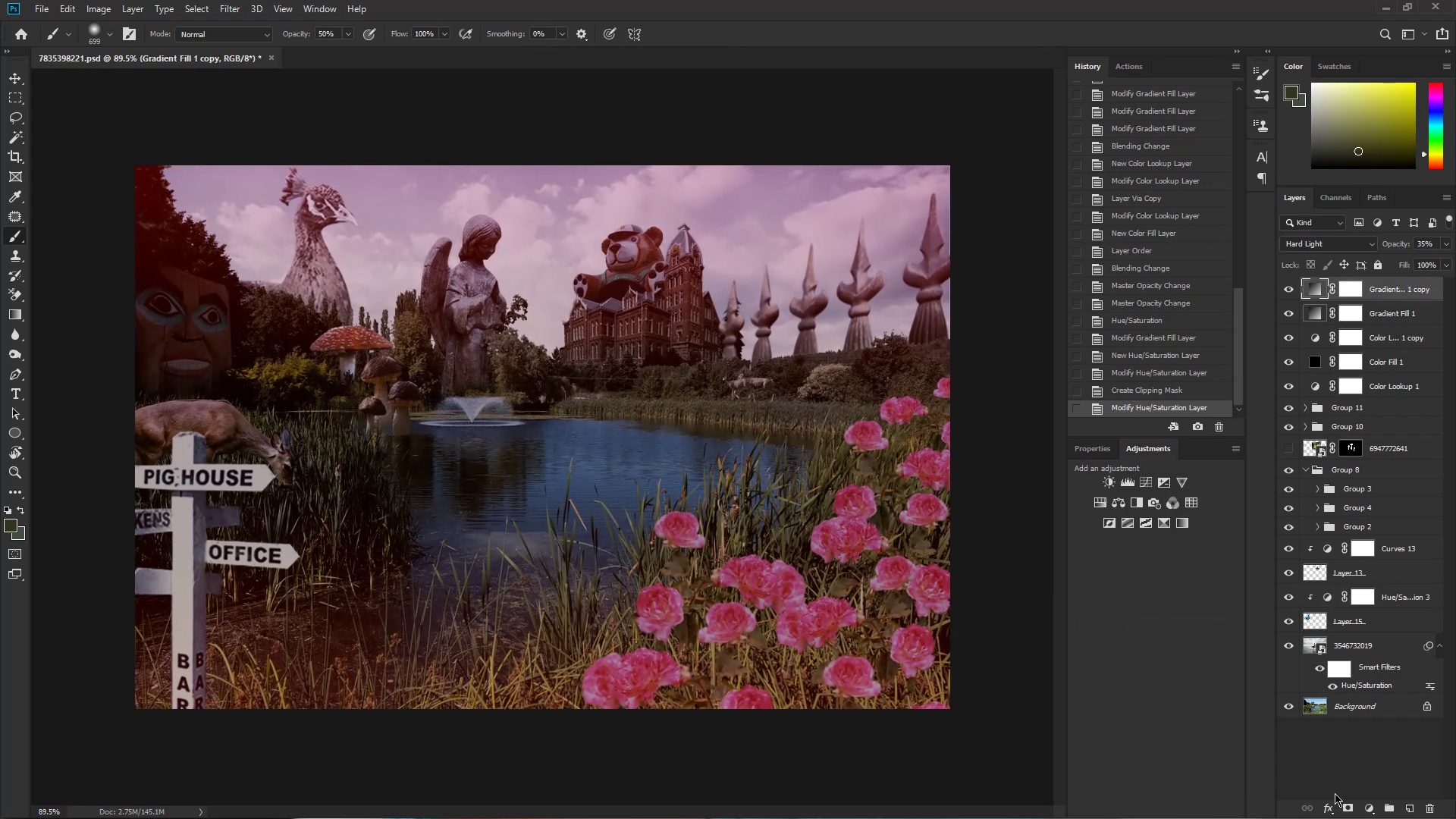 
left_click([1365, 810])
 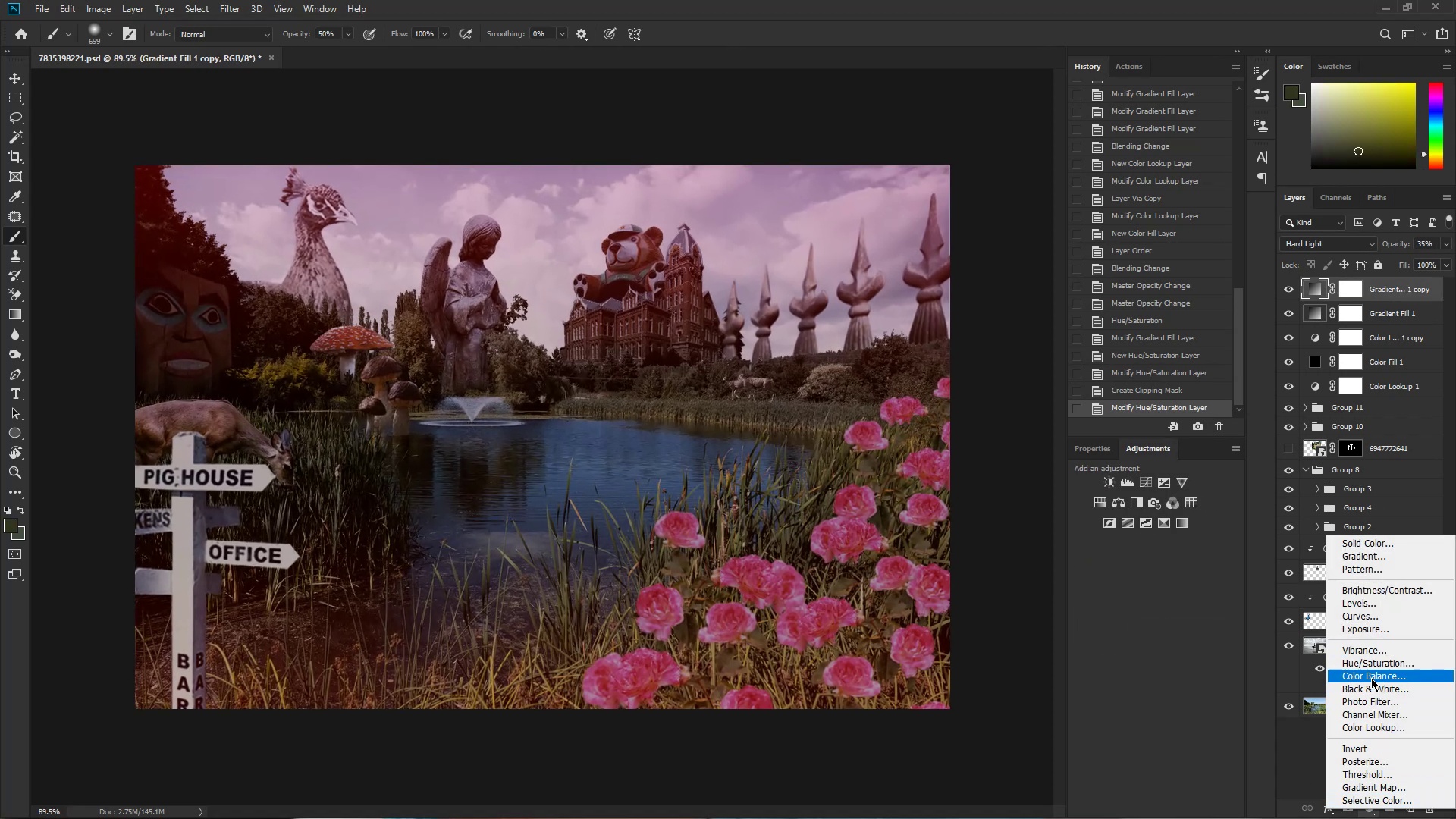 
left_click([1373, 730])
 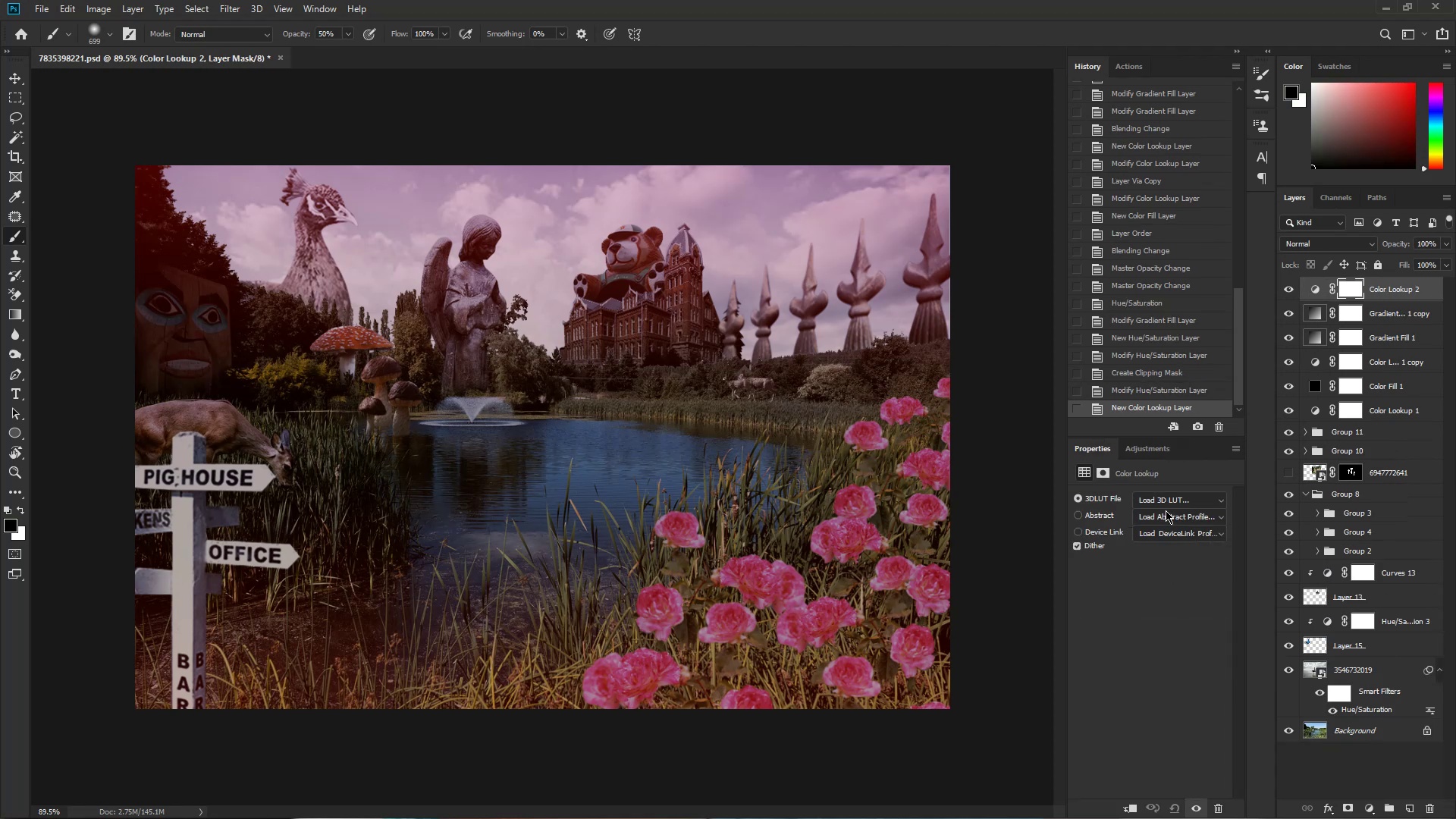 
left_click([1171, 500])
 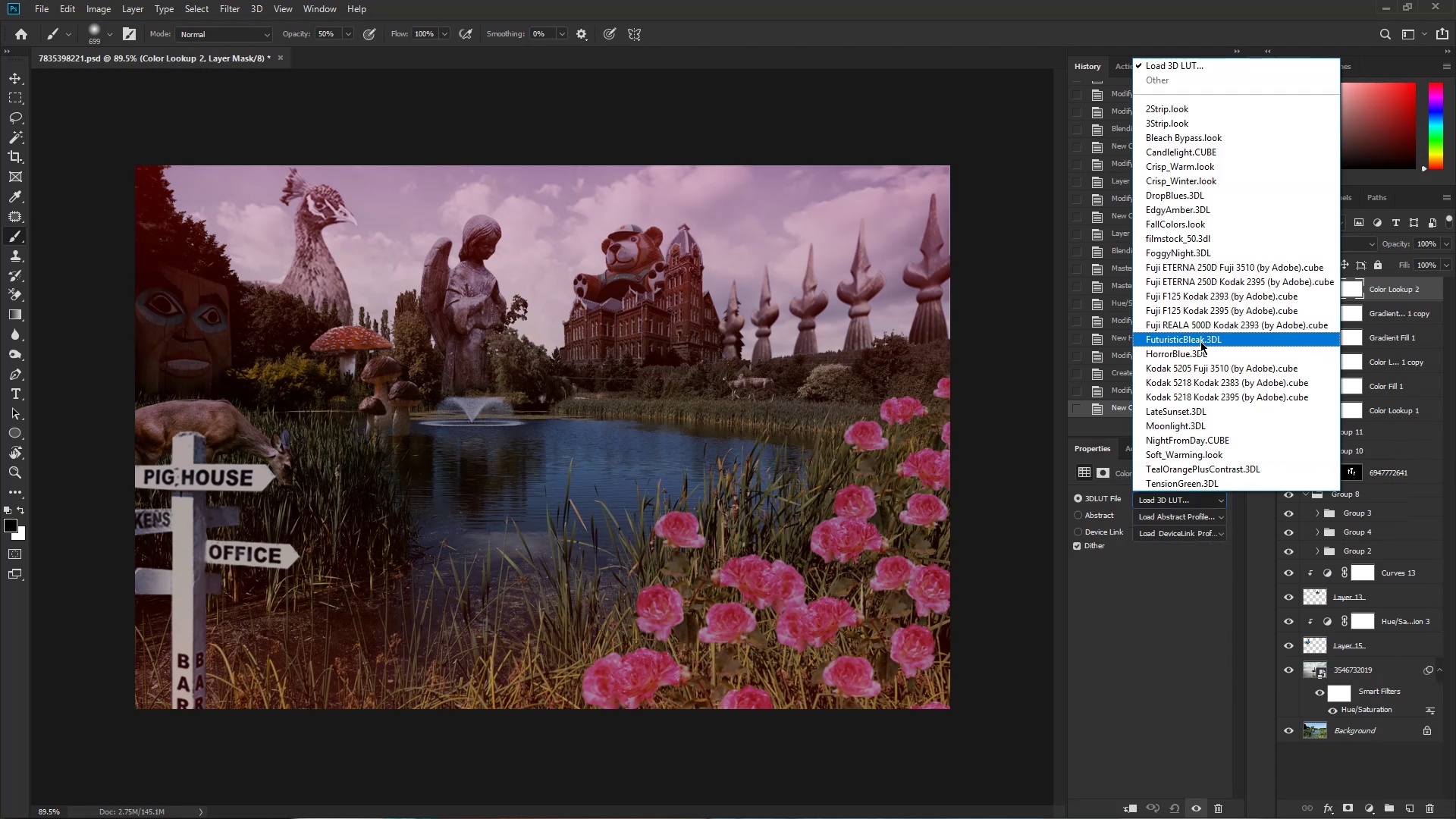 
left_click([1188, 353])
 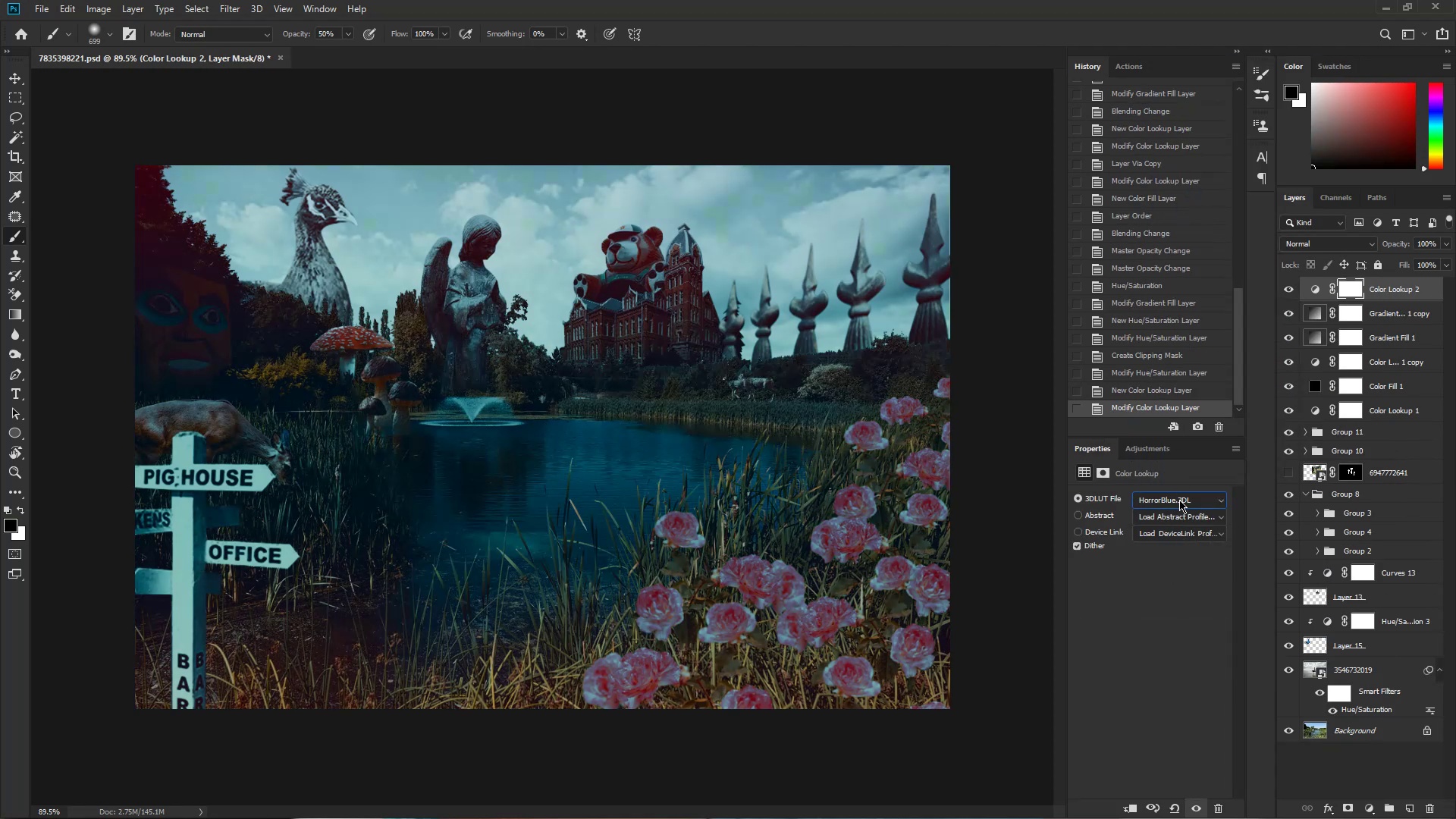 
scroll: coordinate [1179, 500], scroll_direction: up, amount: 1.0
 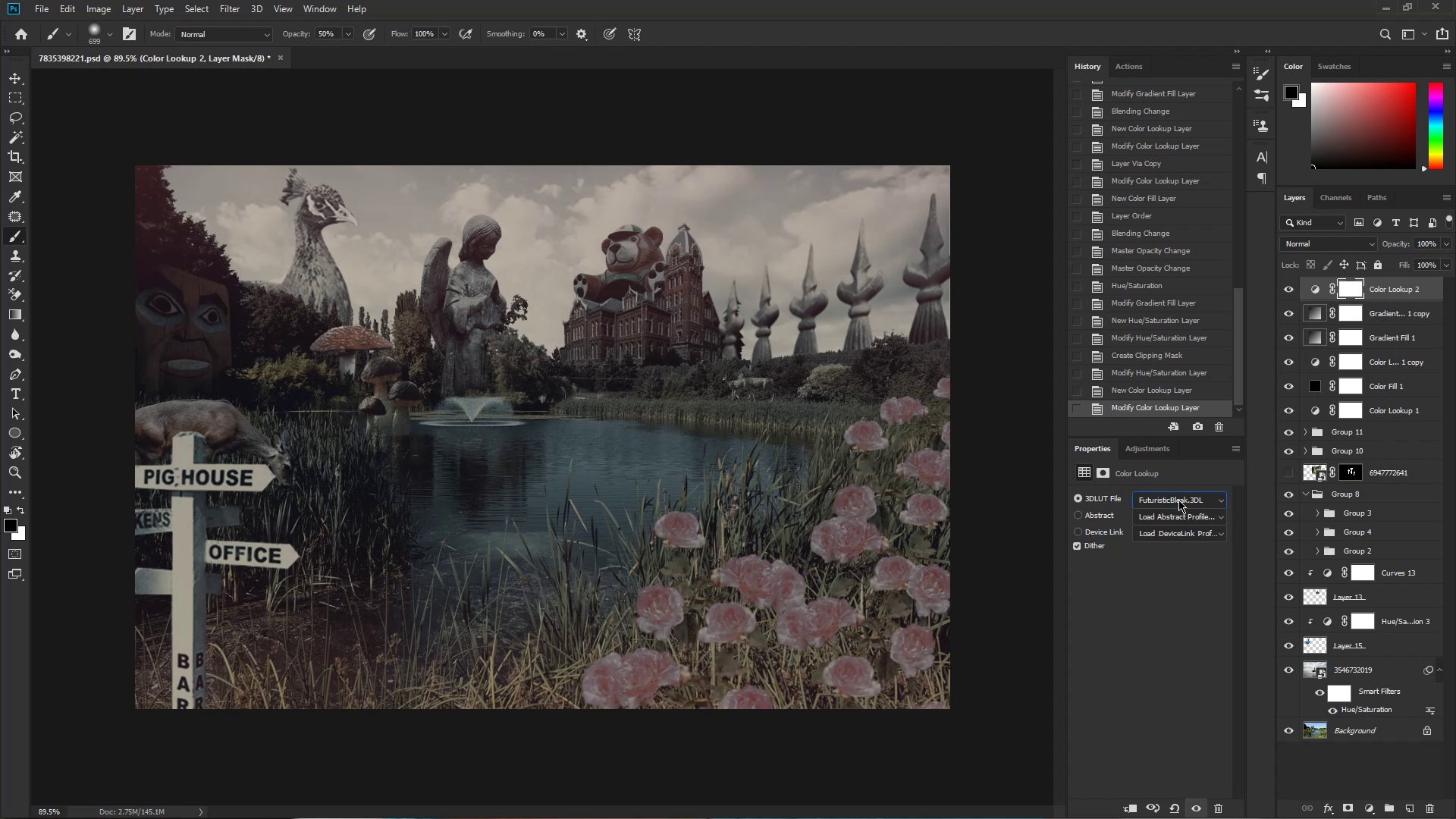 
wait(5.14)
 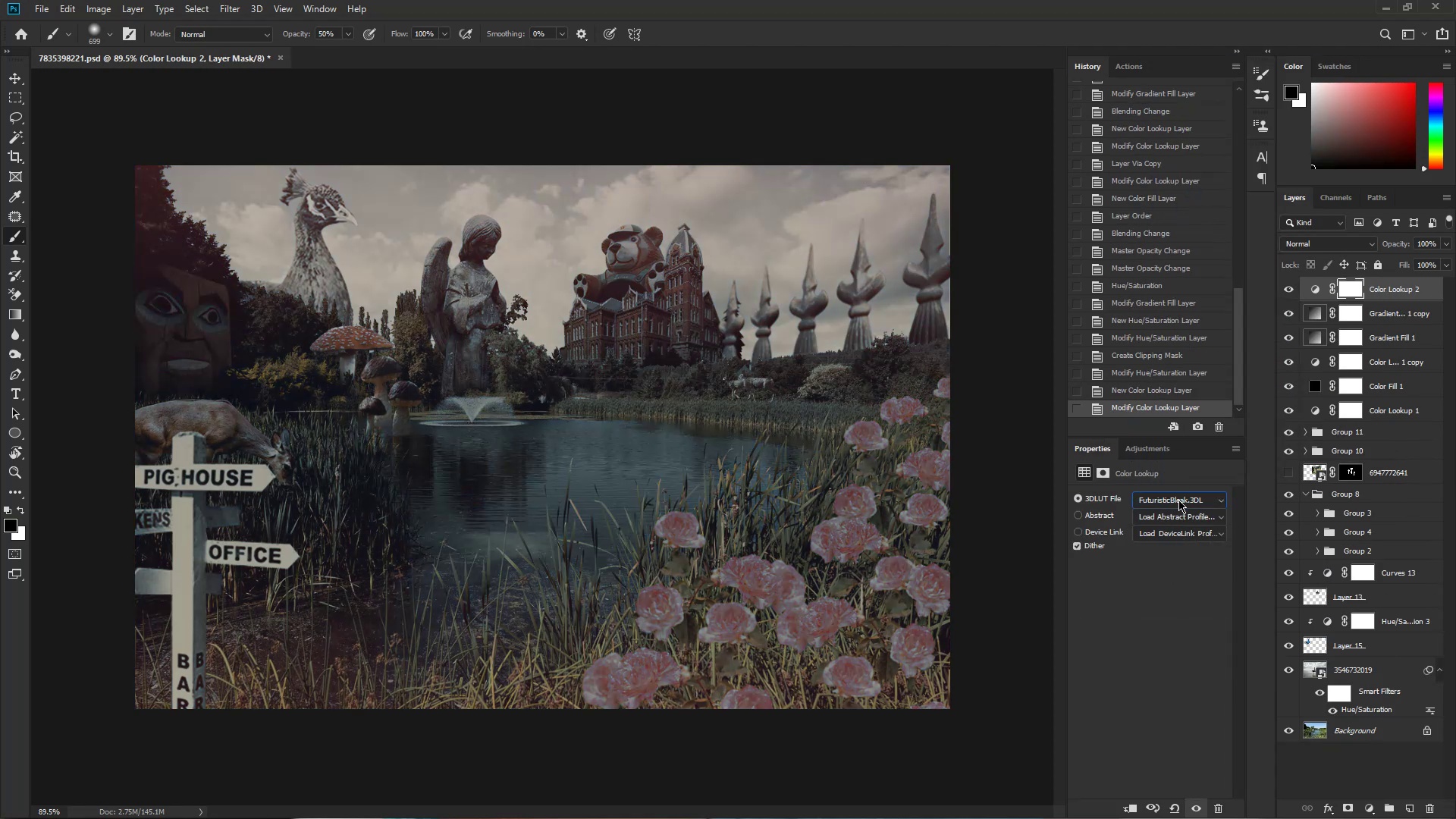 
scroll: coordinate [1178, 500], scroll_direction: up, amount: 4.0
 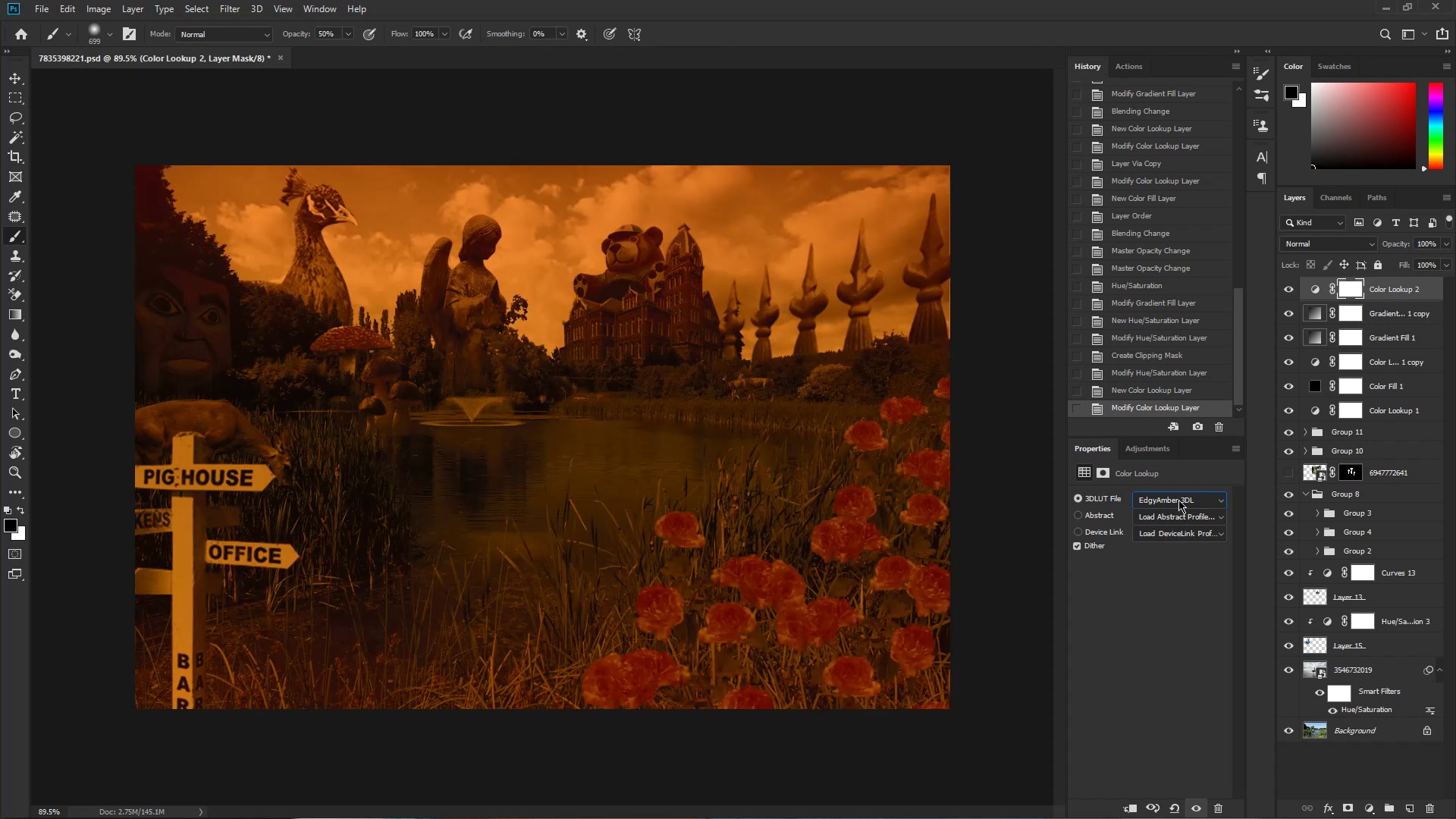 
scroll: coordinate [1178, 500], scroll_direction: down, amount: 1.0
 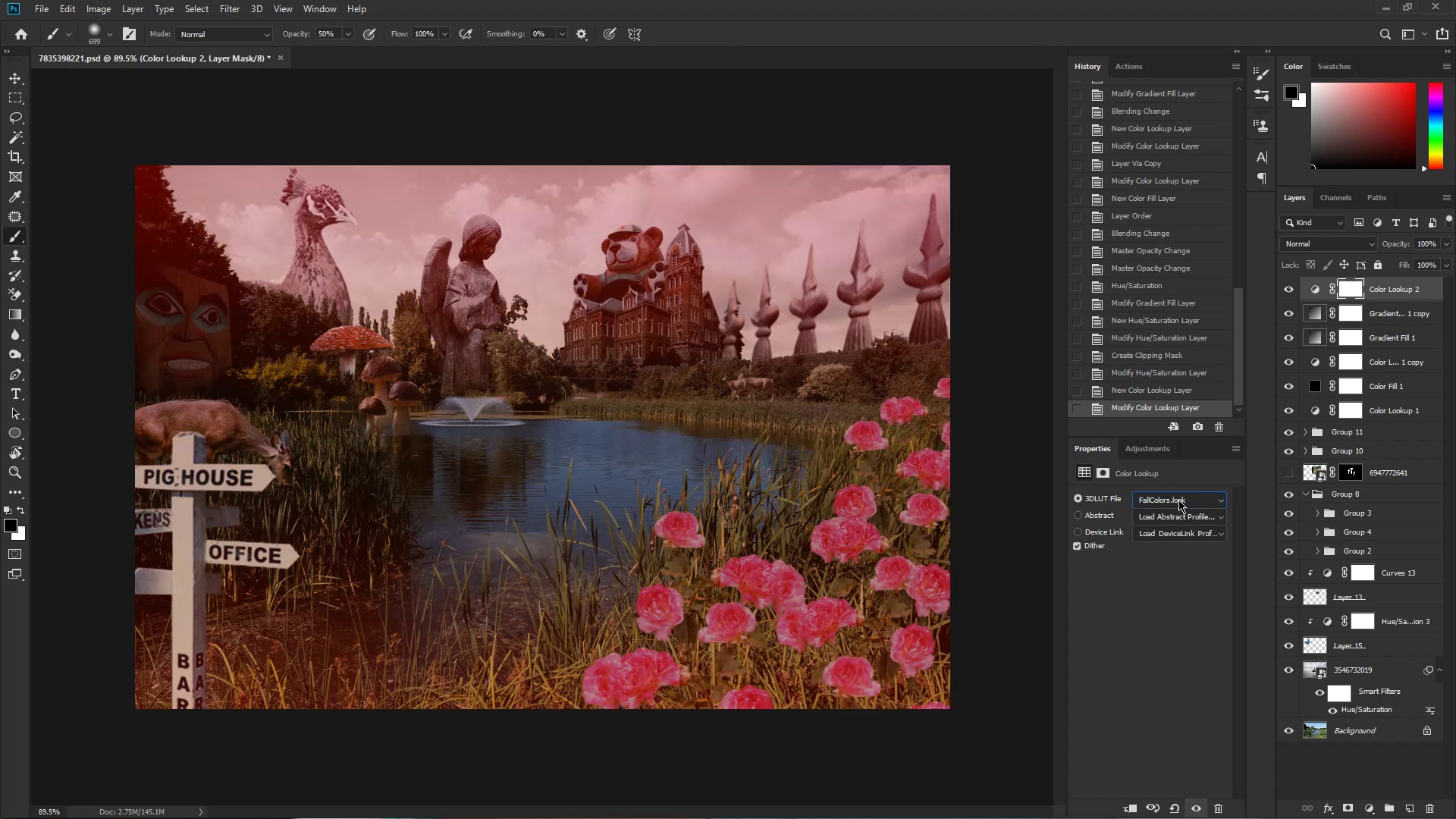 
scroll: coordinate [1178, 500], scroll_direction: up, amount: 2.0
 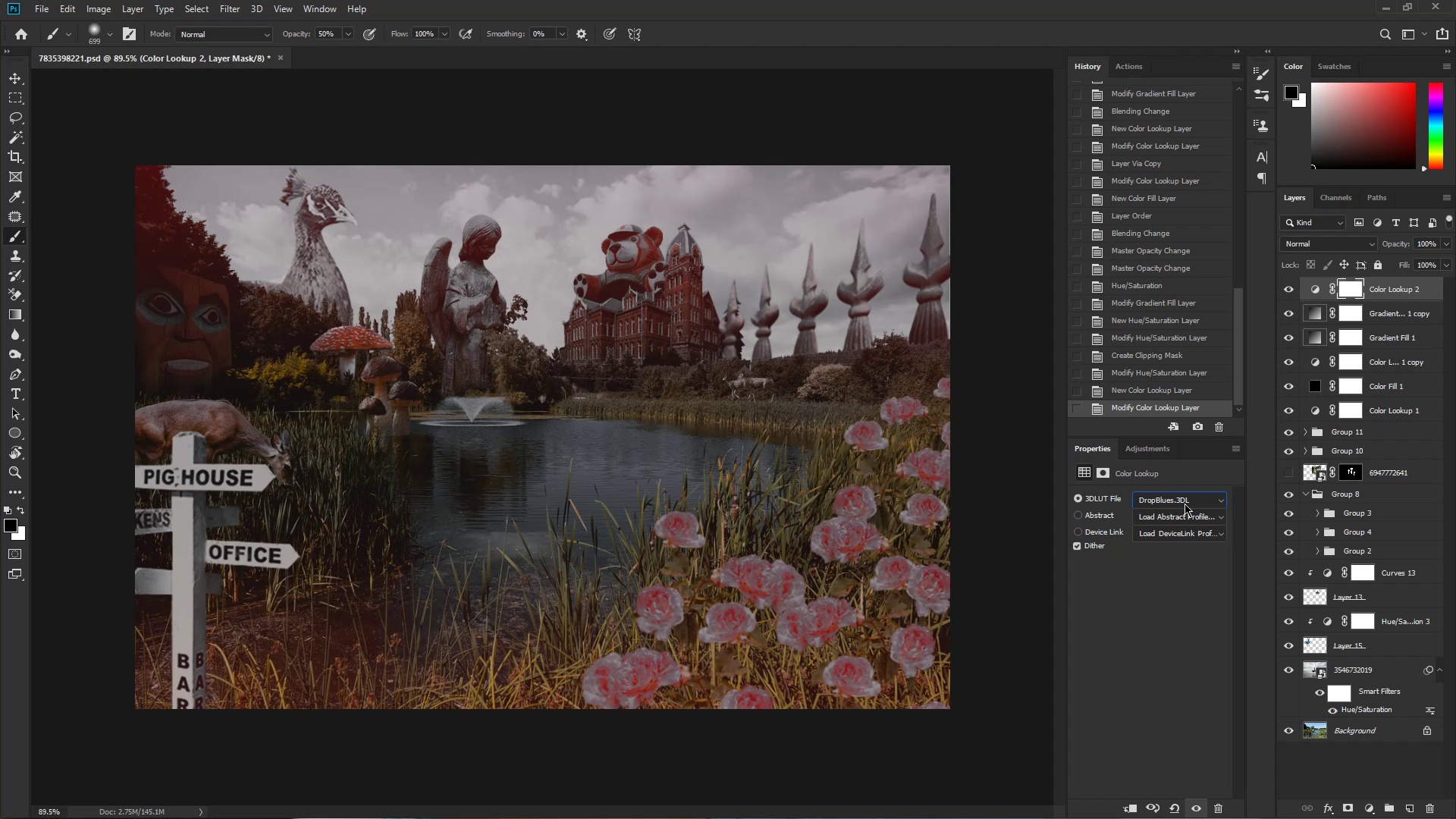 
wait(5.7)
 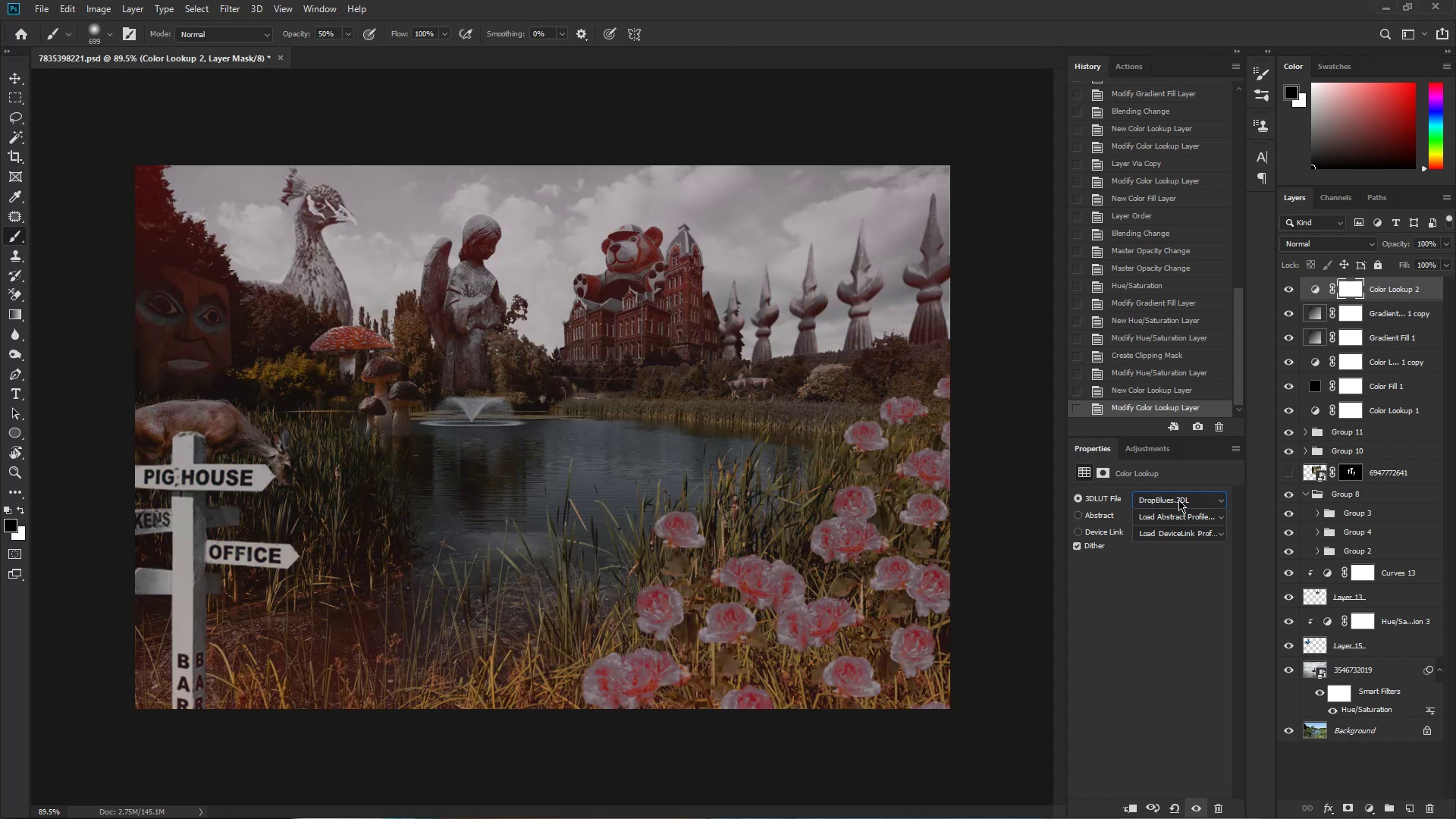 
scroll: coordinate [1185, 504], scroll_direction: up, amount: 1.0
 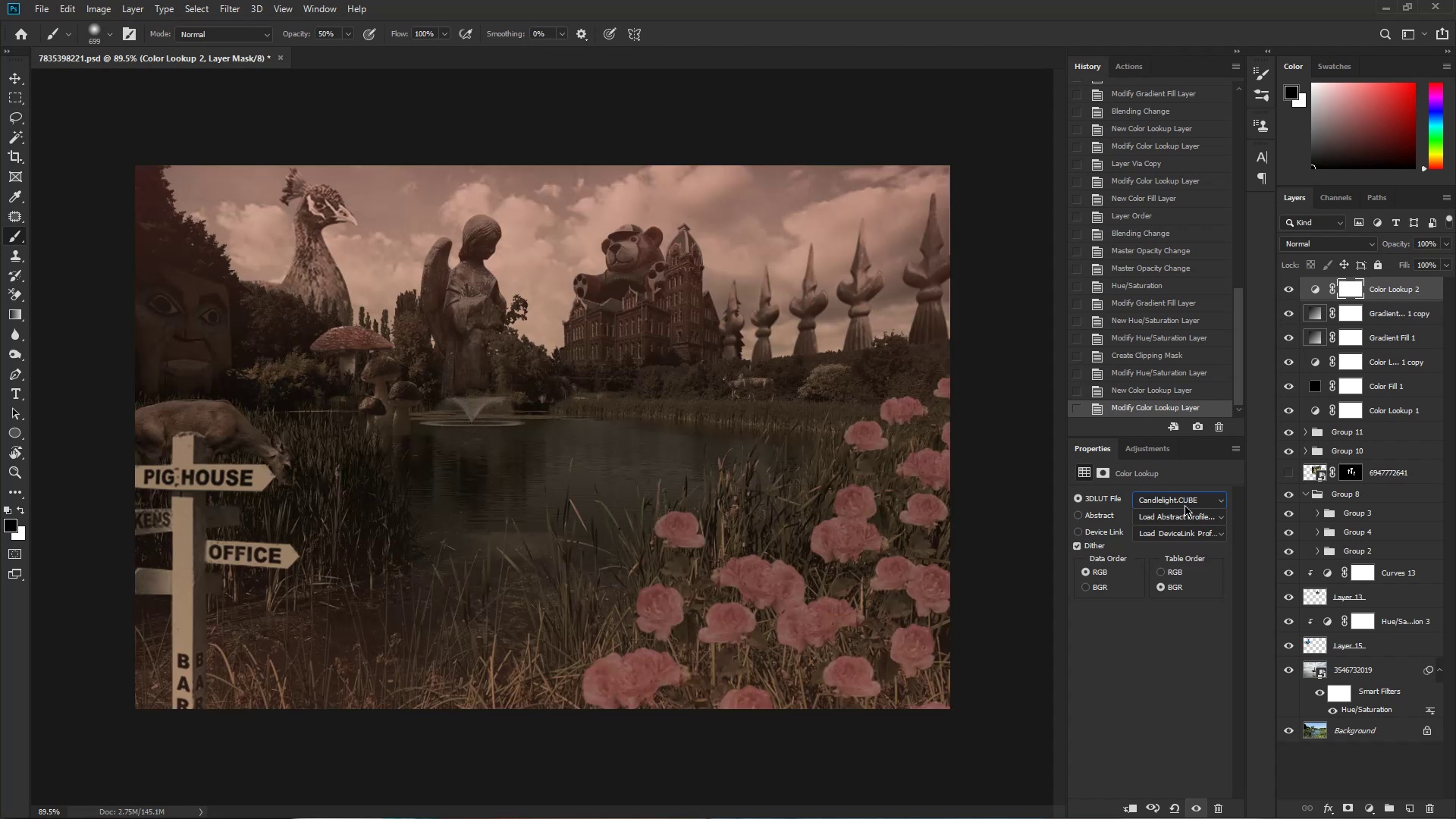 
wait(6.29)
 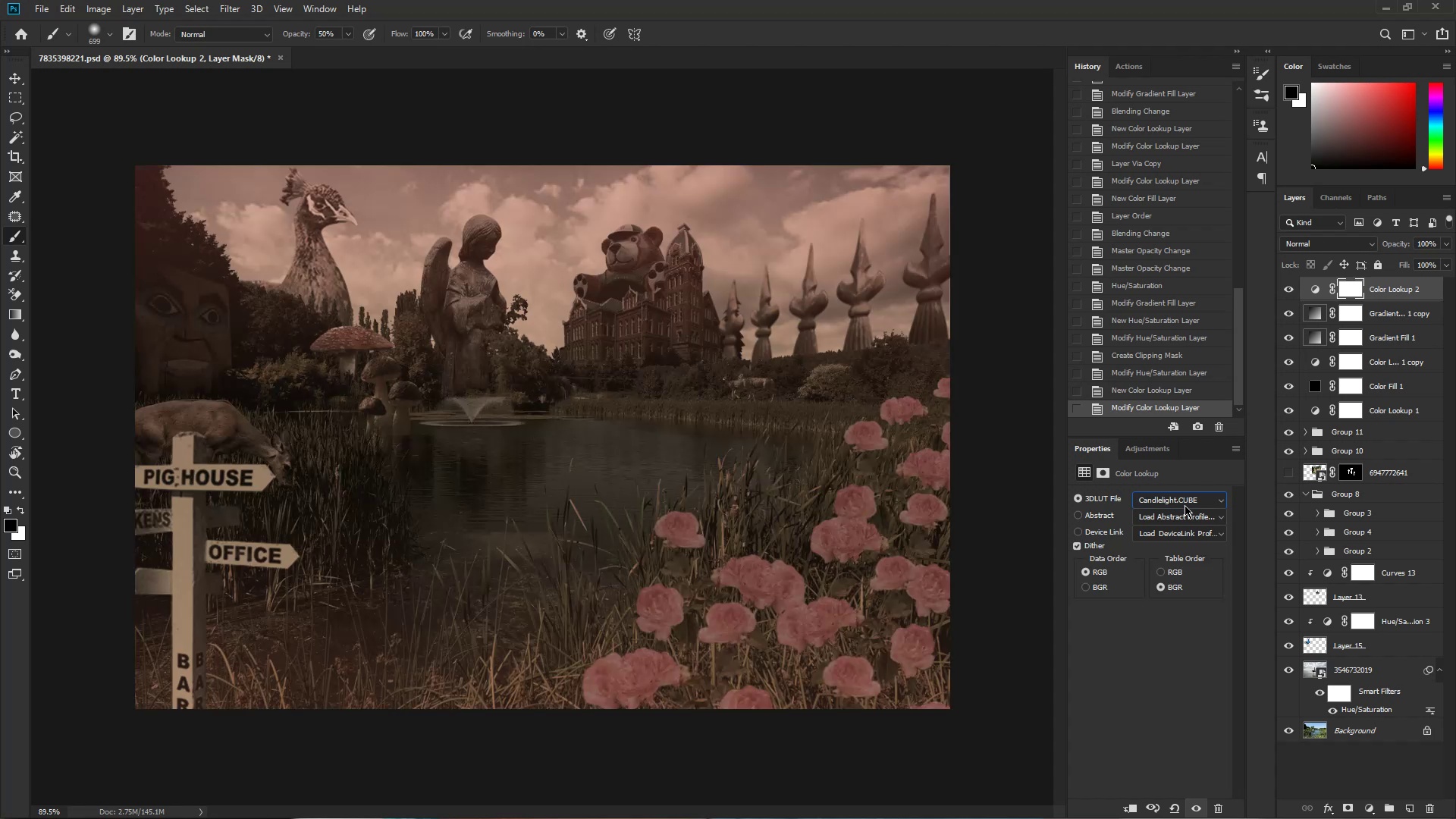 
left_click([1386, 293])
 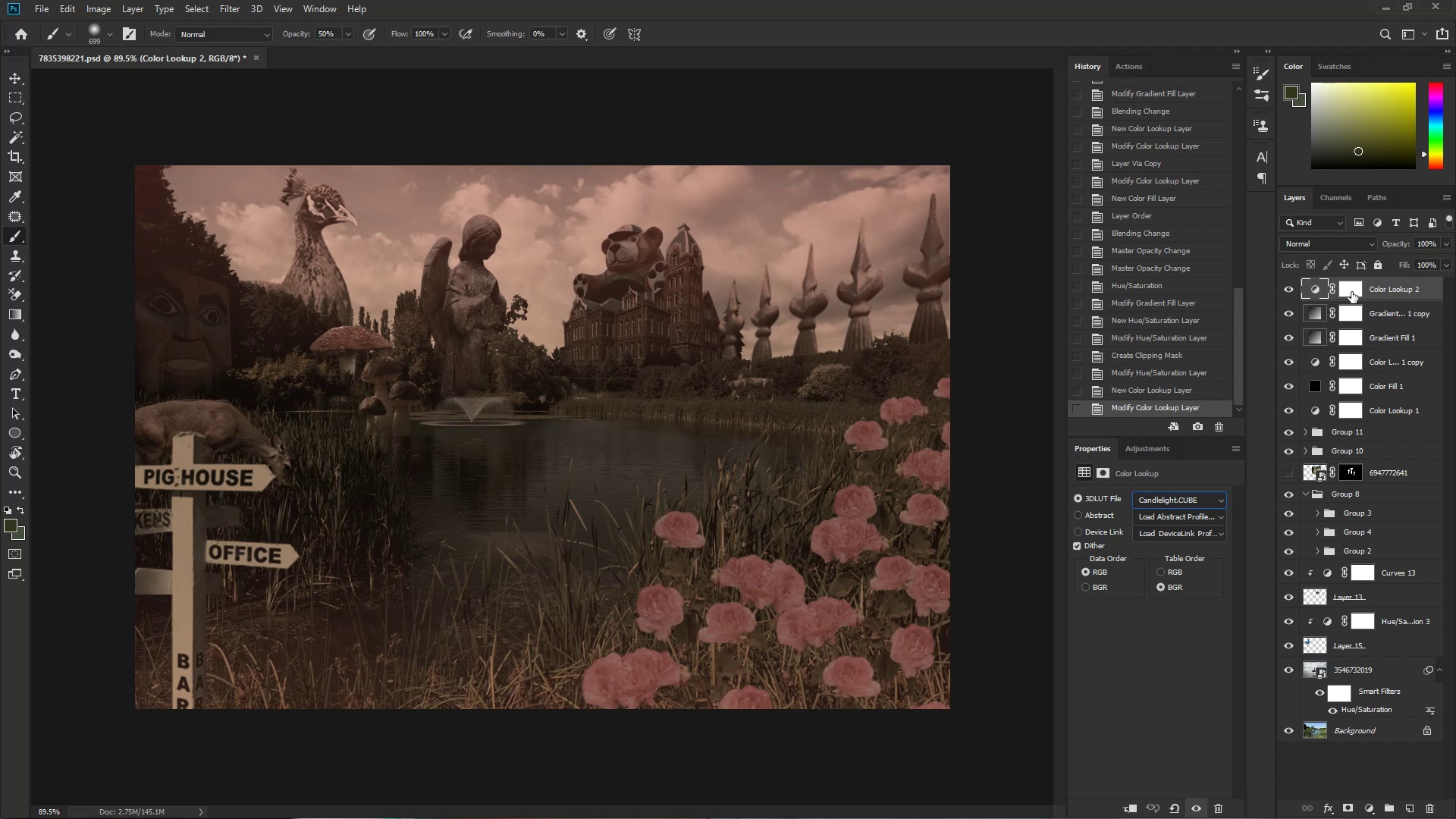 
left_click([1349, 290])
 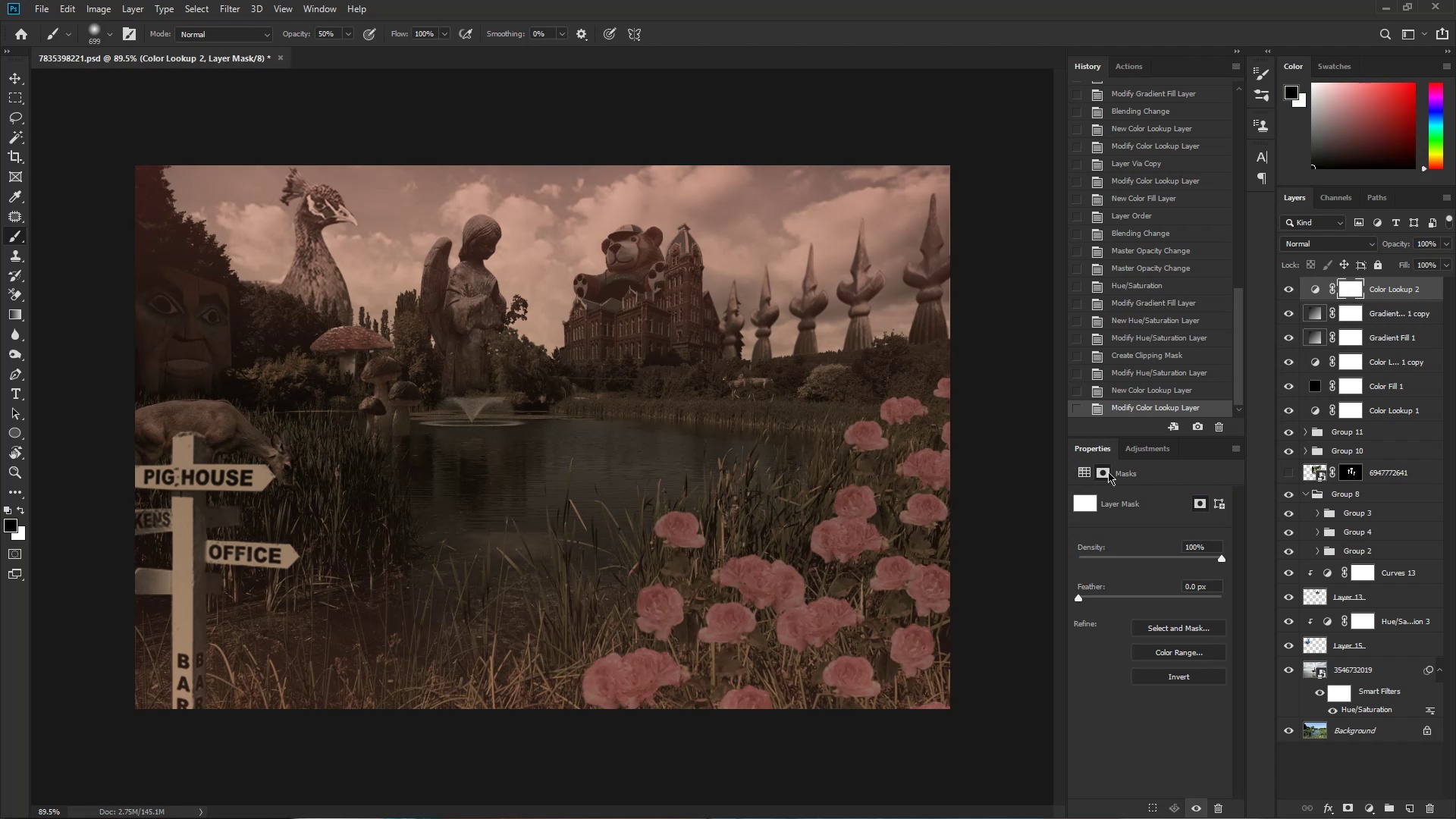 
key(B)
 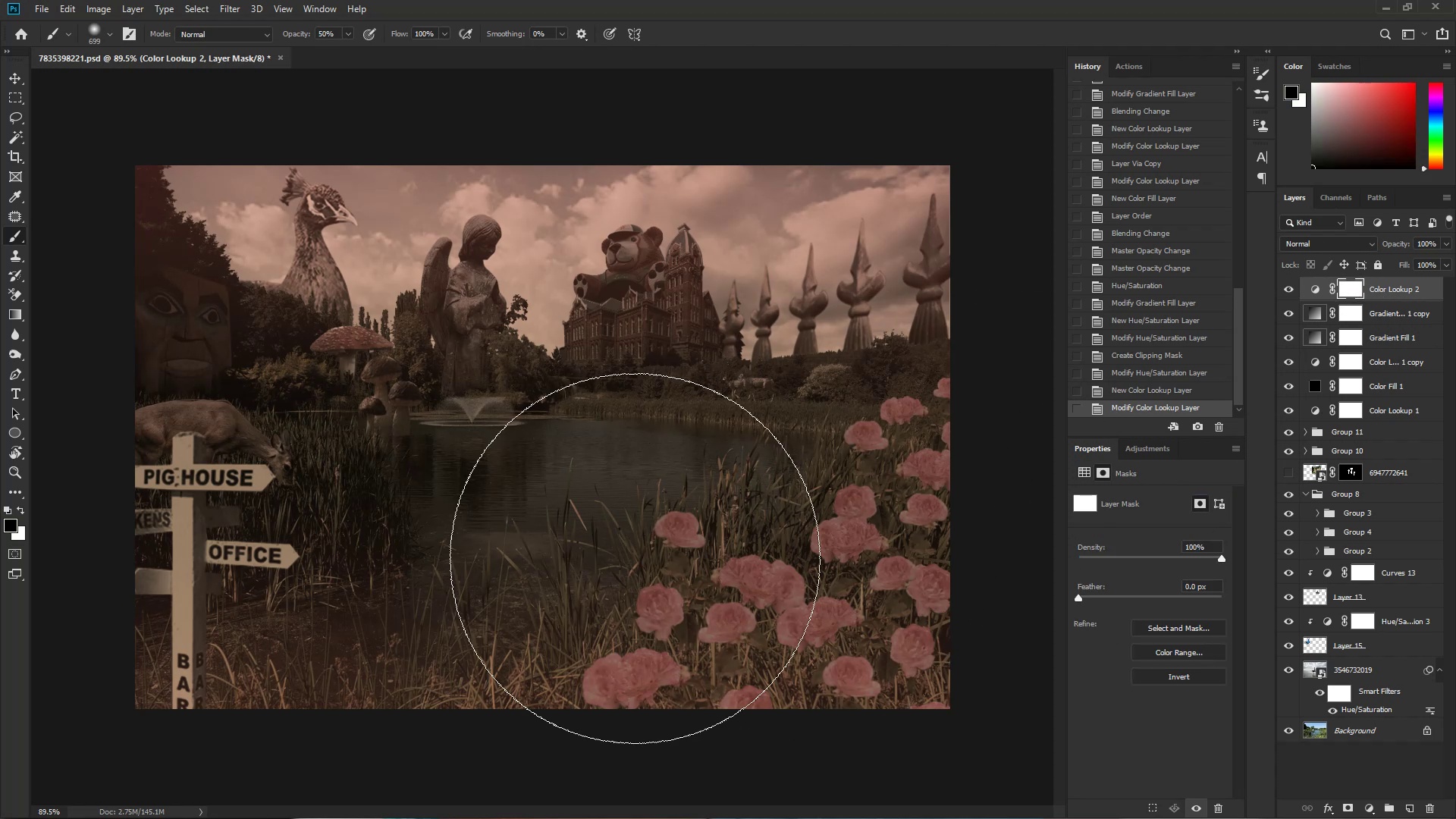 
hold_key(key=AltLeft, duration=0.56)
 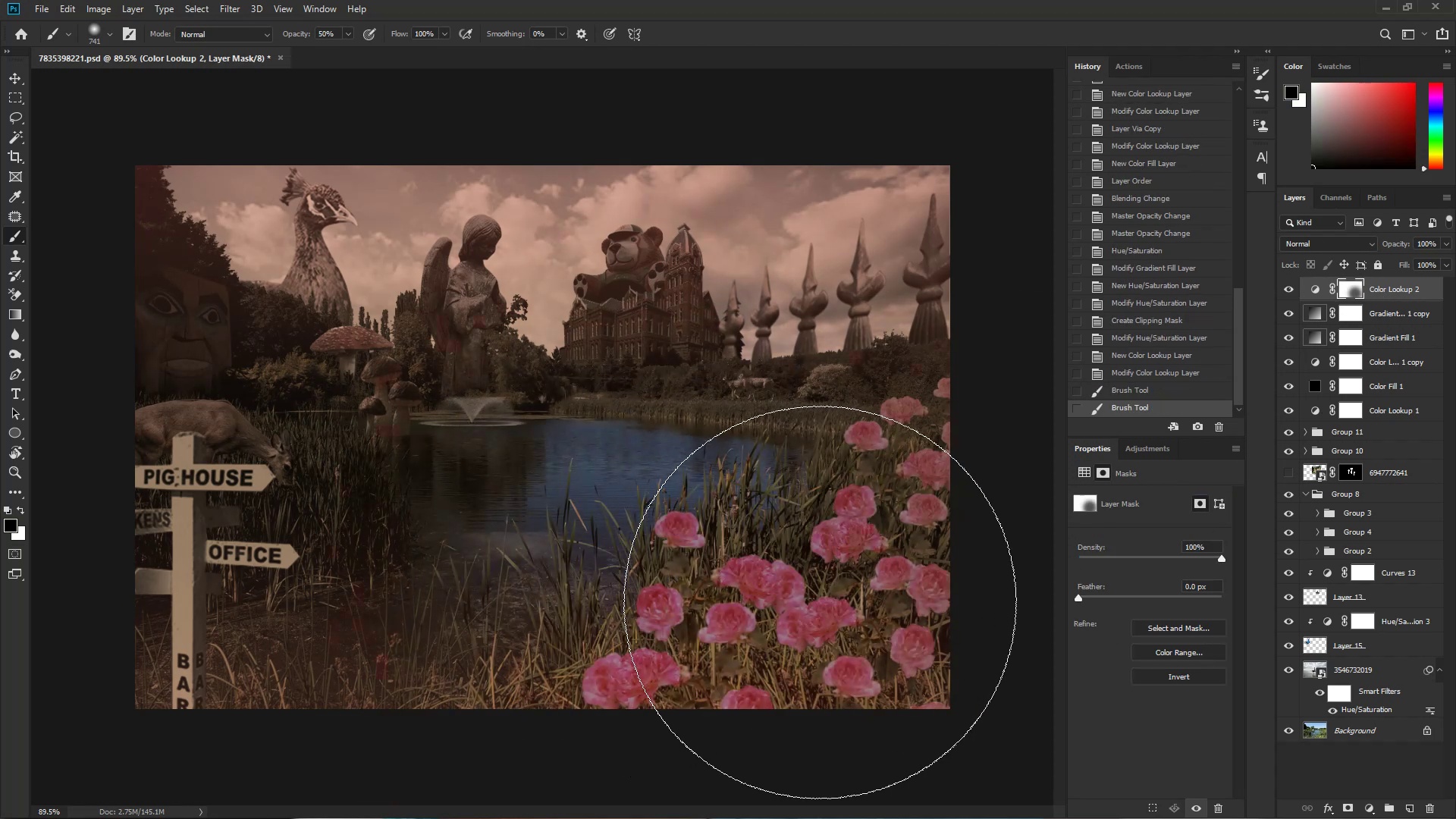 
hold_key(key=AltLeft, duration=0.36)
 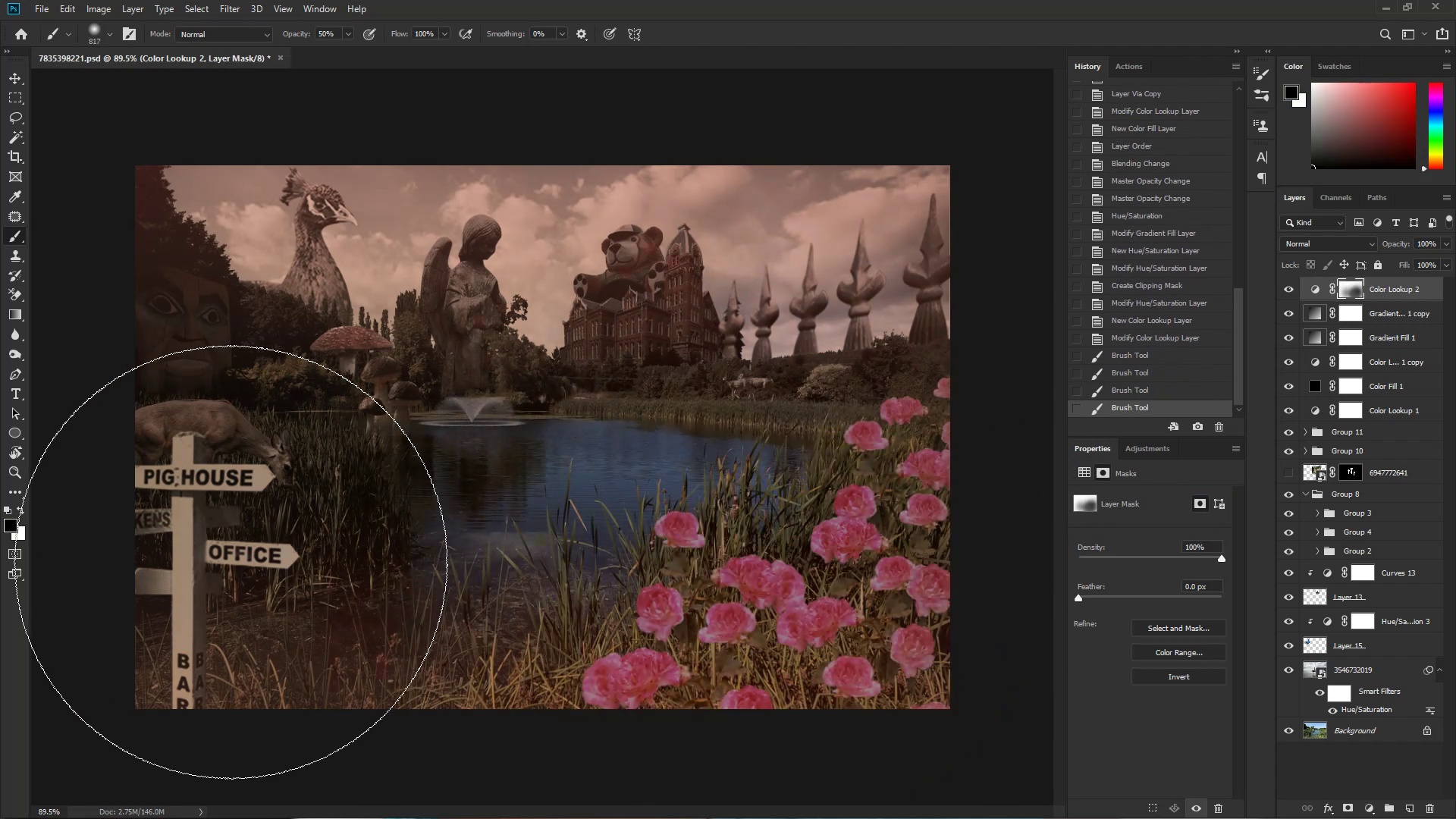 
triple_click([191, 460])
 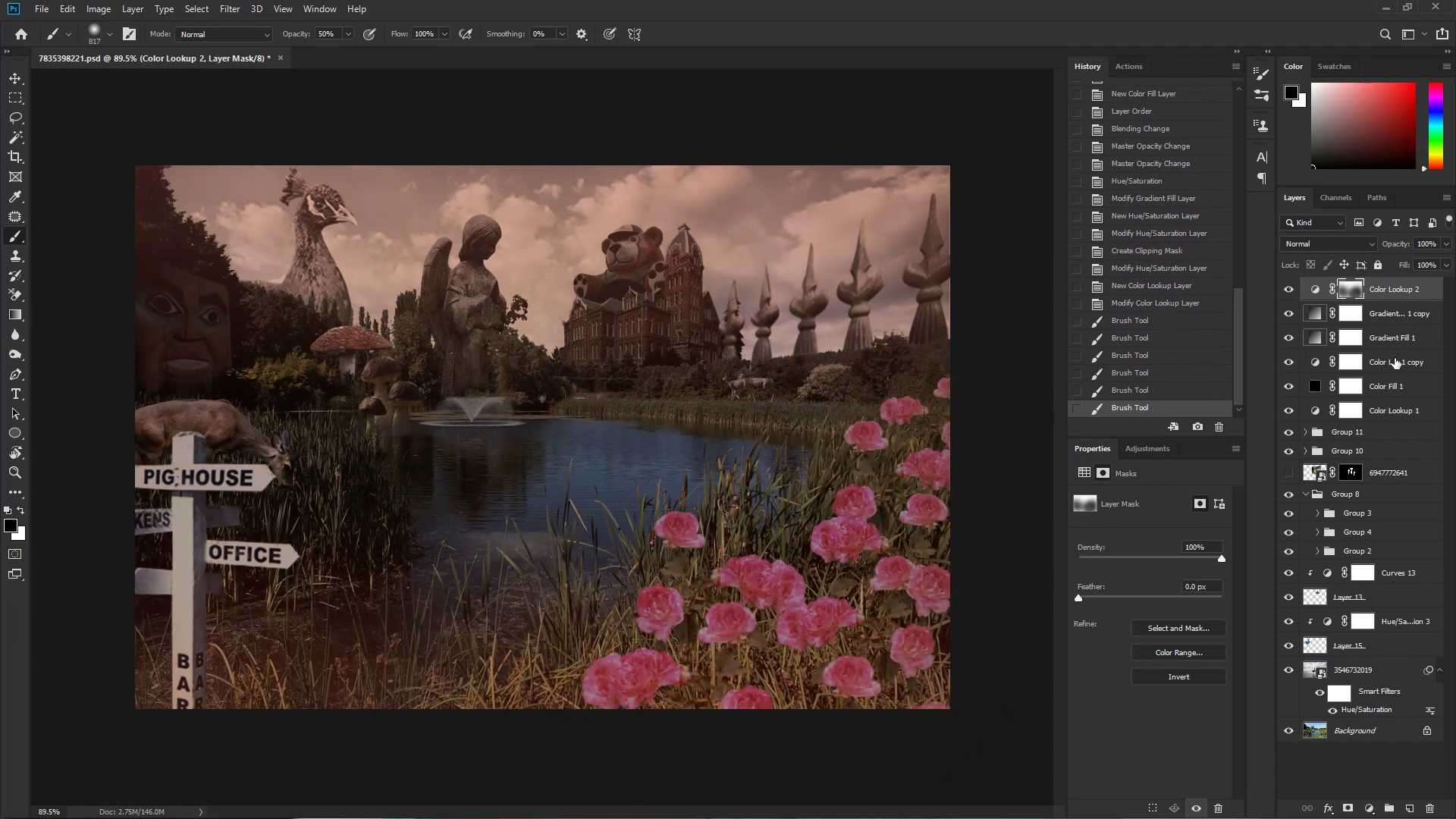 
left_click([1401, 317])
 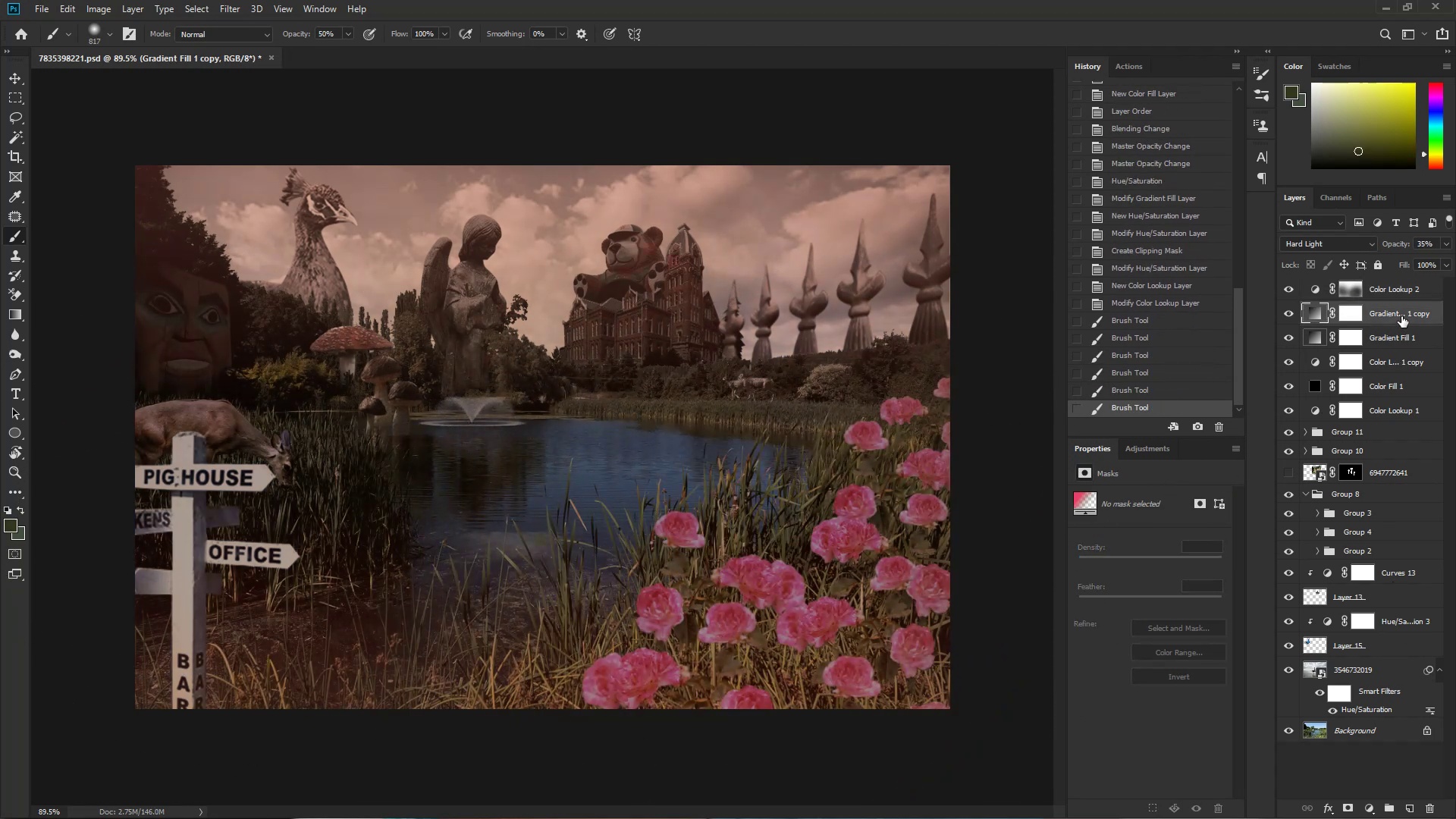 
key(Control+Shift+N)
 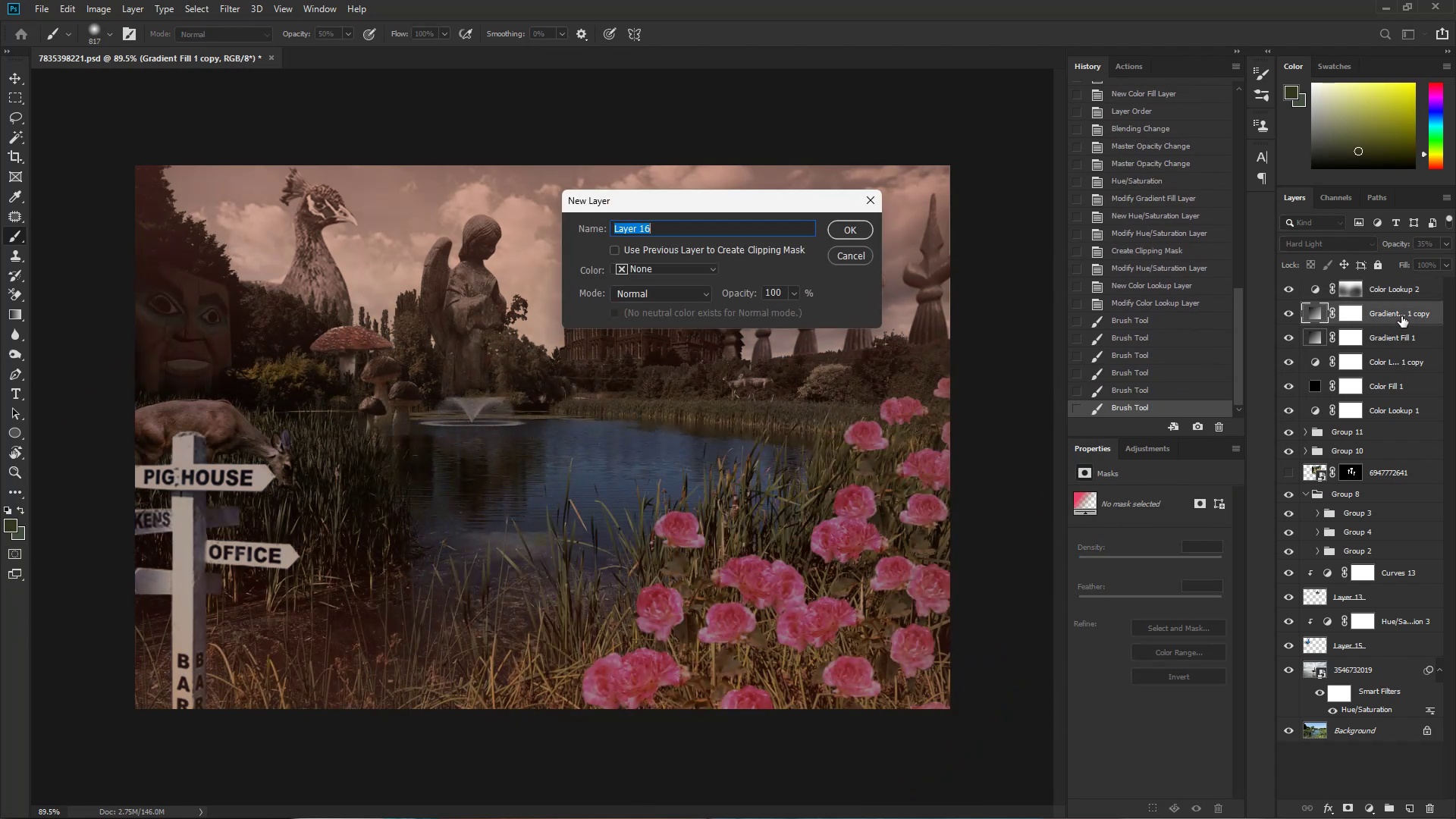 
key(Enter)
 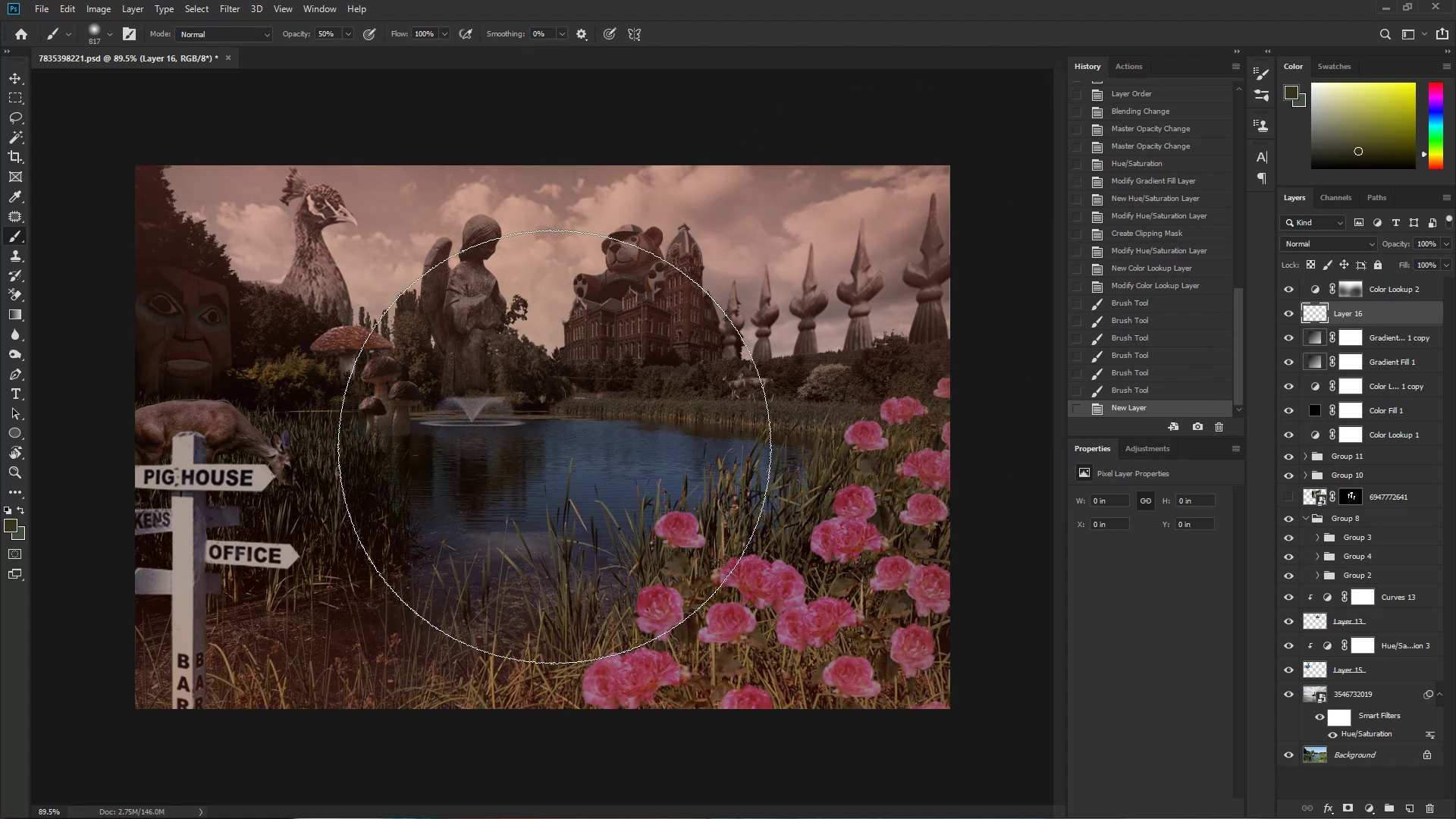 
right_click([560, 435])
 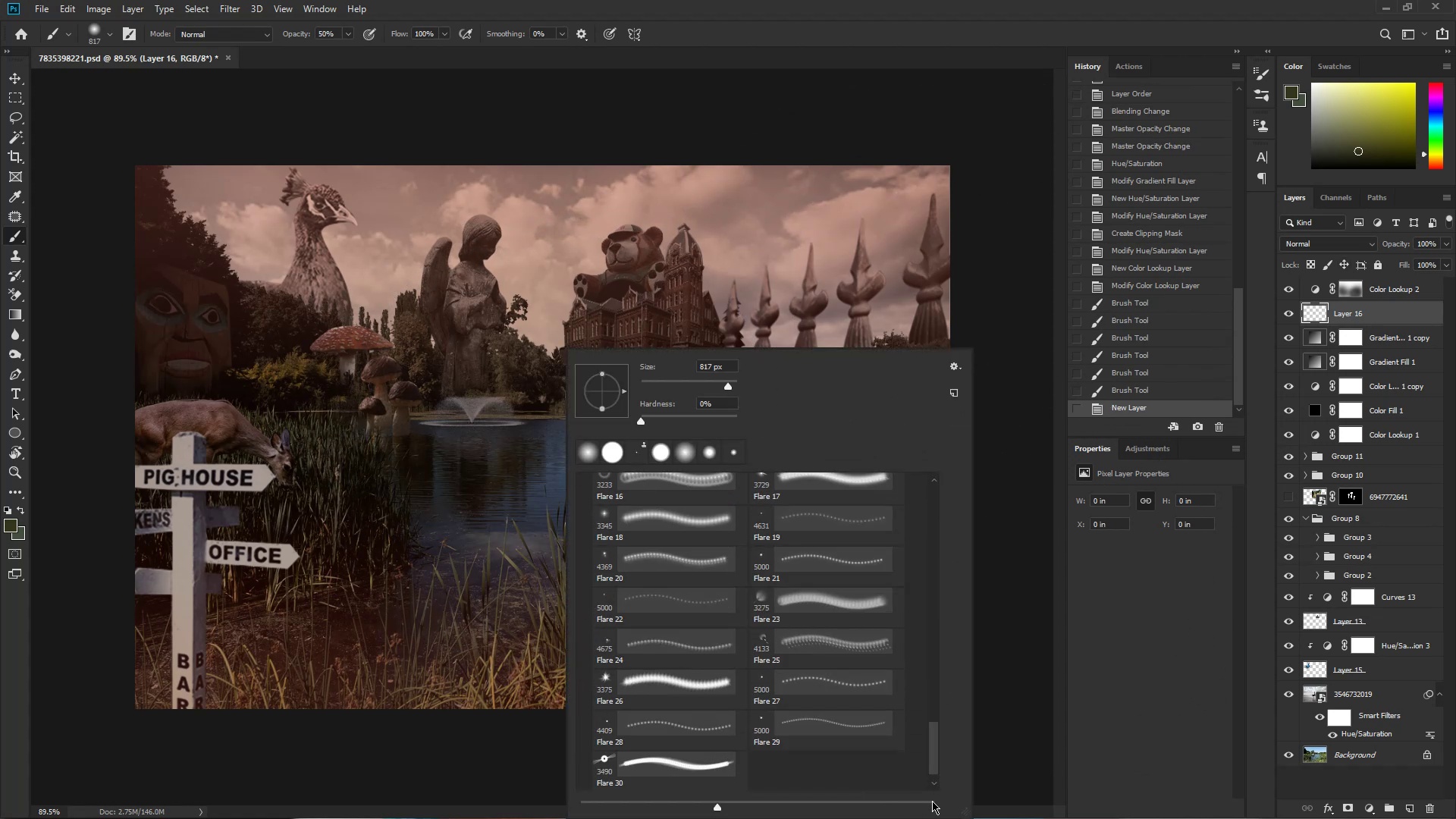 
scroll: coordinate [800, 736], scroll_direction: down, amount: 15.0
 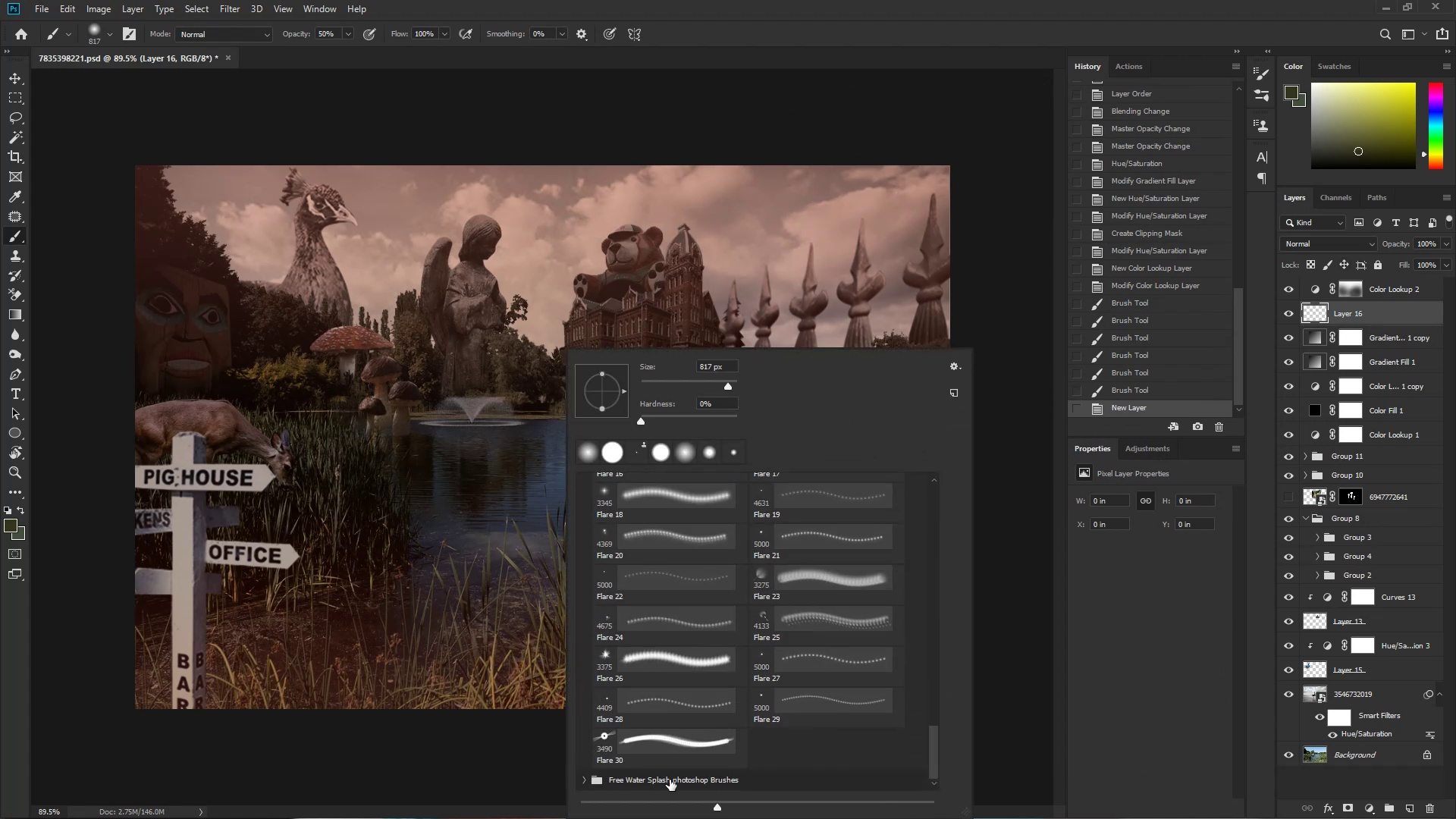 
scroll: coordinate [790, 623], scroll_direction: up, amount: 9.0
 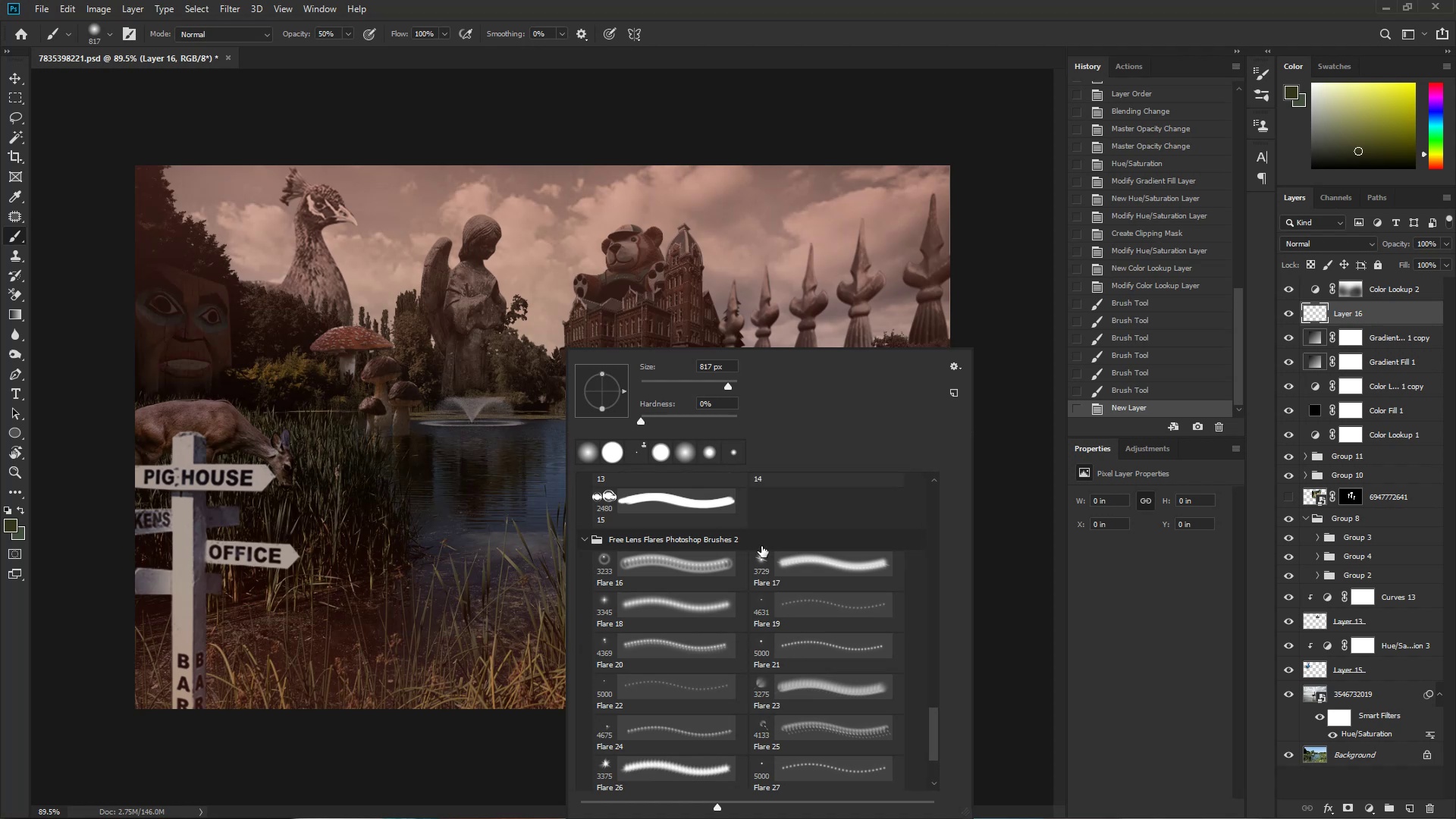 
scroll: coordinate [783, 645], scroll_direction: down, amount: 2.0
 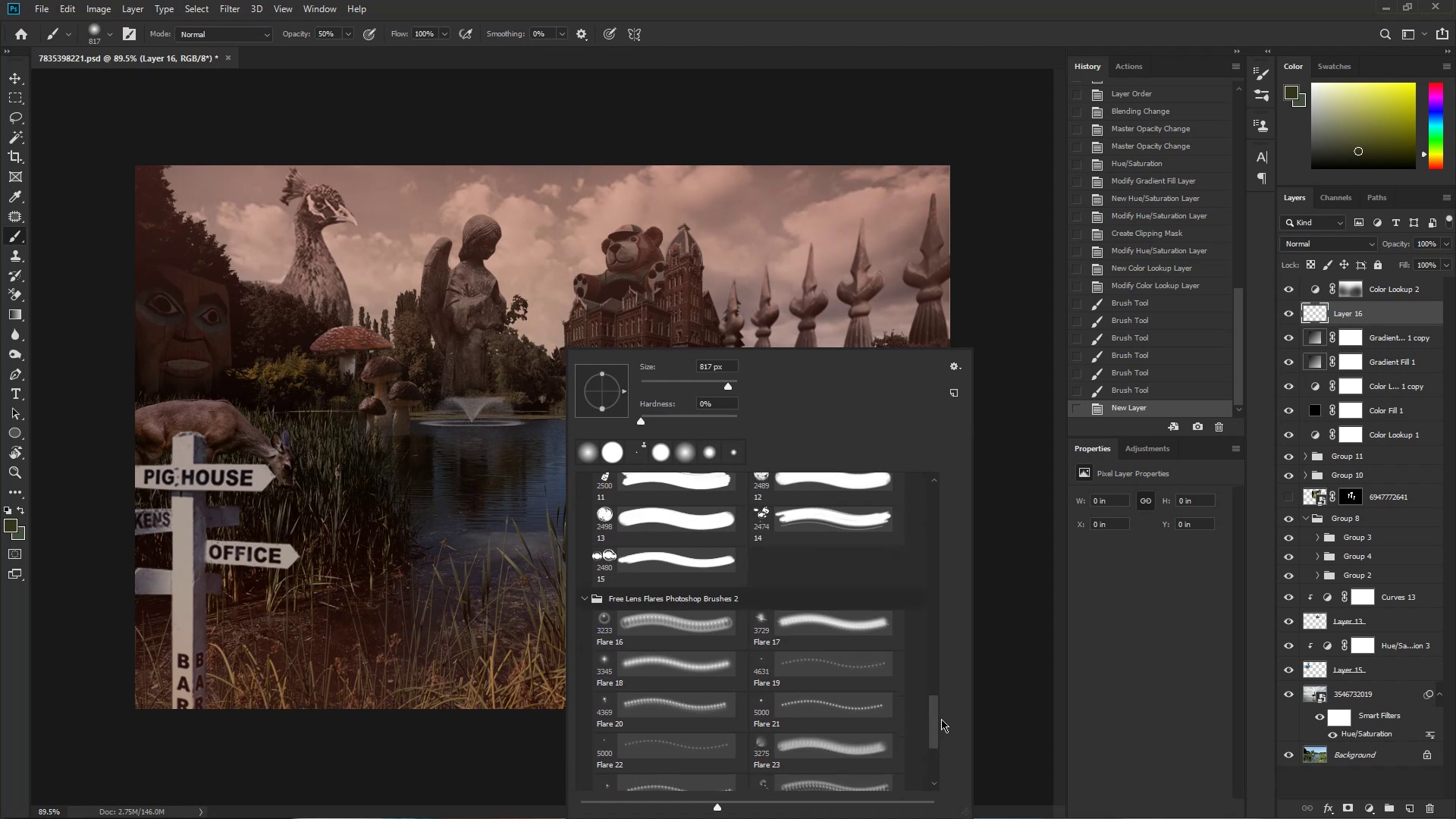 
wait(5.04)
 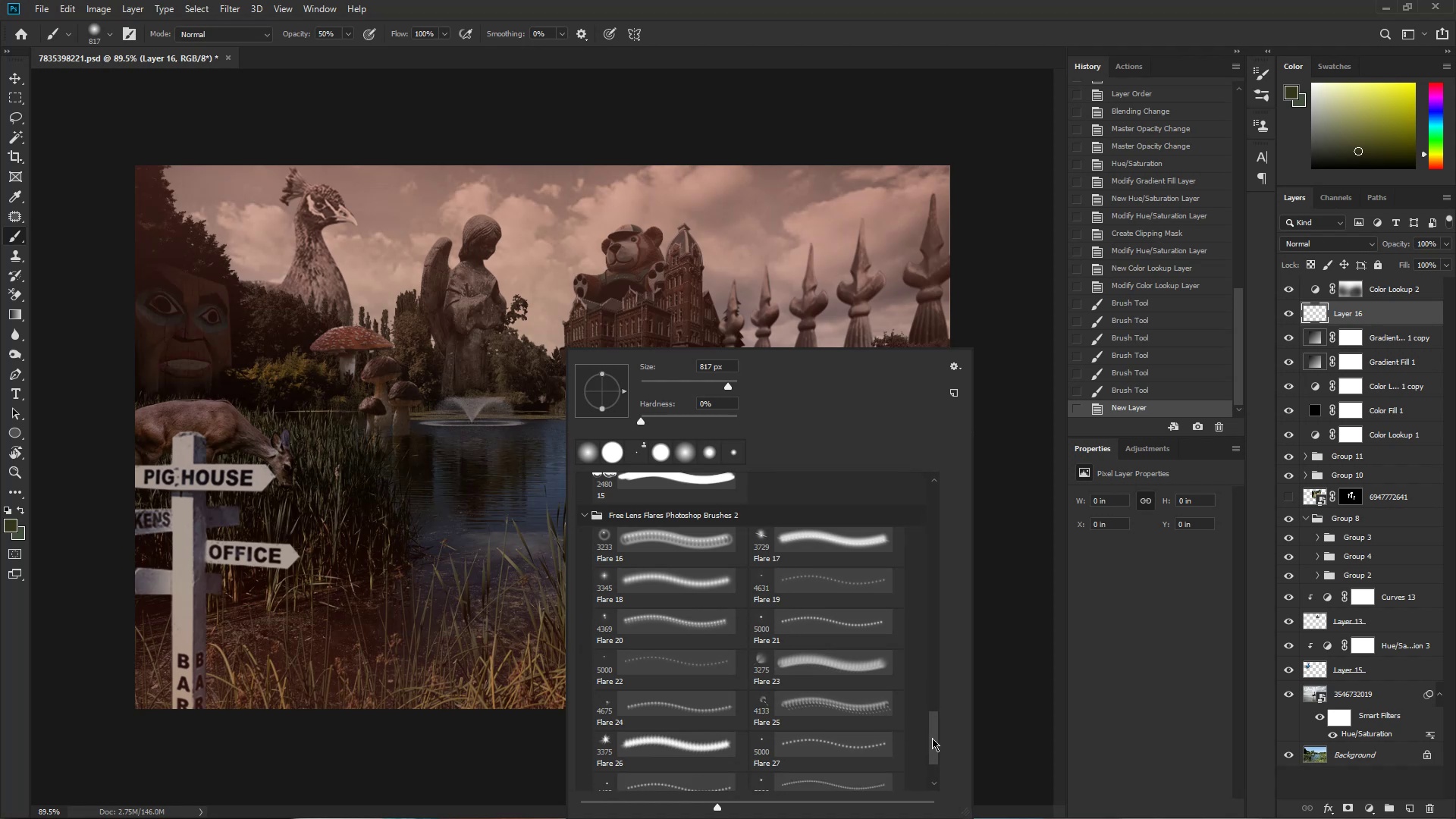 
left_click([799, 673])
 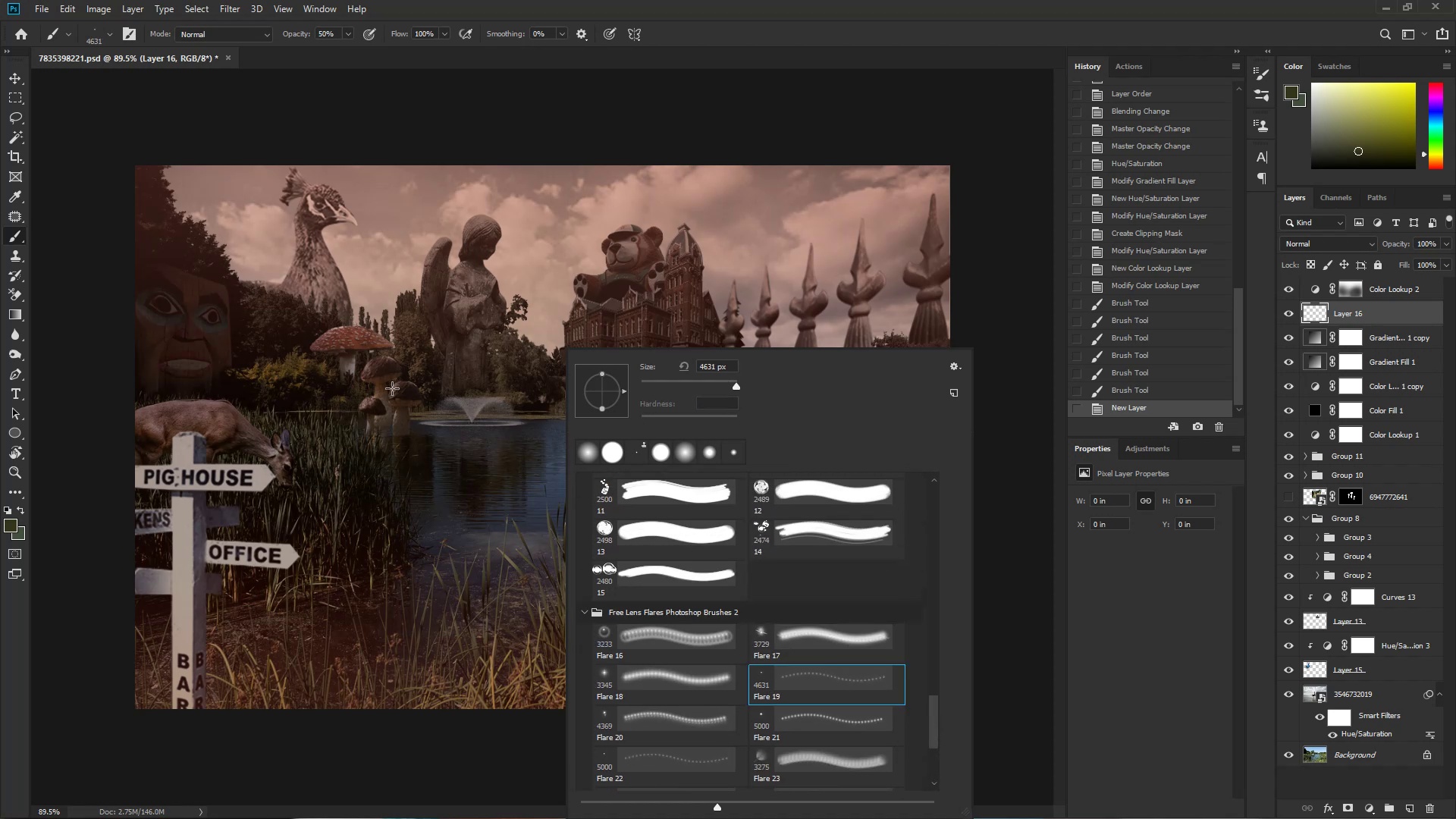 
hold_key(key=AltLeft, duration=0.62)
 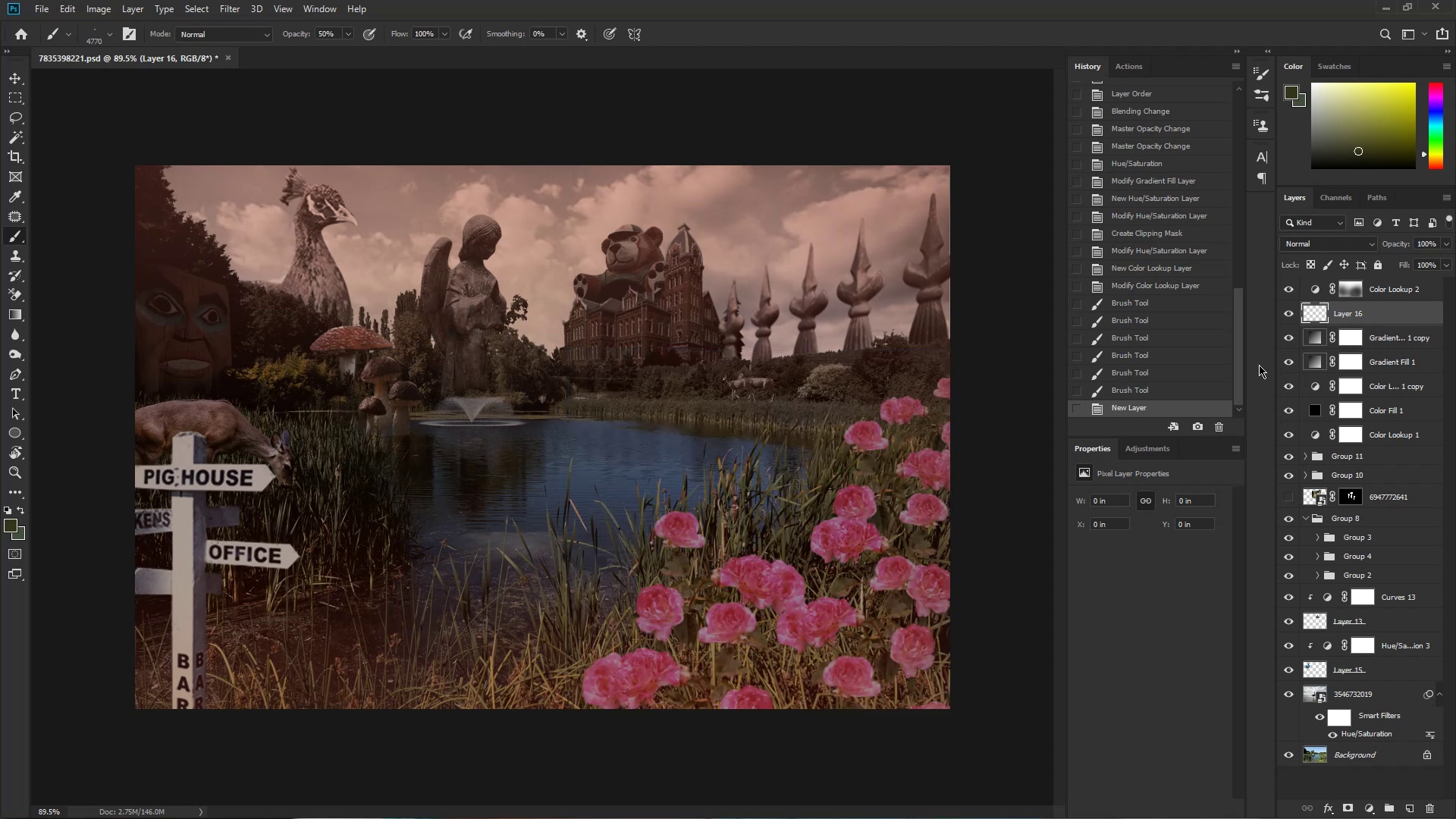 
hold_key(key=AltLeft, duration=0.82)
 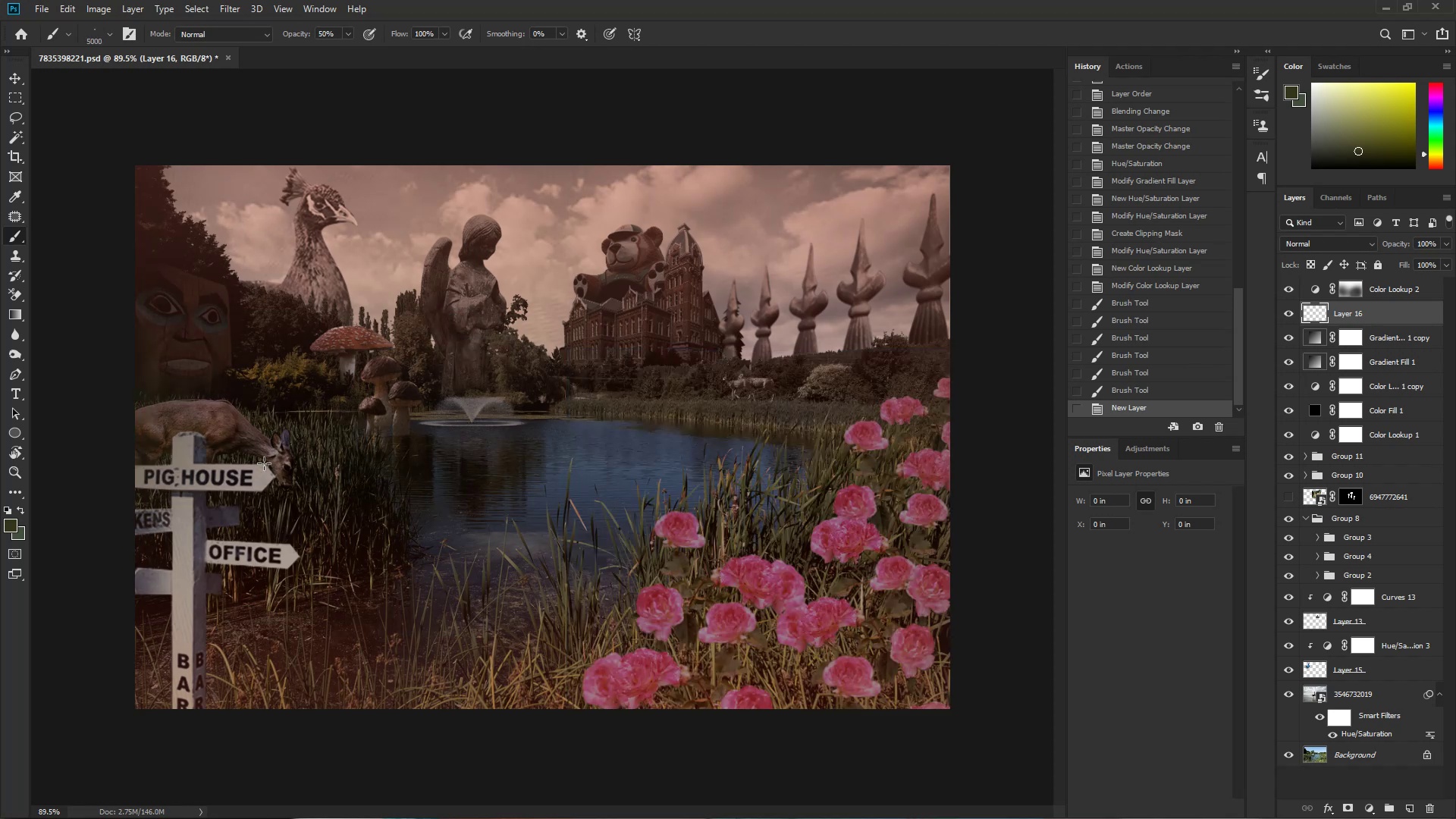 
hold_key(key=AltLeft, duration=7.81)
 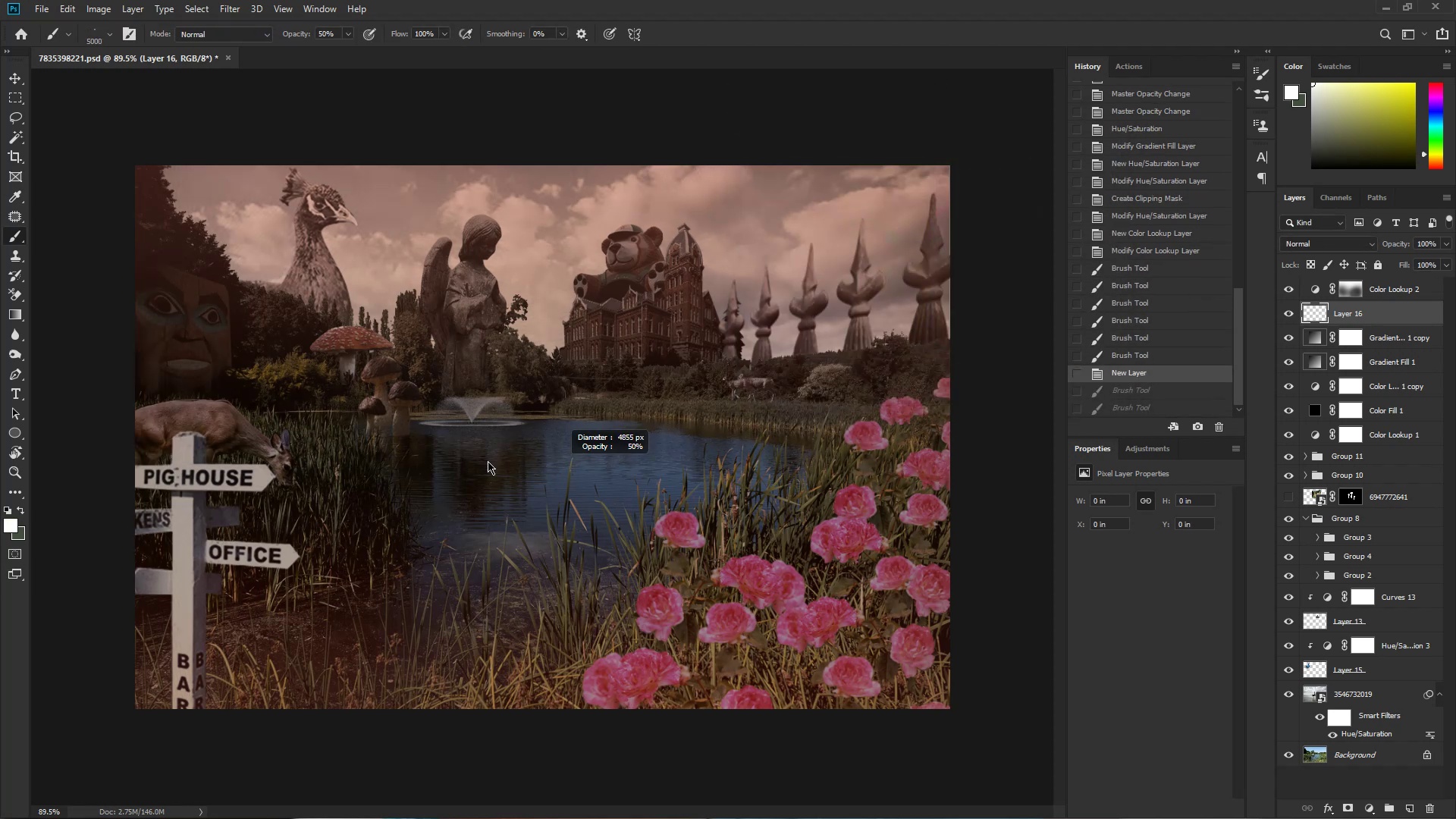 
key(Control+Z)
 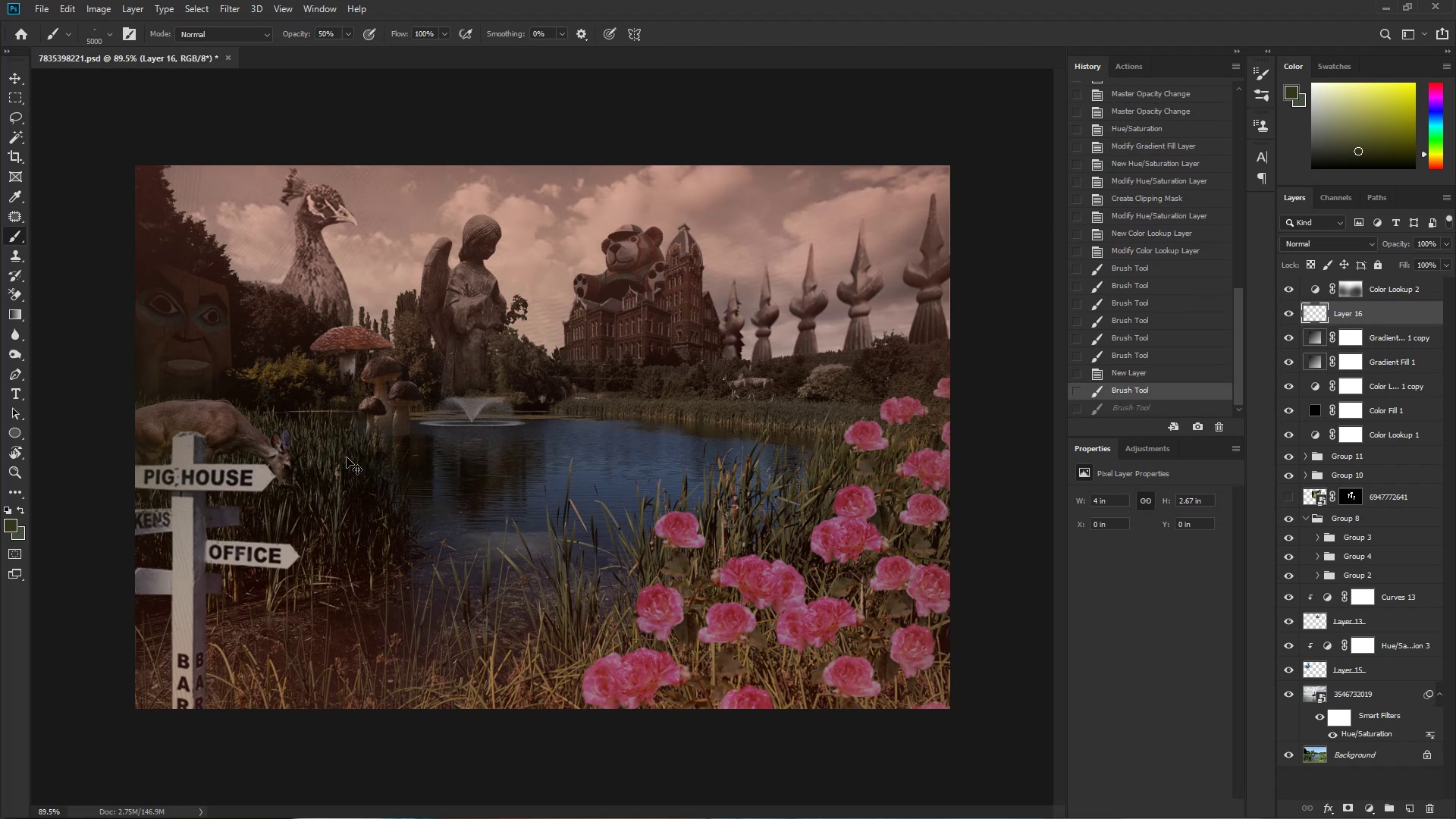 
key(Control+Z)
 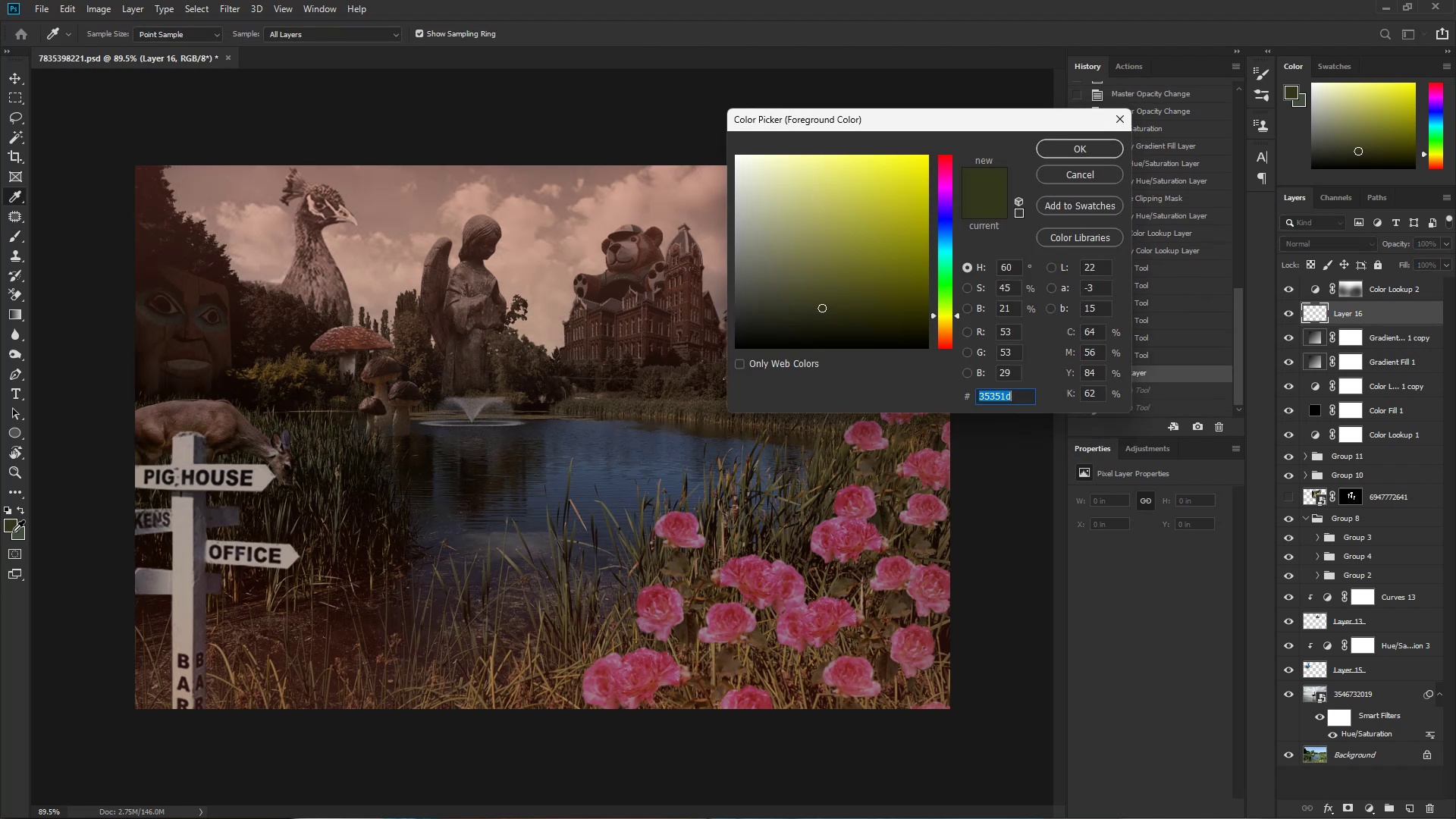 
left_click_drag(start_coordinate=[798, 237], to_coordinate=[689, 107])
 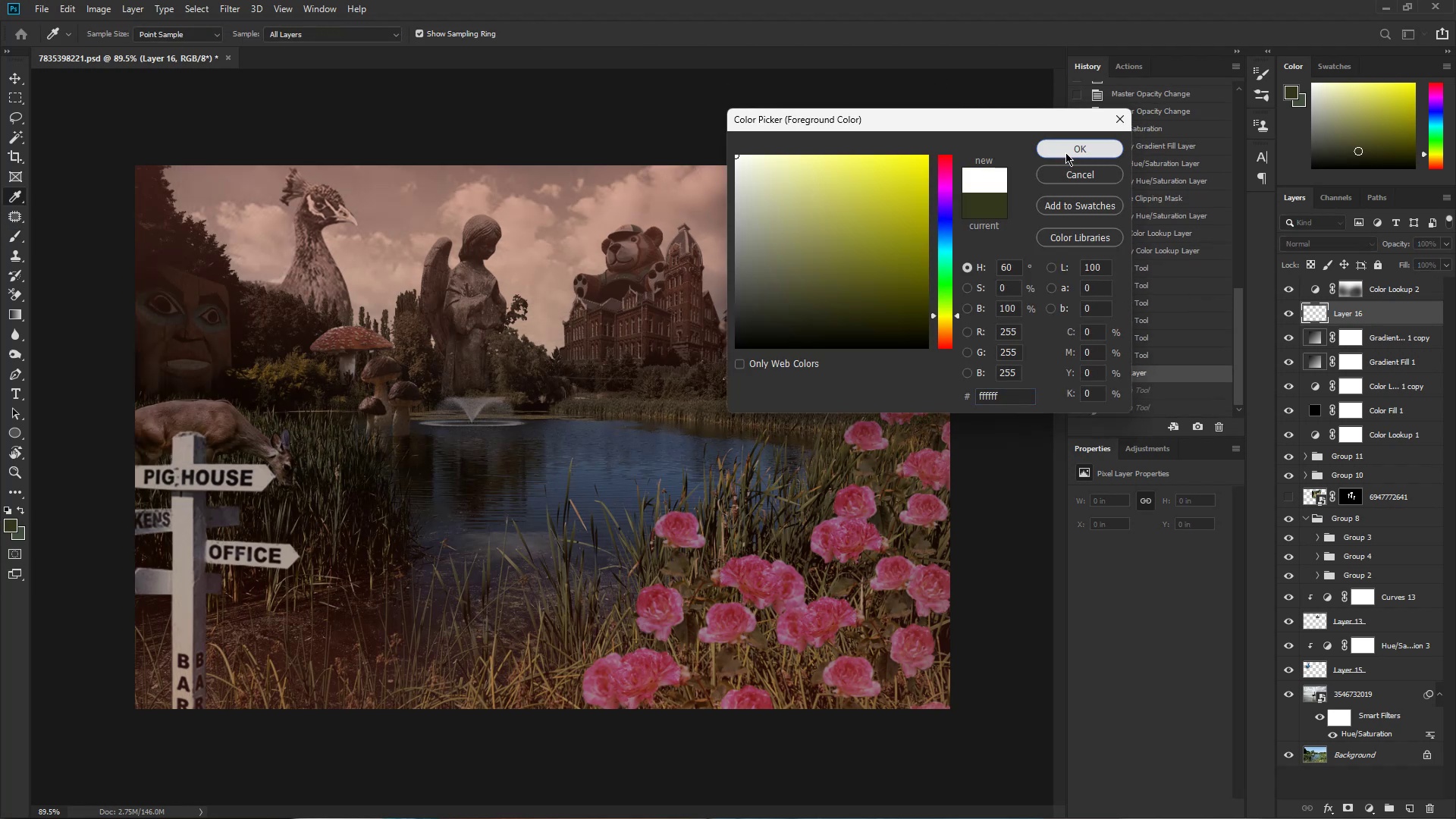 
hold_key(key=AltLeft, duration=0.85)
 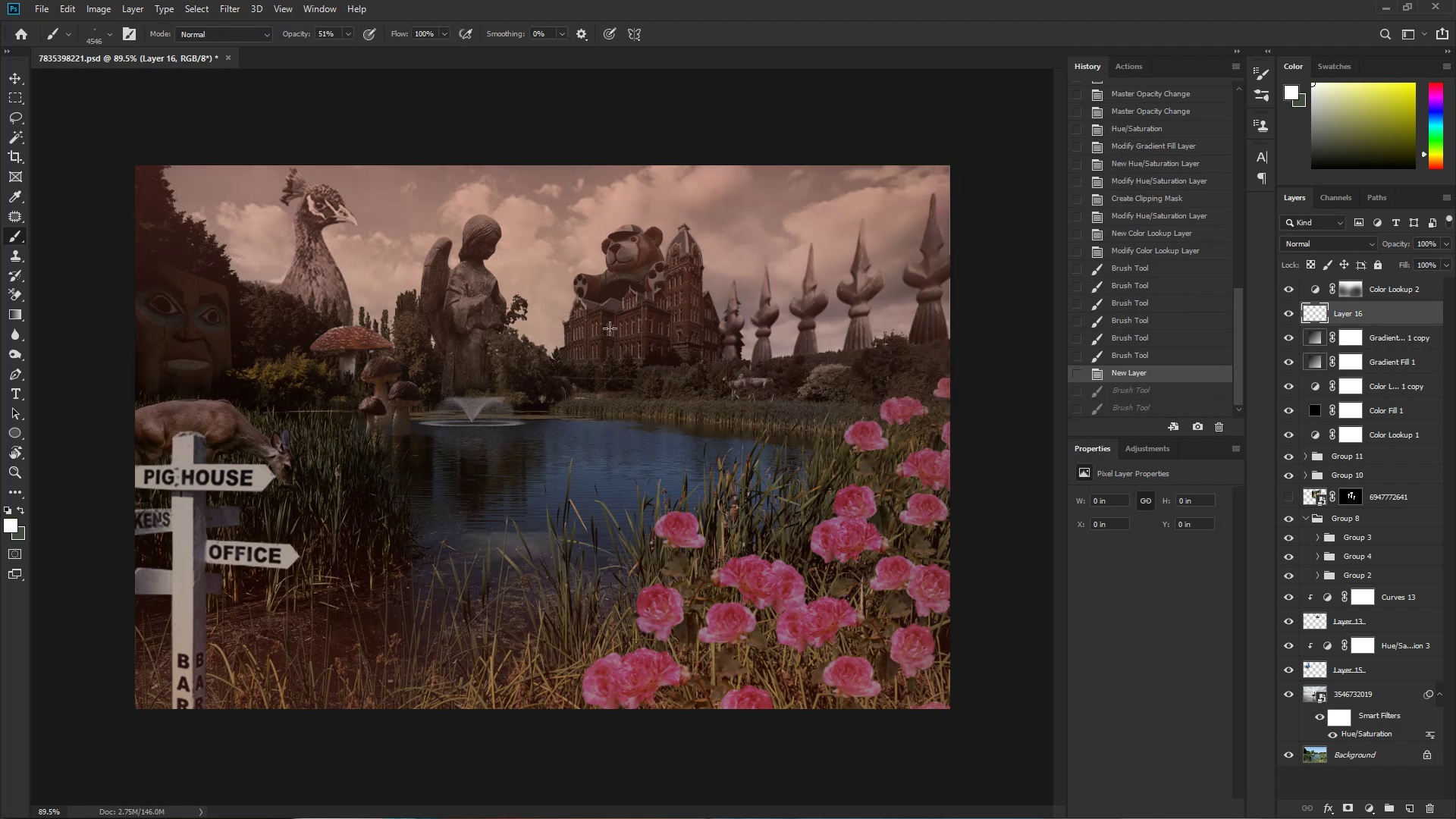 
right_click([606, 315])
 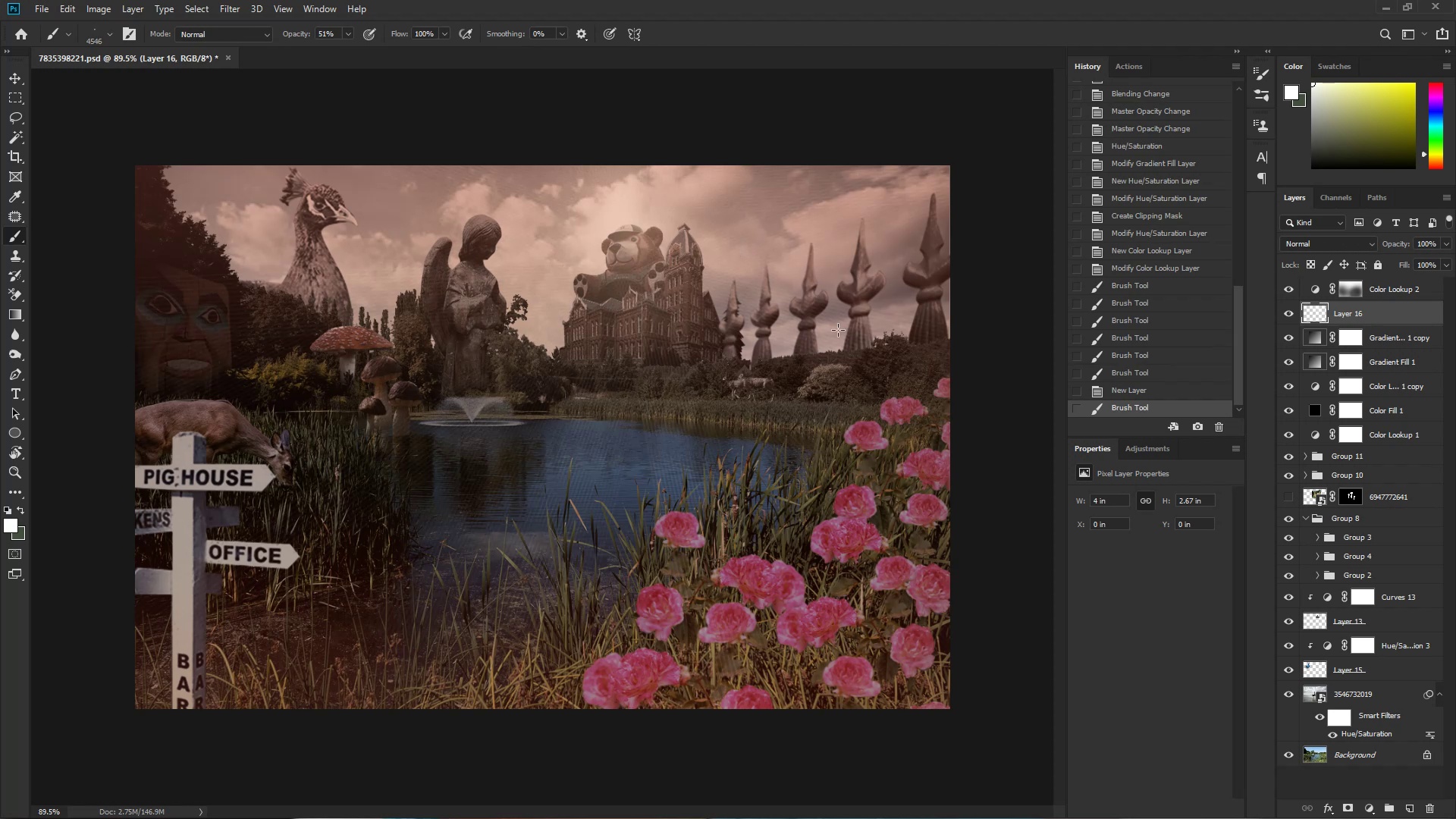 
hold_key(key=AltLeft, duration=1.5)
 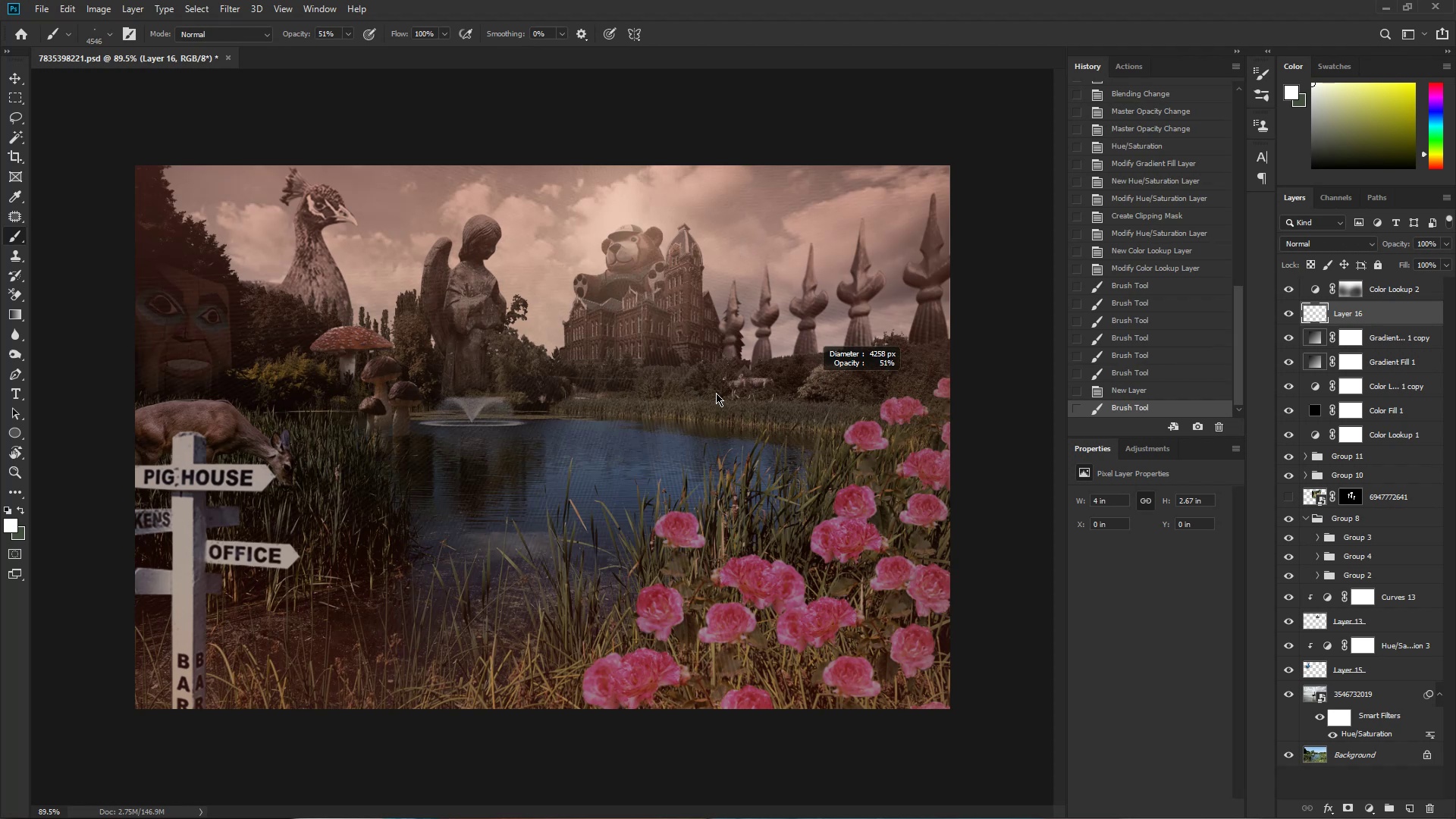 
key(Alt+AltLeft)
 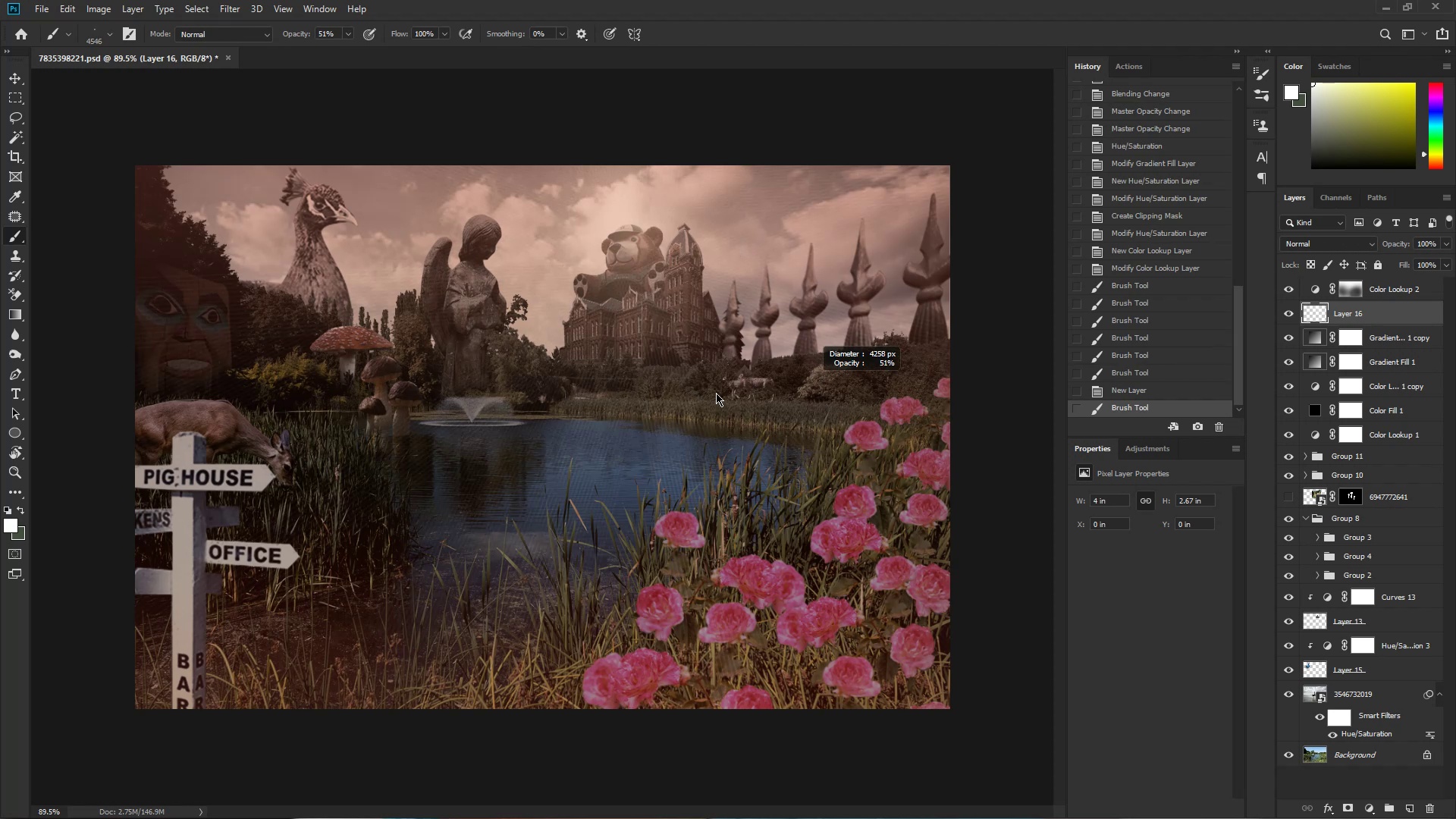 
key(Alt+AltLeft)
 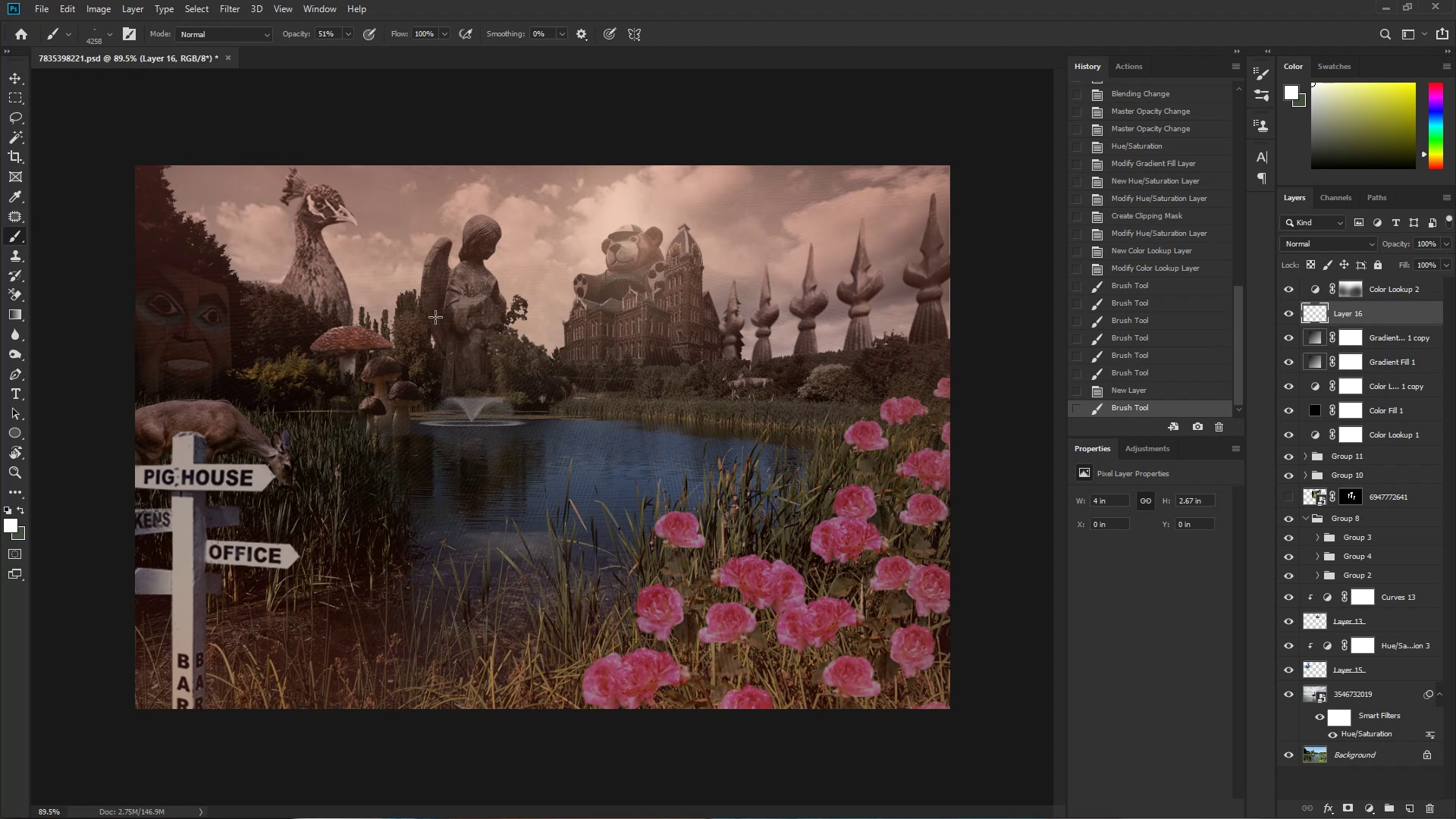 
left_click([449, 289])
 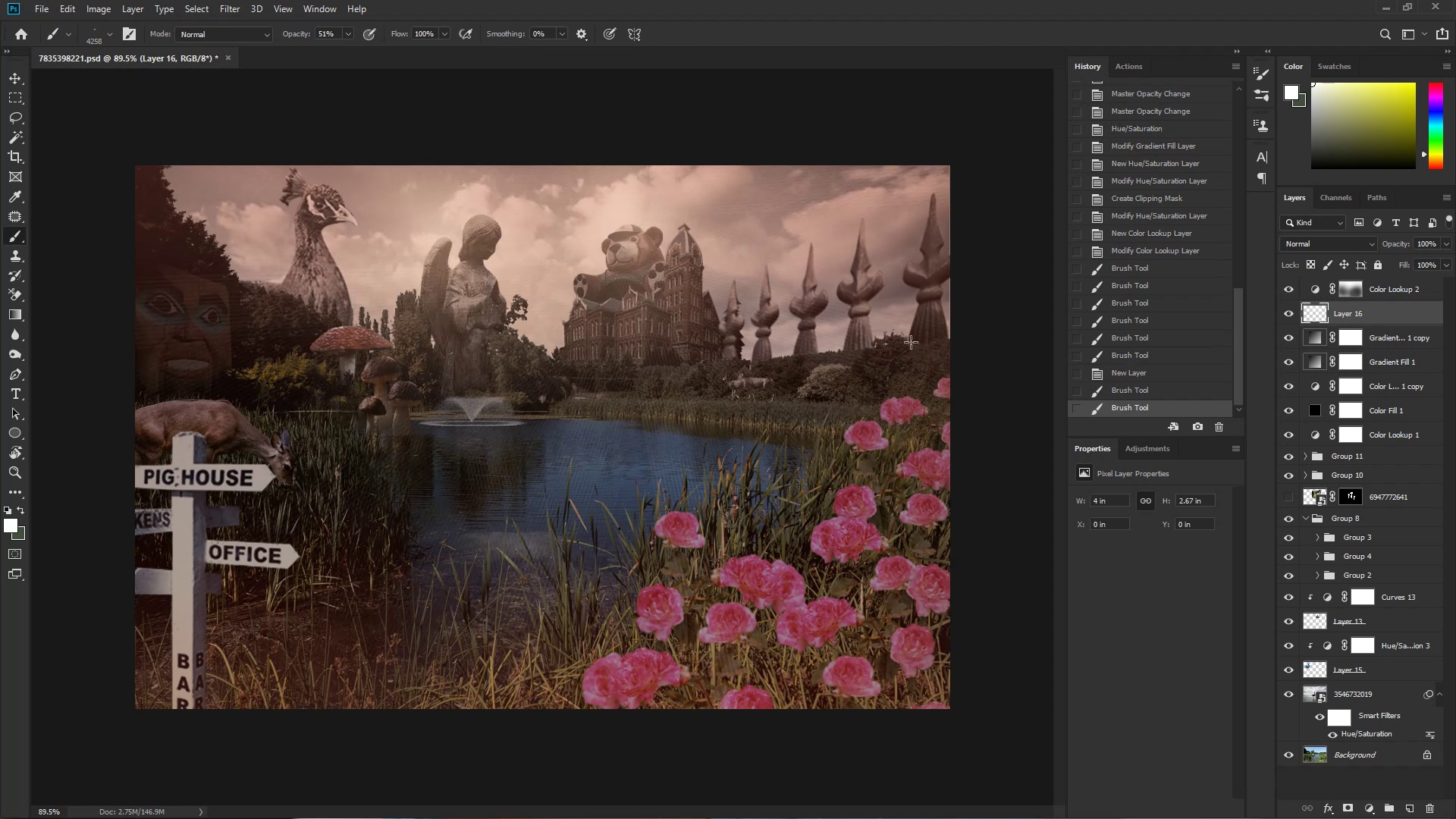 
key(Control+Z)
 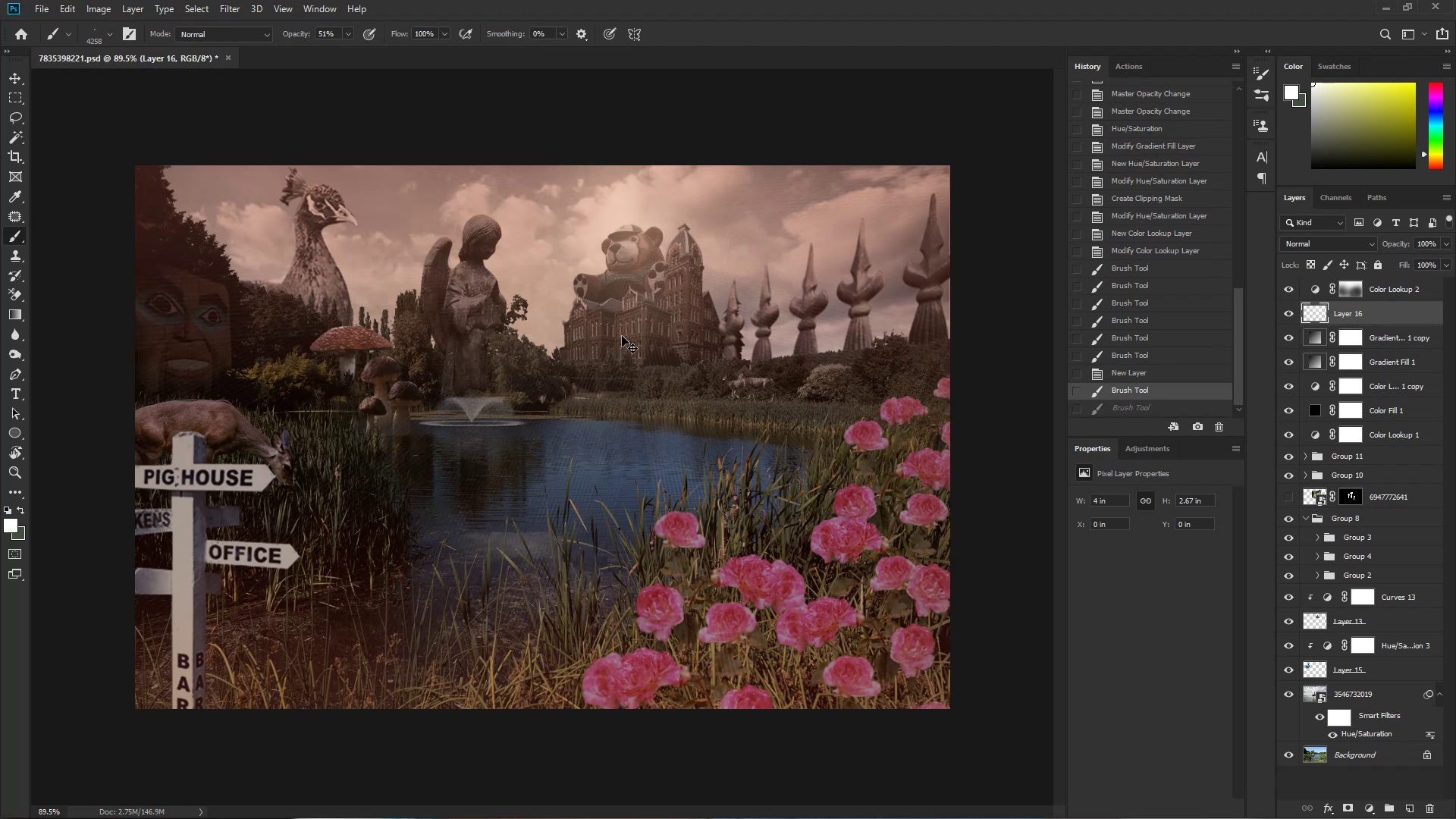 
key(Control+Z)
 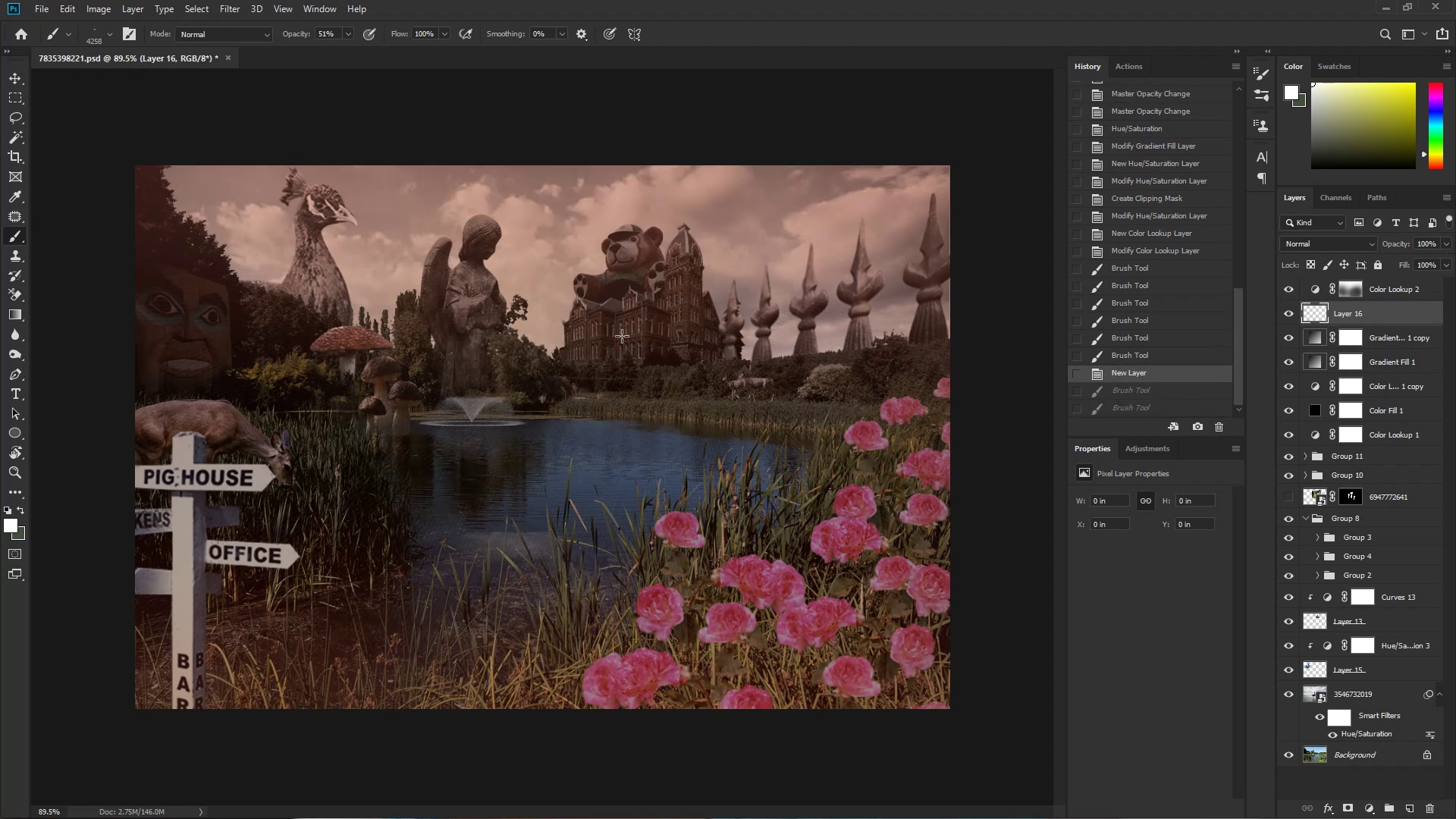 
right_click([622, 336])
 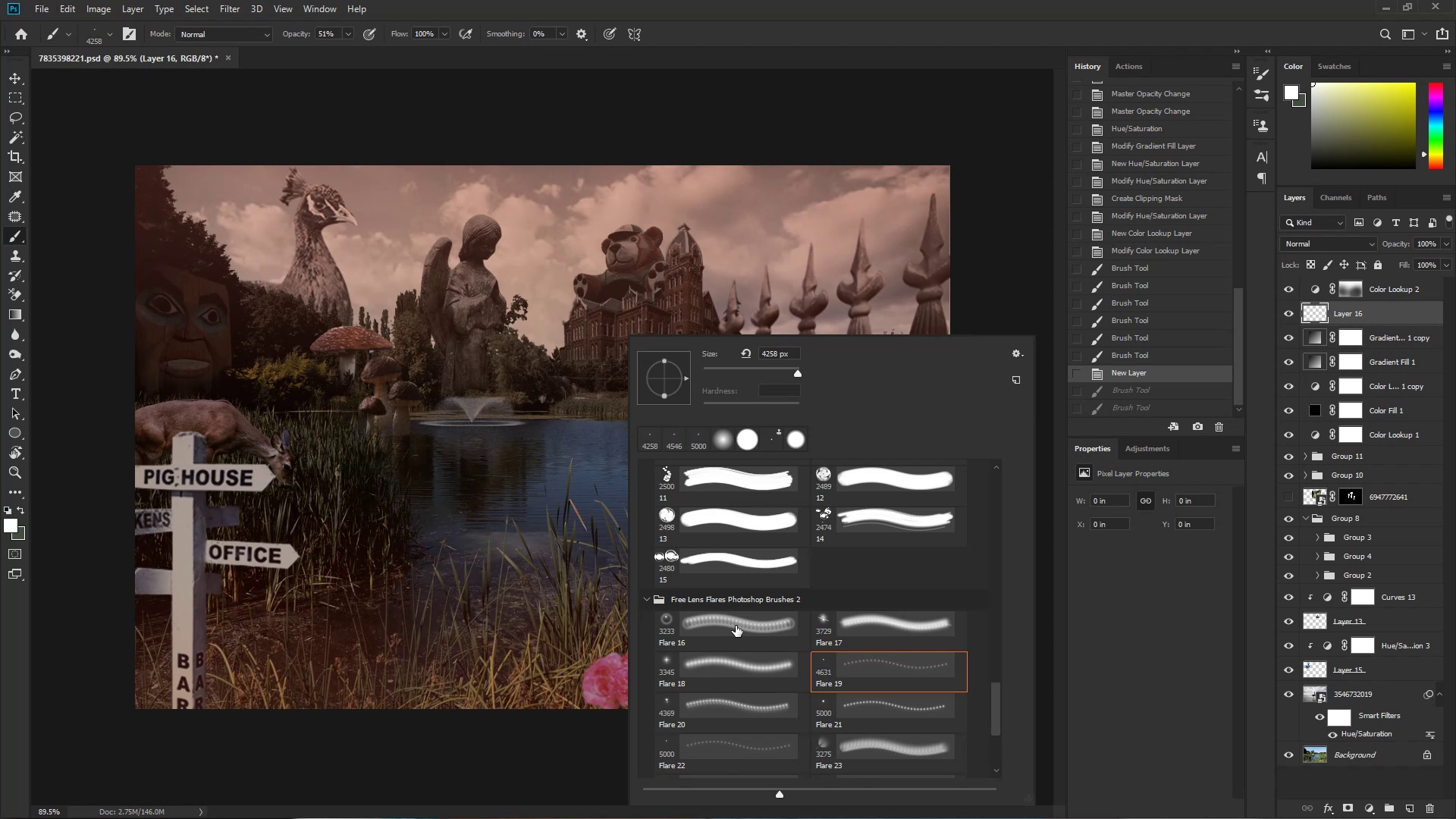 
left_click([699, 664])
 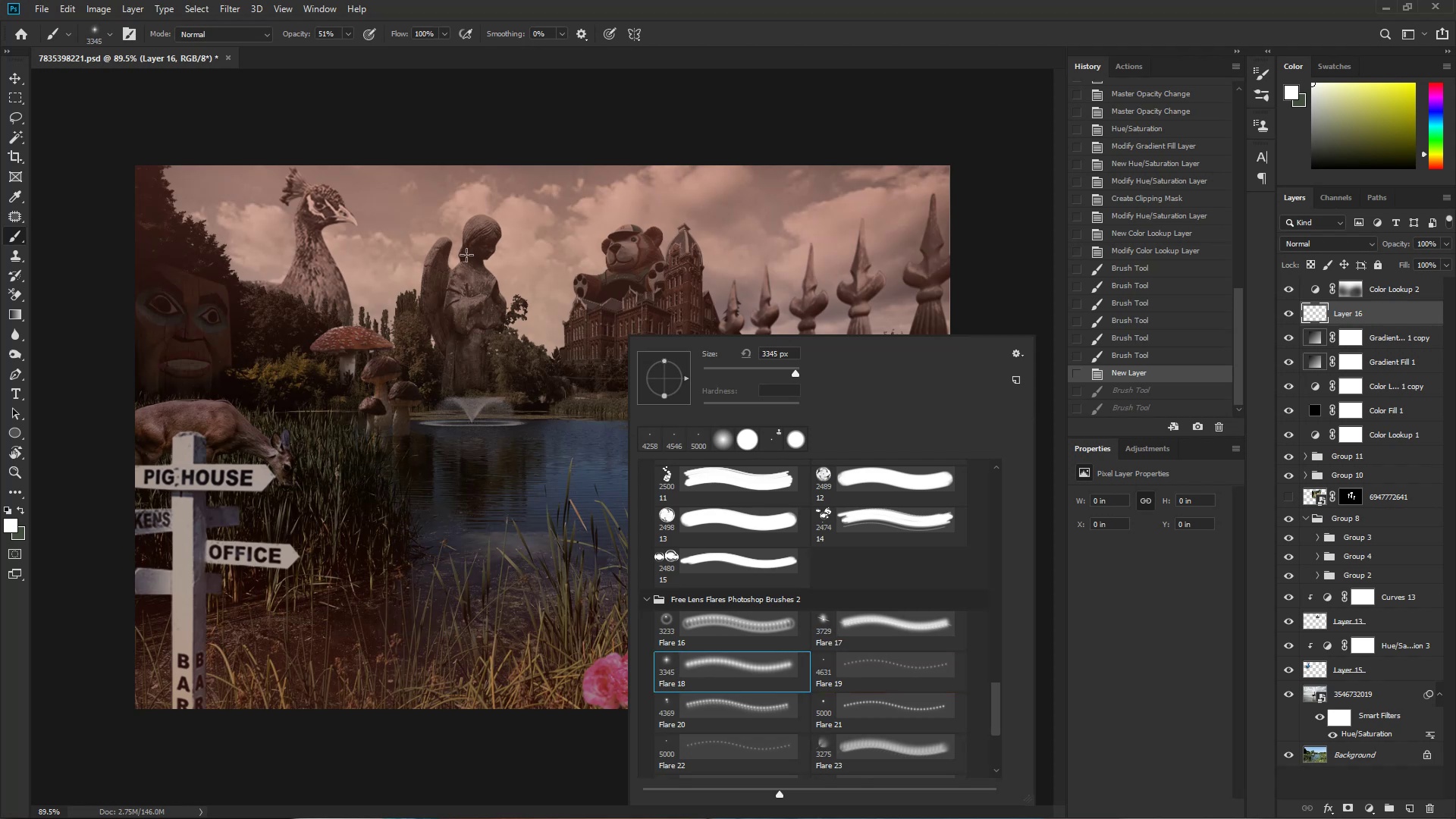 
hold_key(key=AltLeft, duration=1.5)
 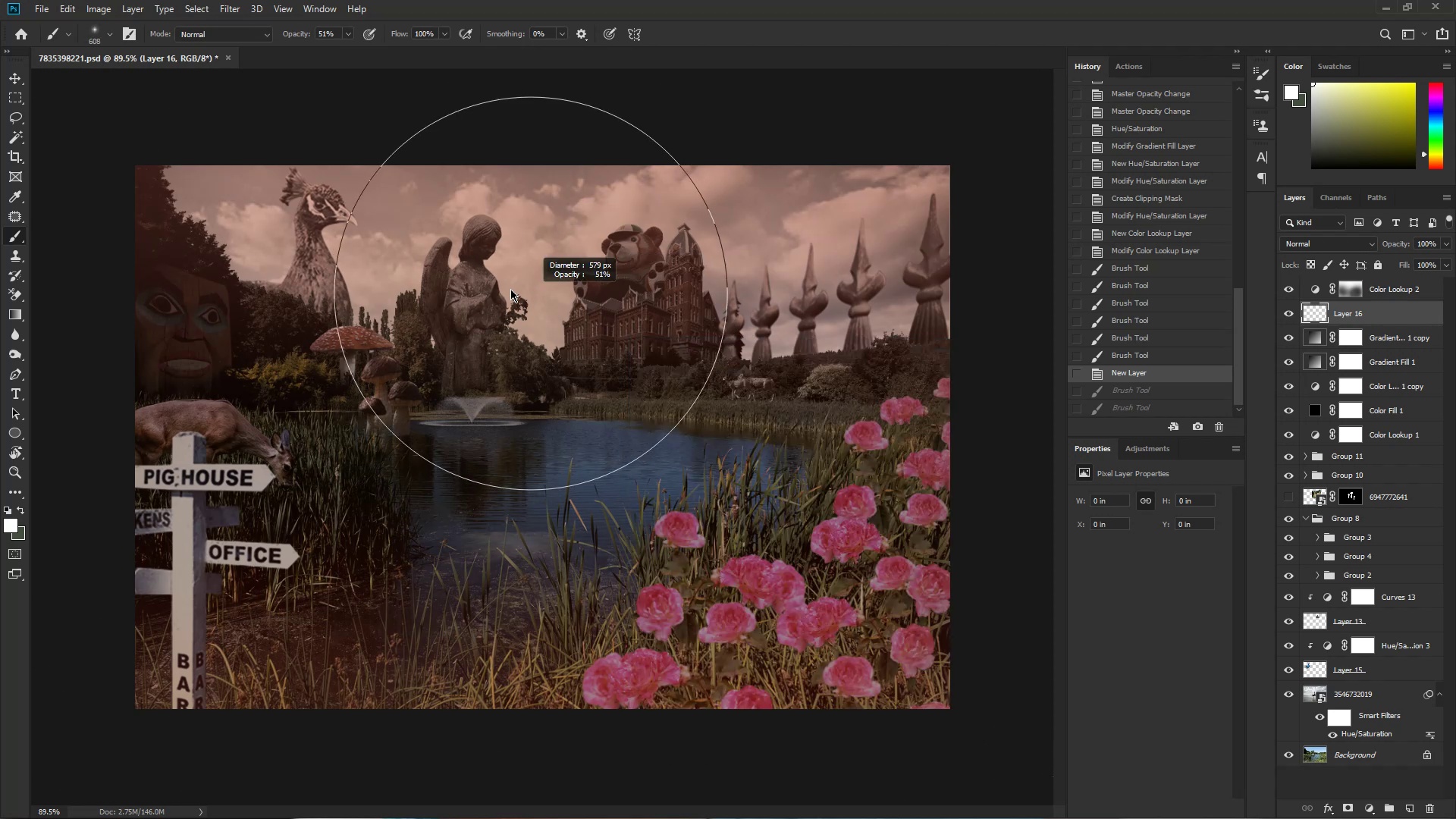 
key(Alt+AltLeft)
 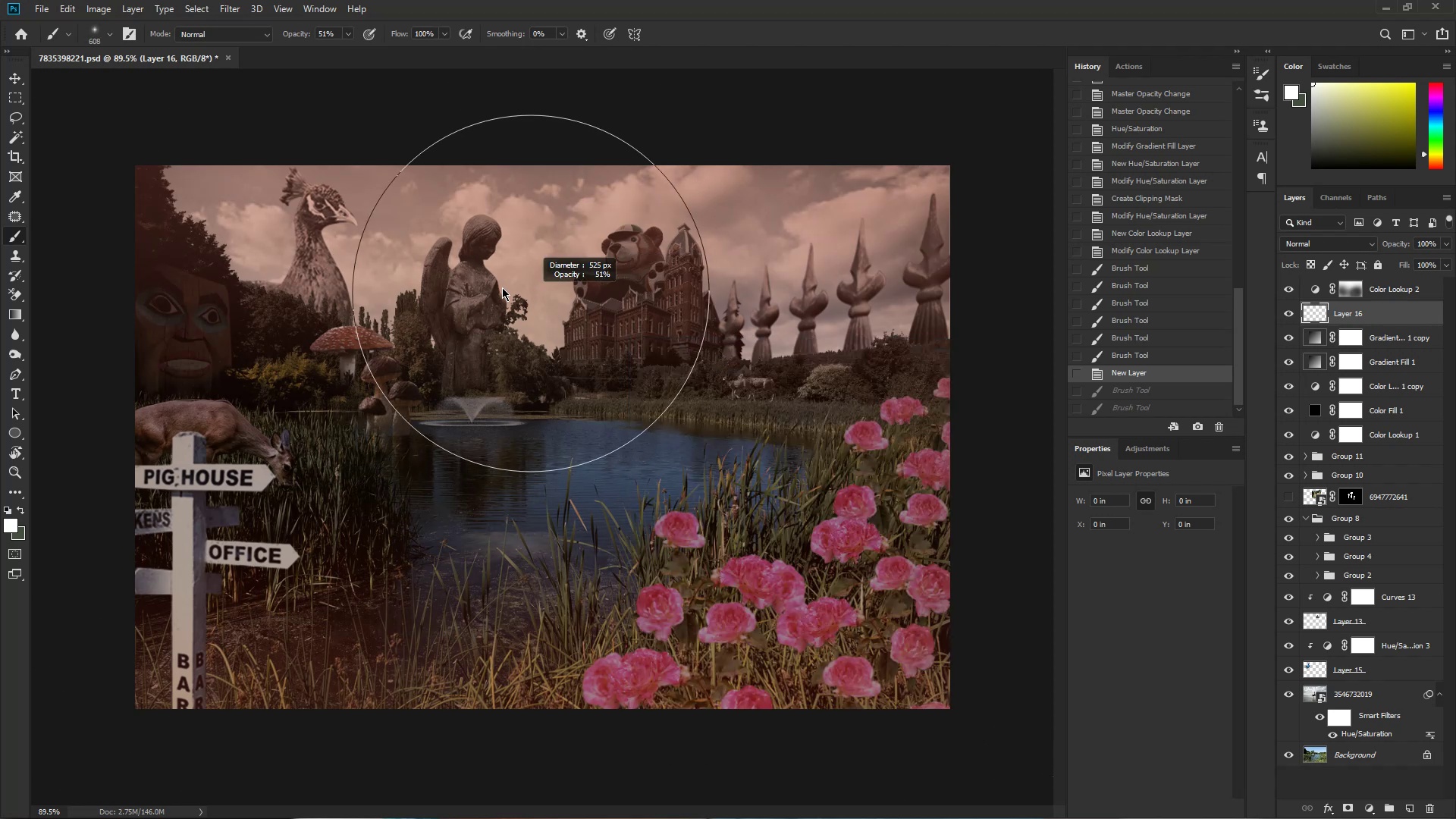 
key(Alt+AltLeft)
 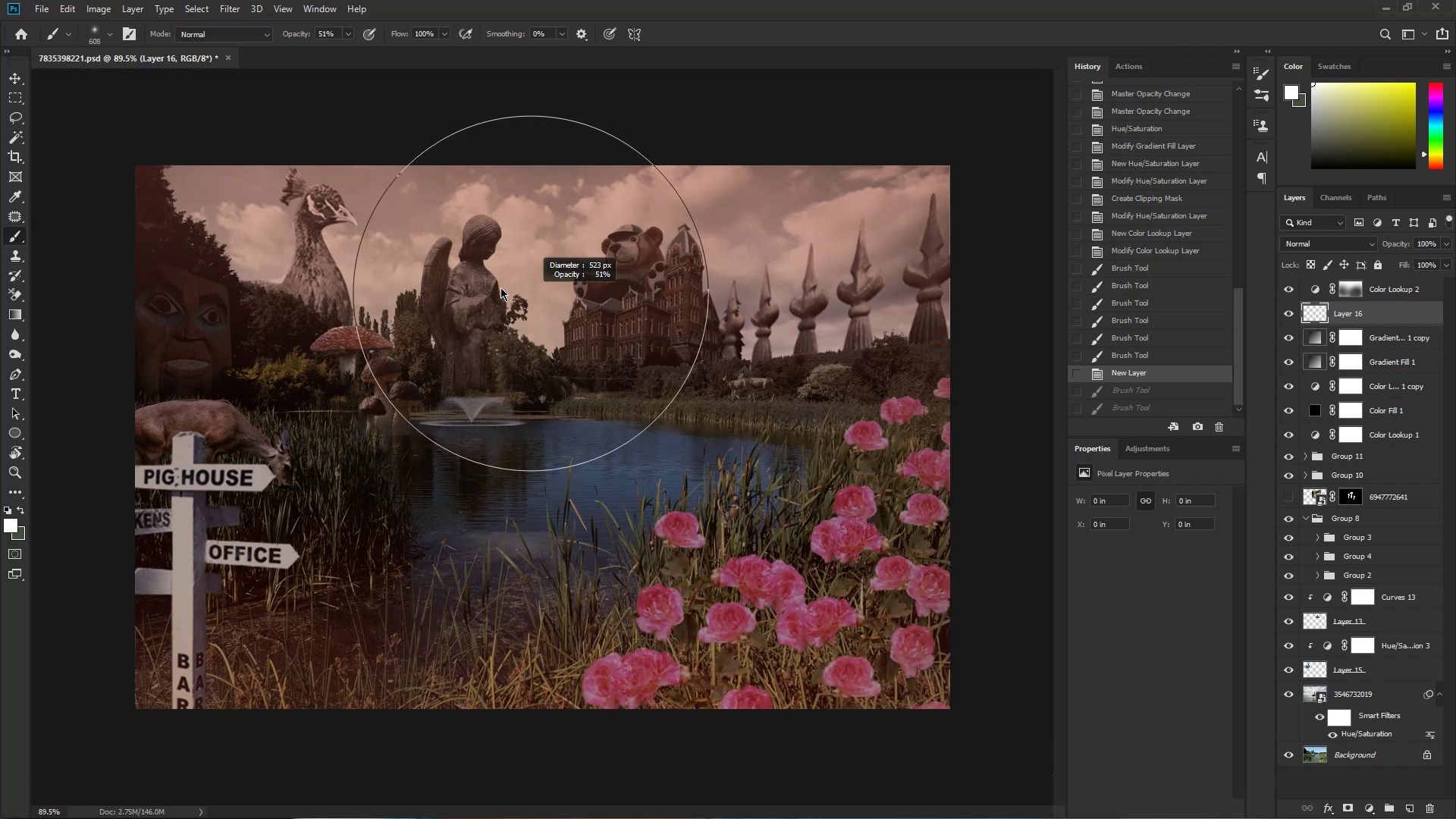 
key(Alt+AltLeft)
 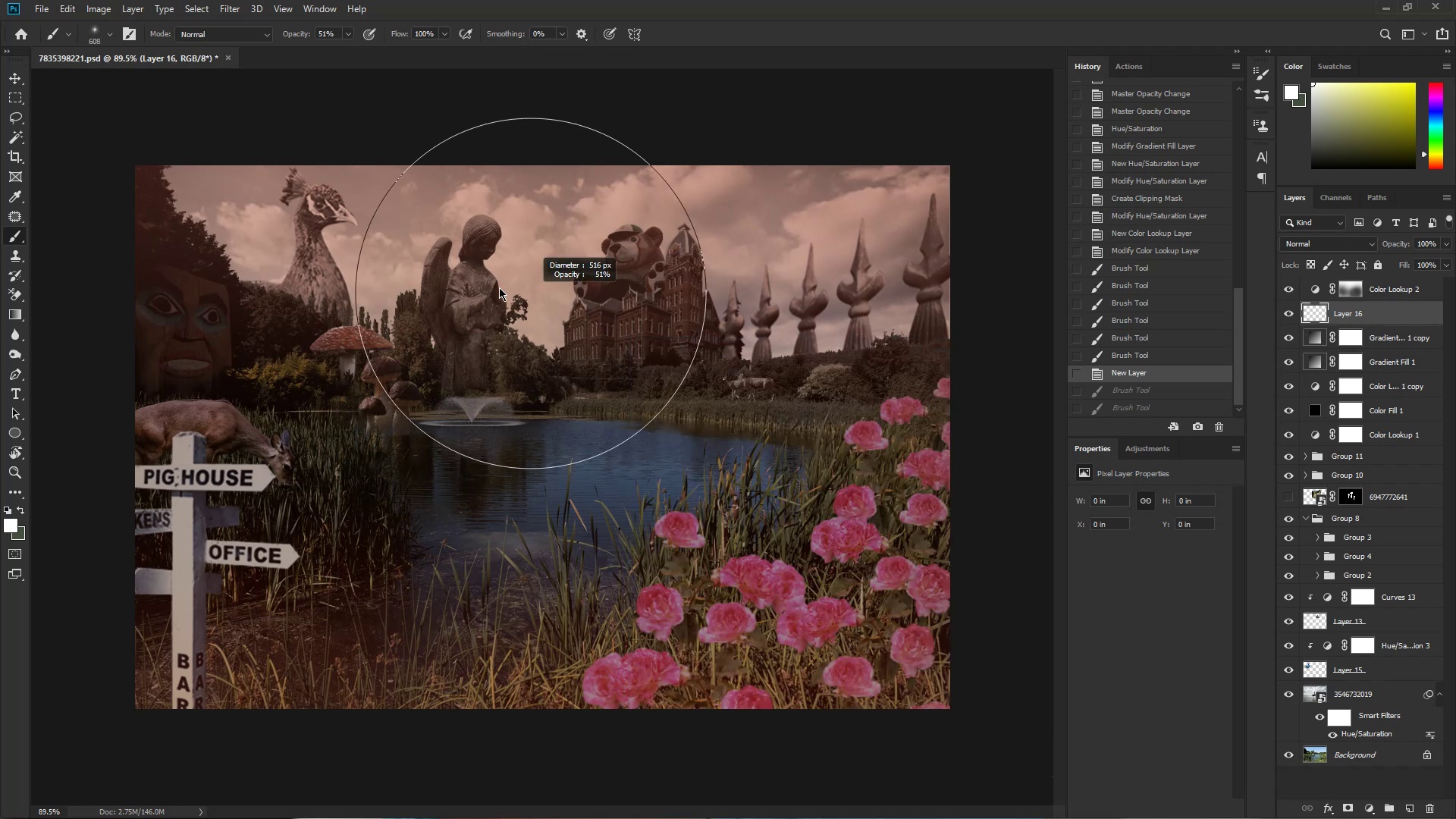 
key(Alt+AltLeft)
 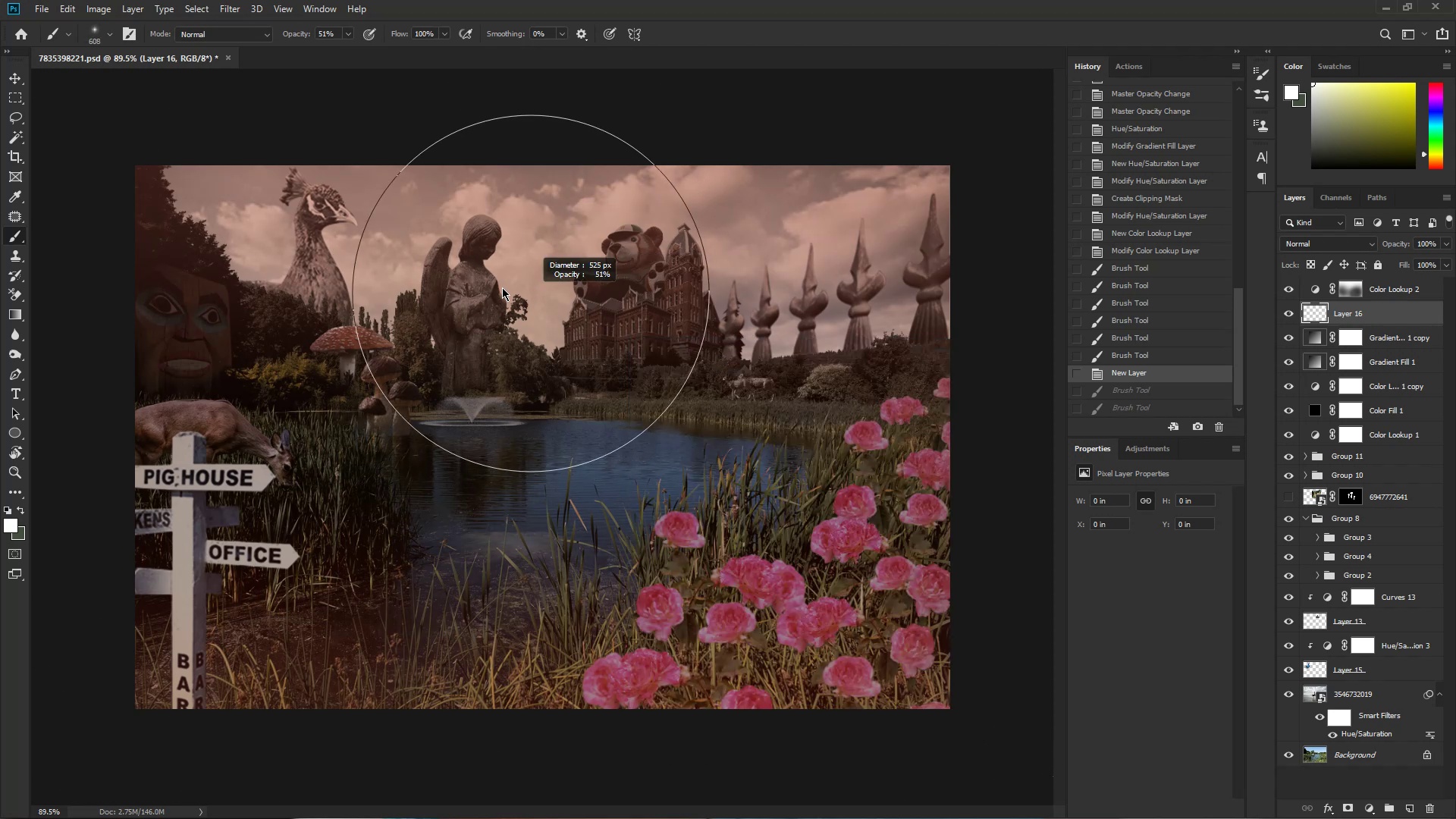 
key(Alt+AltLeft)
 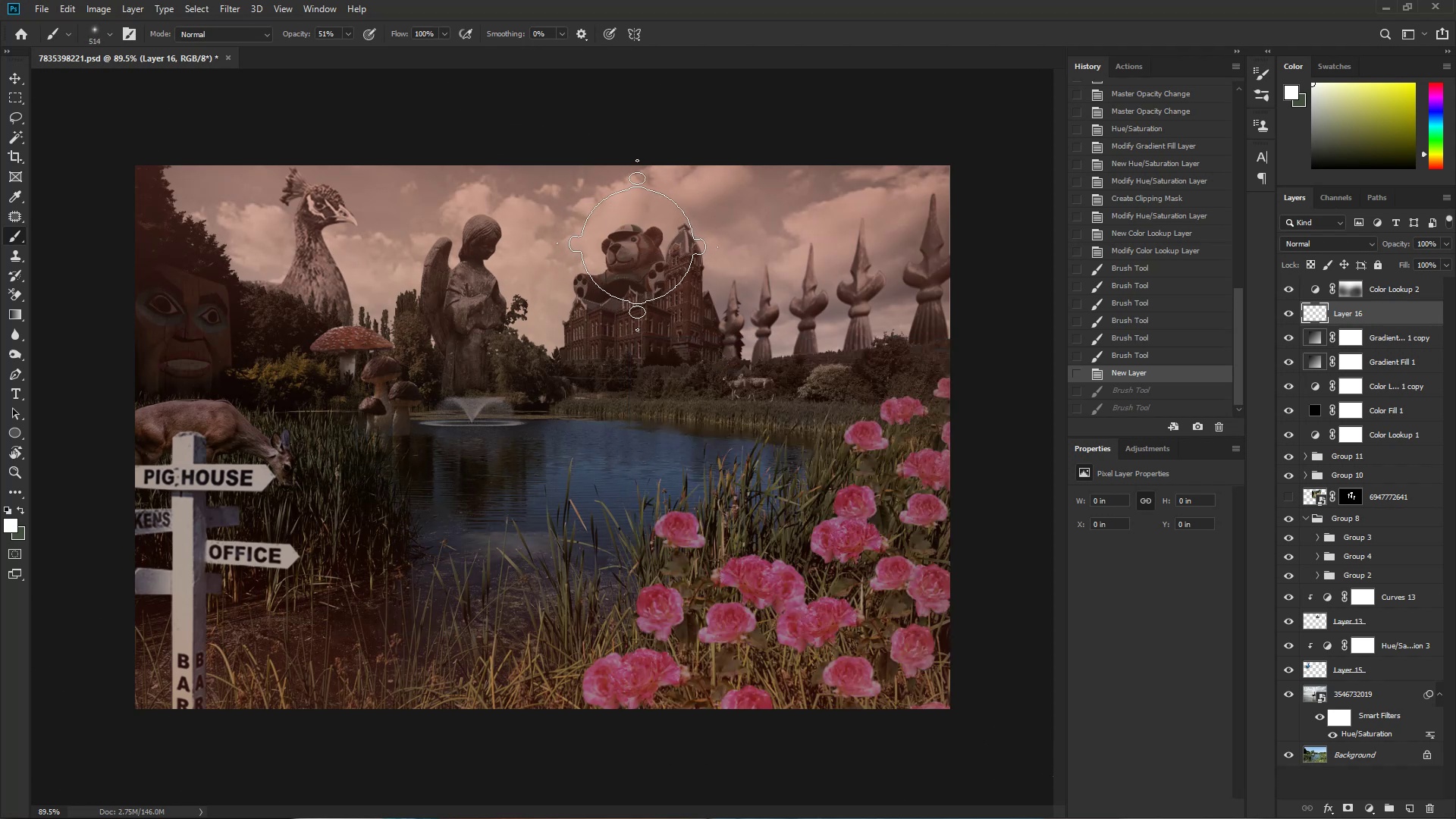 
left_click([637, 245])
 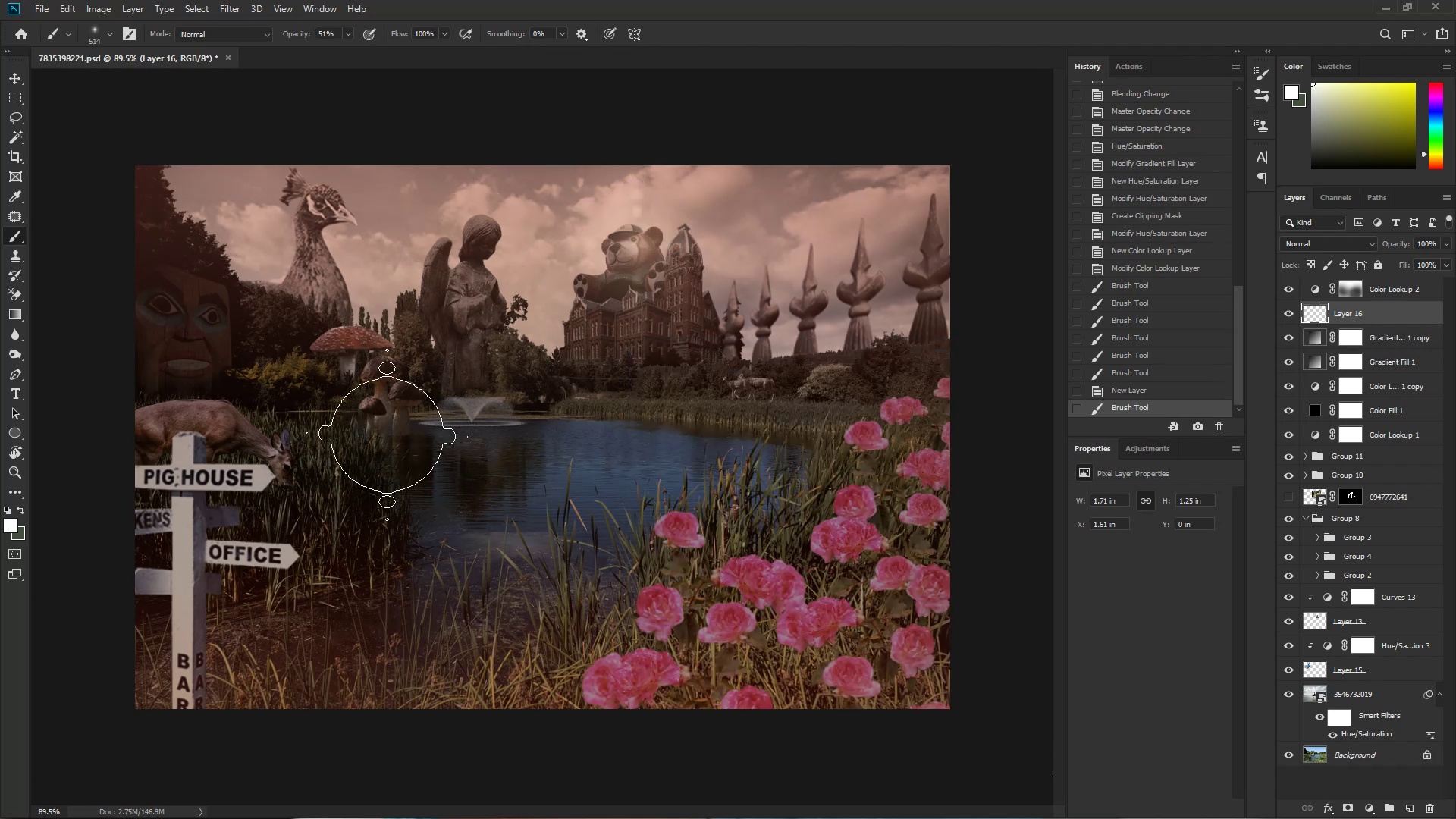 
left_click([372, 460])
 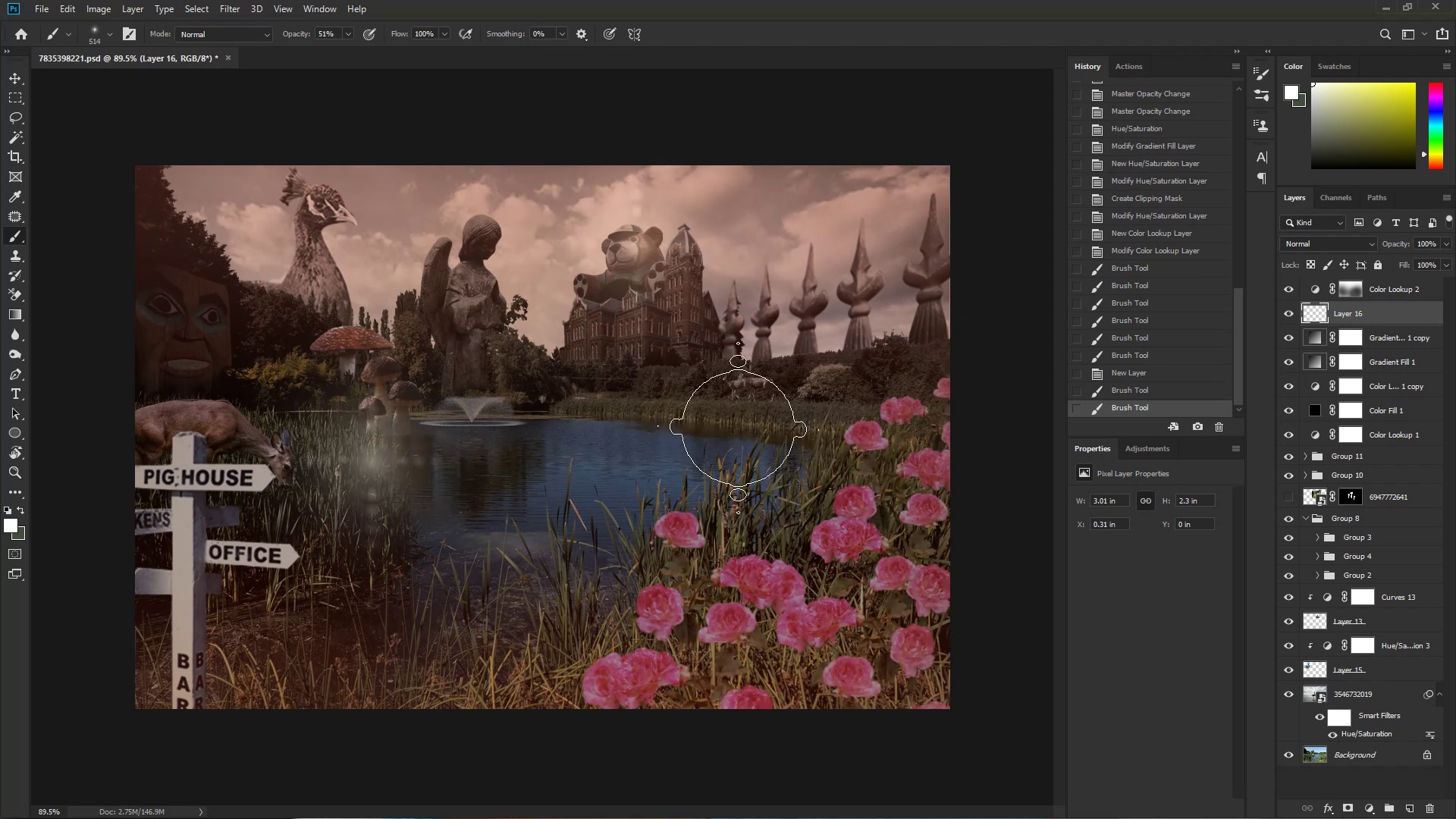 
key(Control+ControlLeft)
 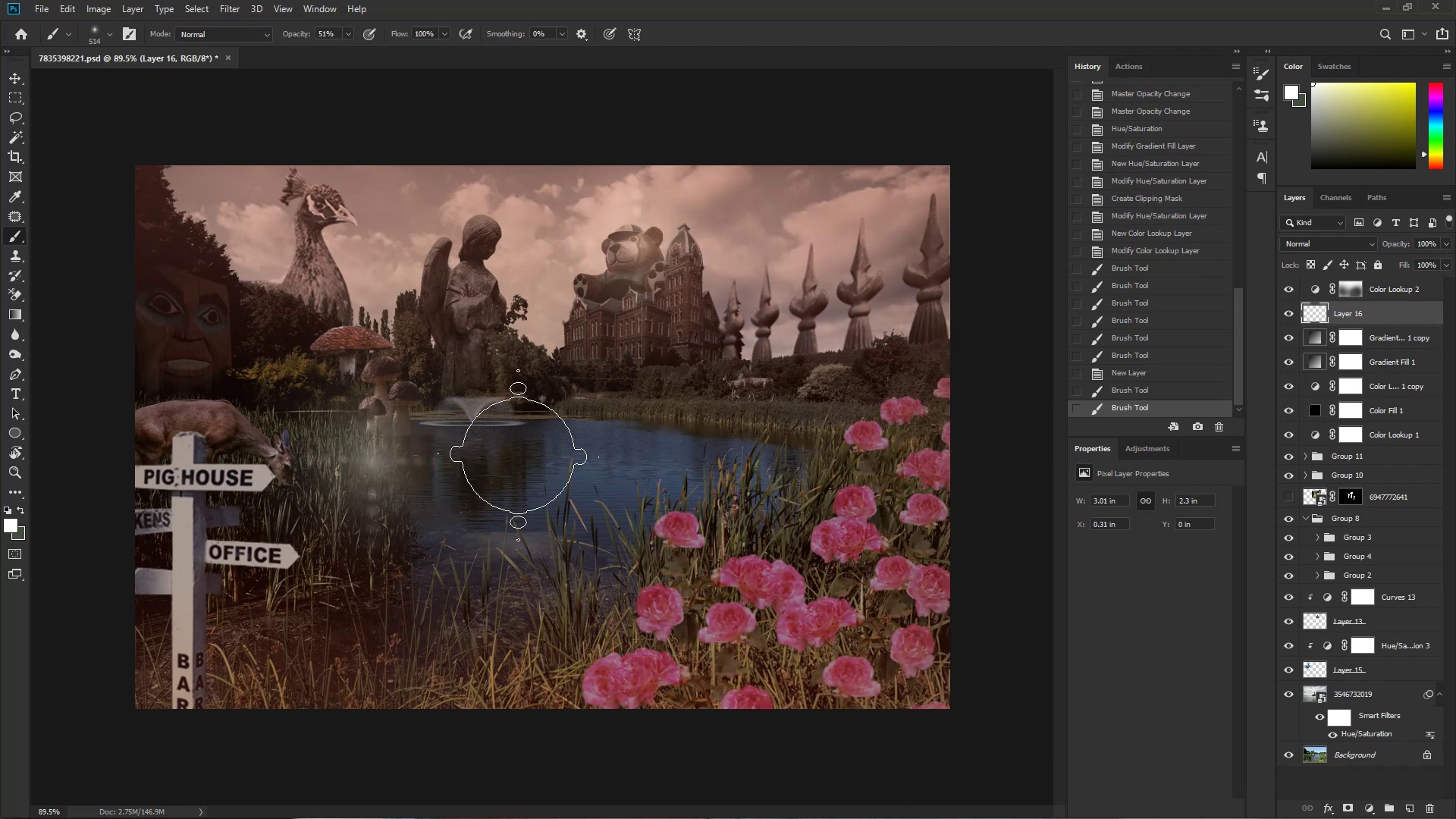 
key(Control+Z)
 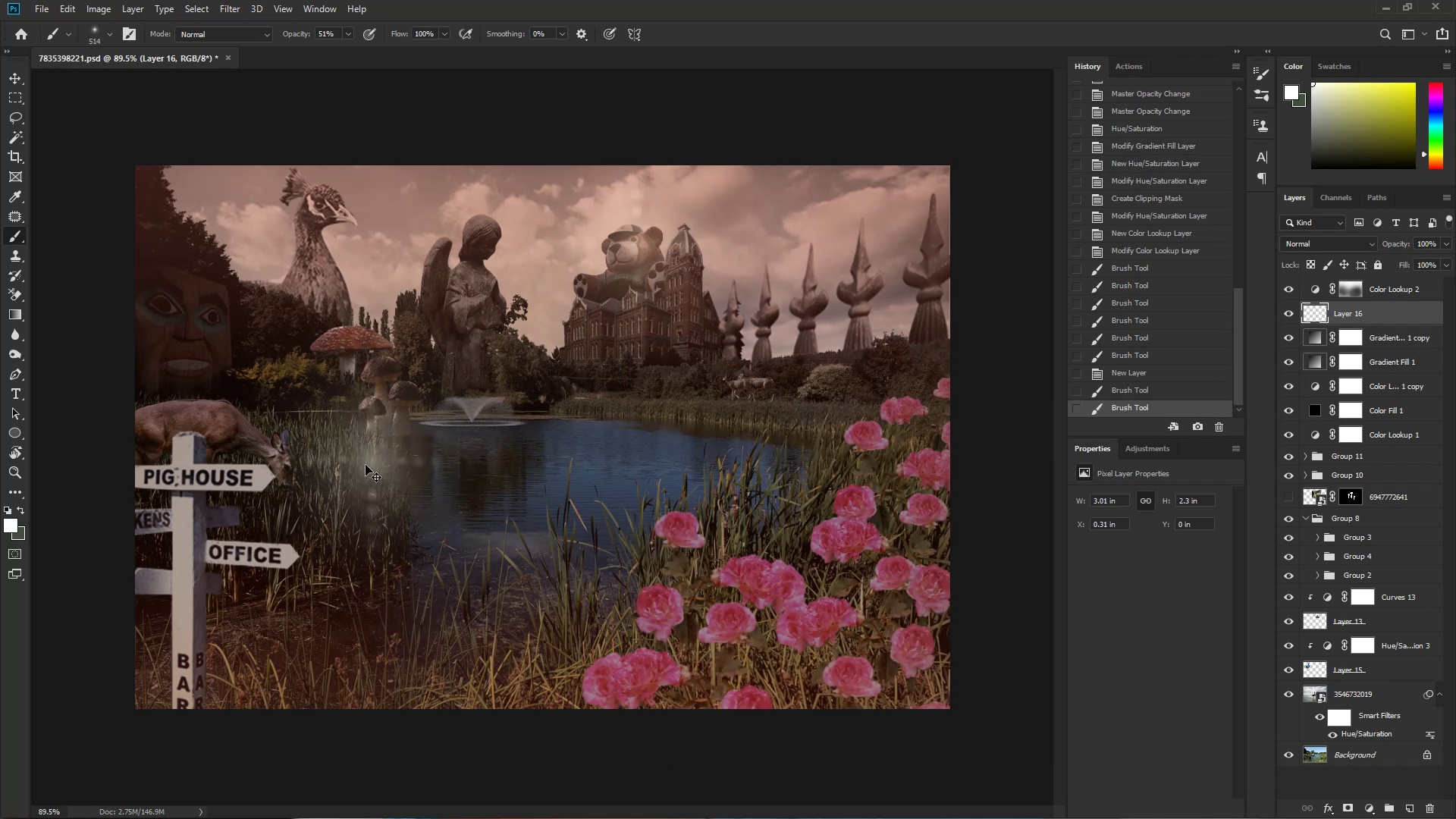 
hold_key(key=AltLeft, duration=0.56)
 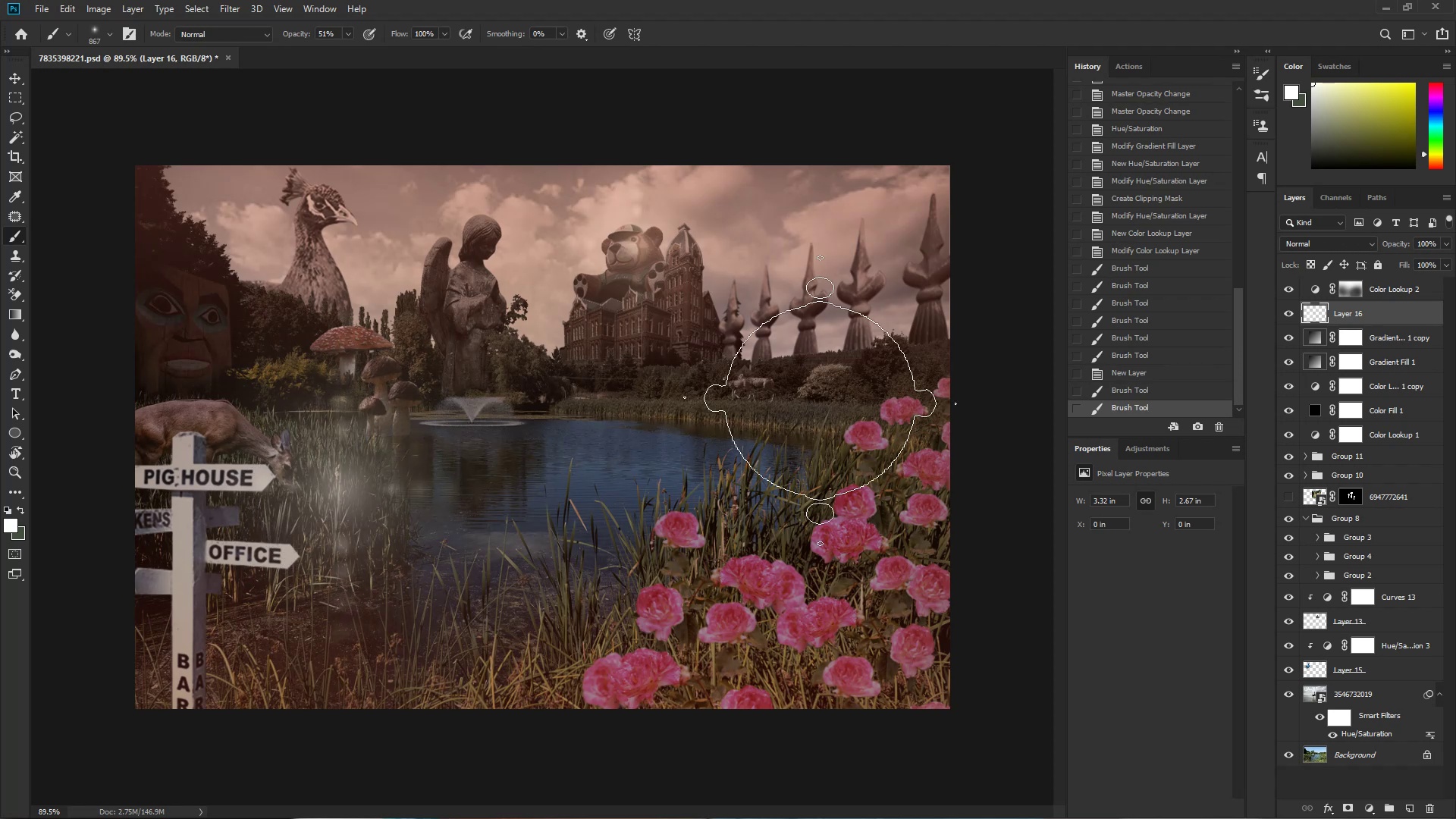 
right_click([849, 375])
 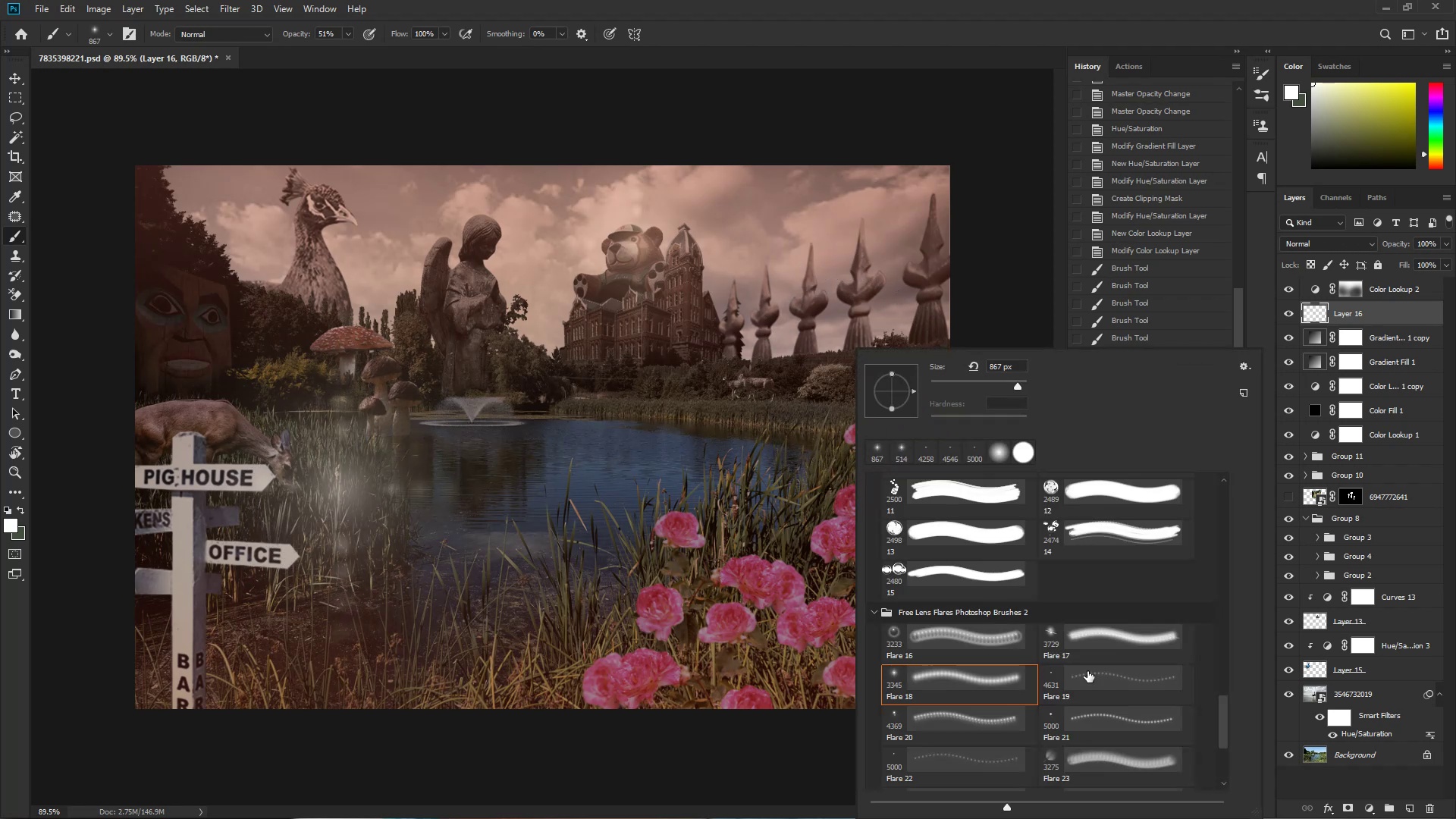 
left_click([1097, 681])
 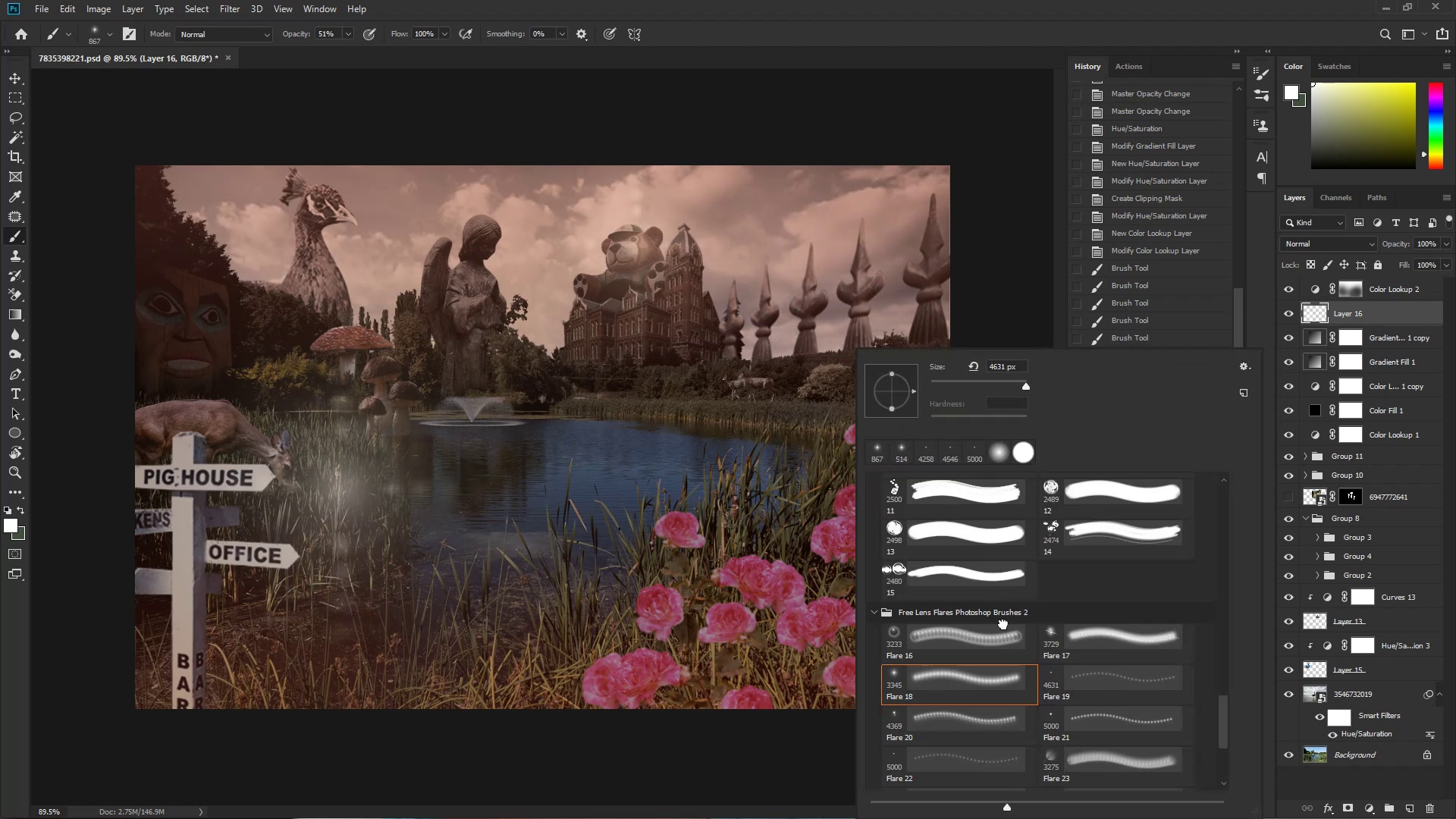 
hold_key(key=AltLeft, duration=1.19)
 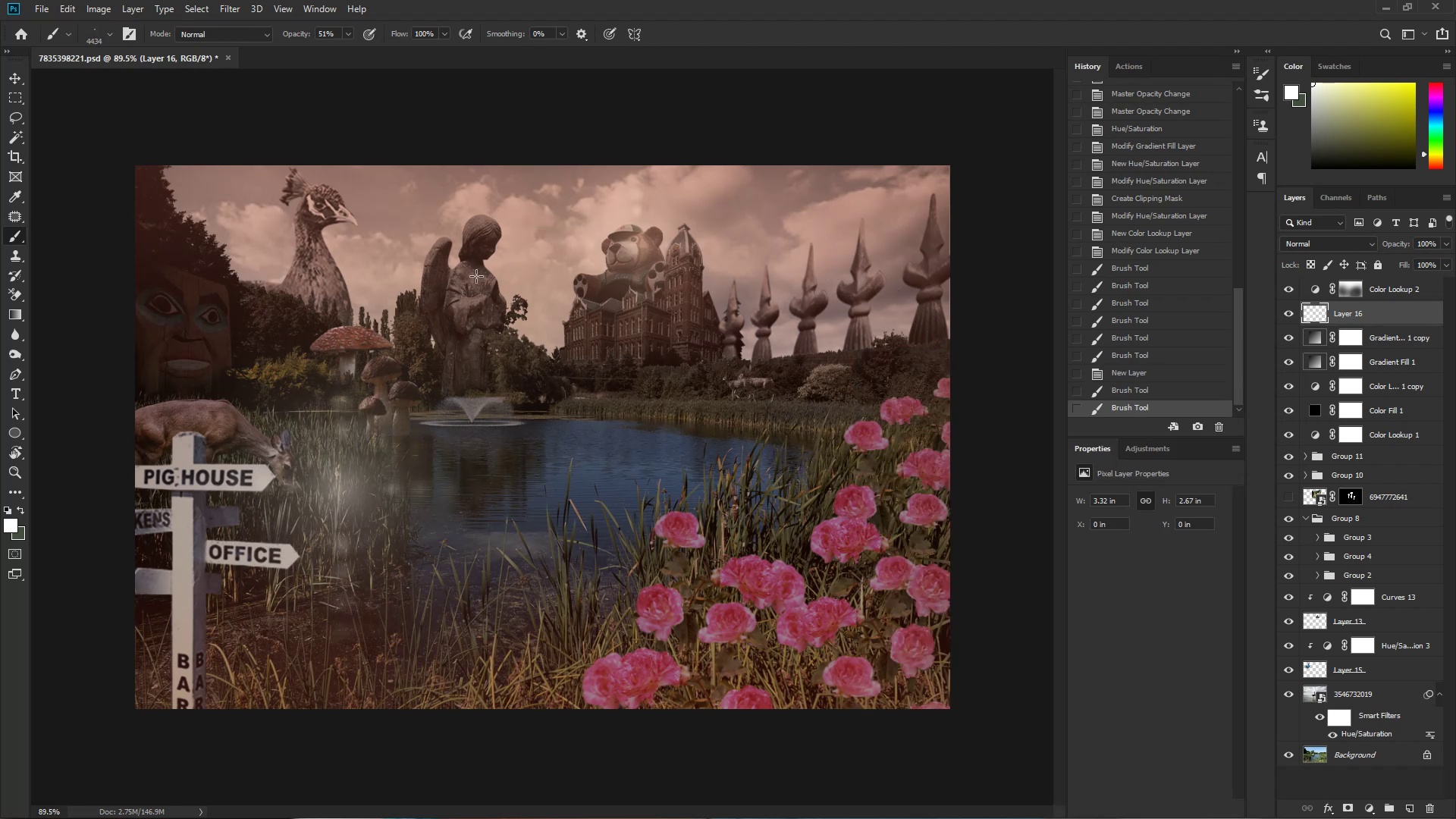 
hold_key(key=AltLeft, duration=1.53)
 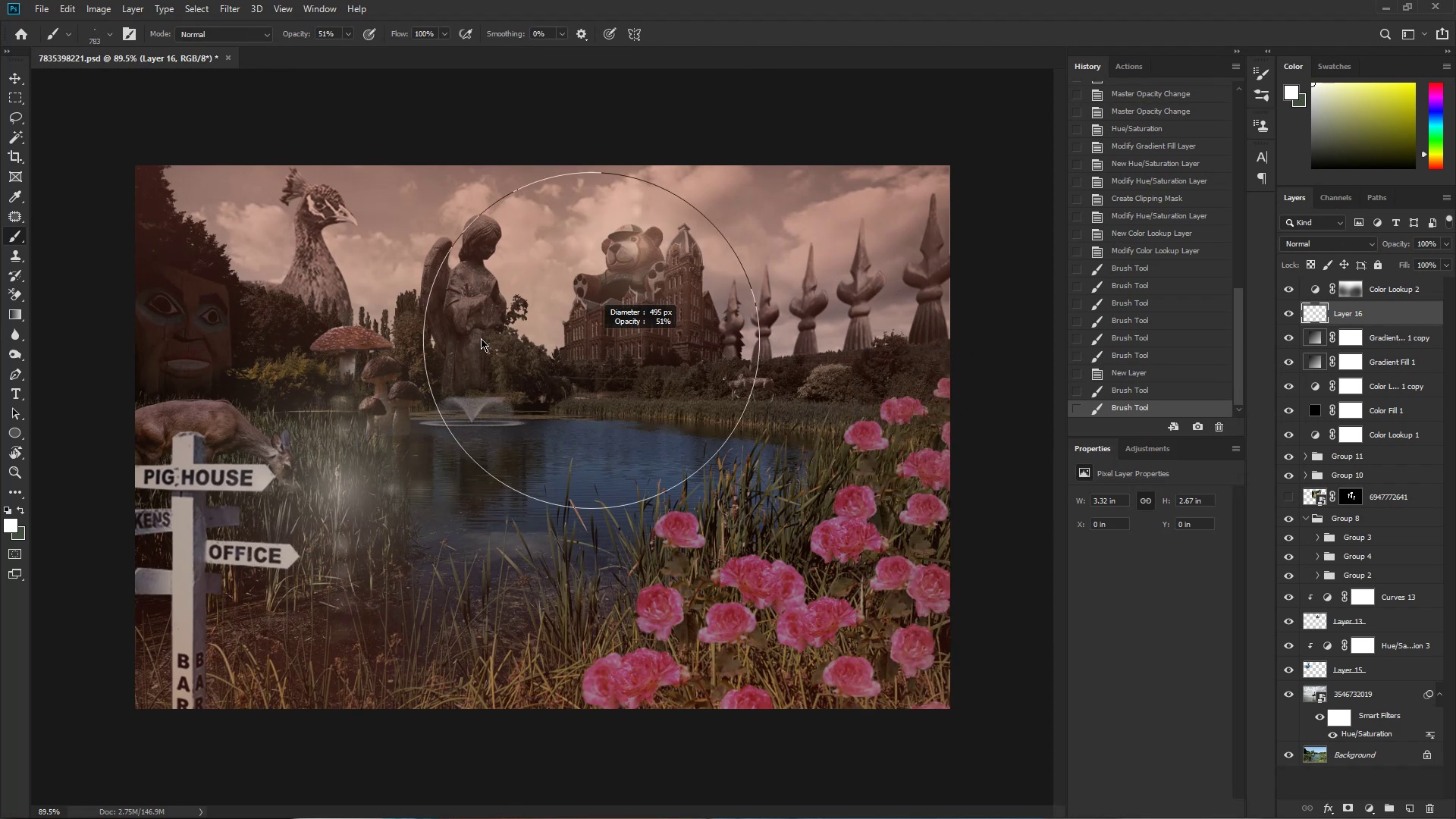 
hold_key(key=AltLeft, duration=1.51)
 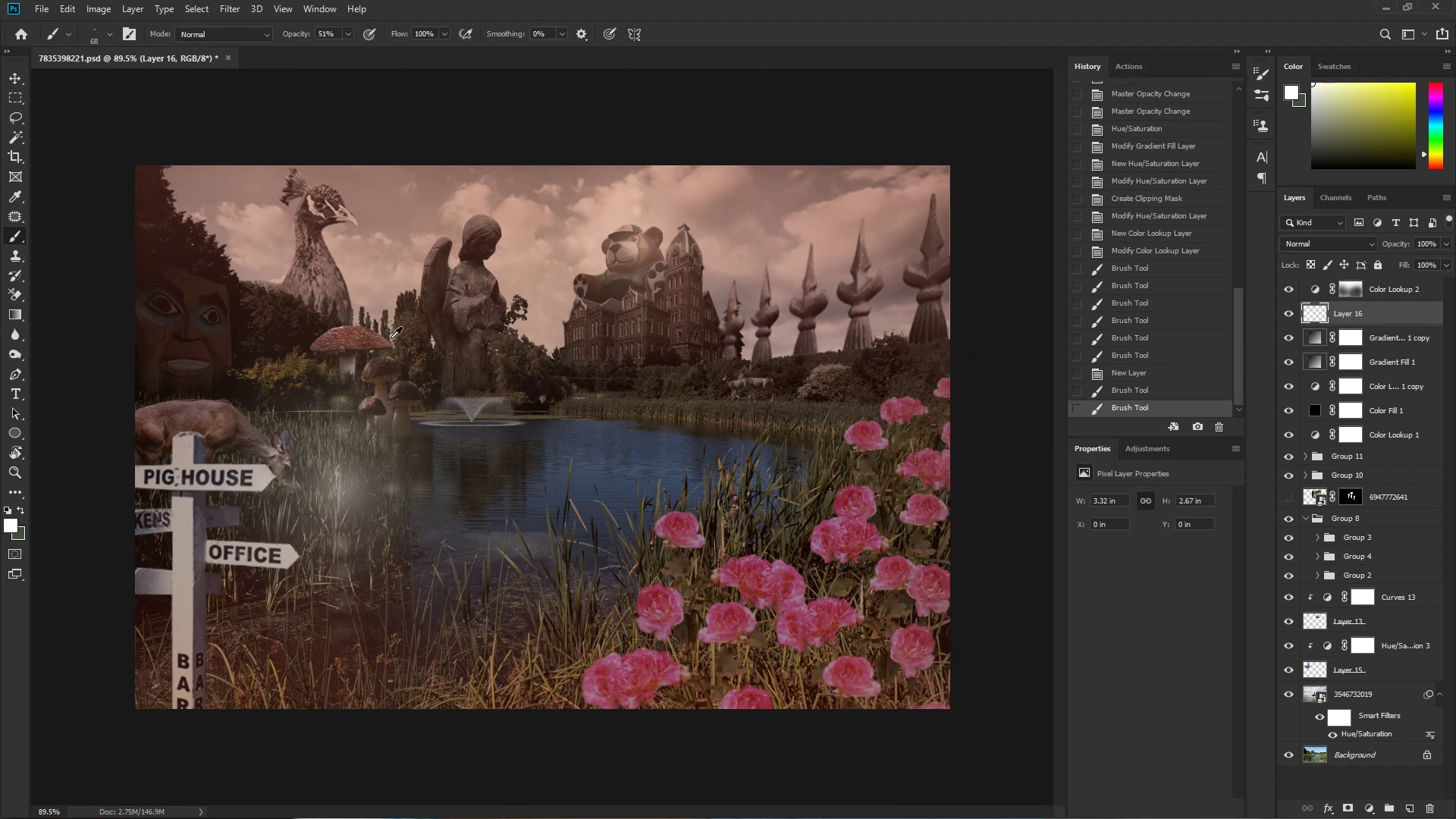 
hold_key(key=AltLeft, duration=0.59)
 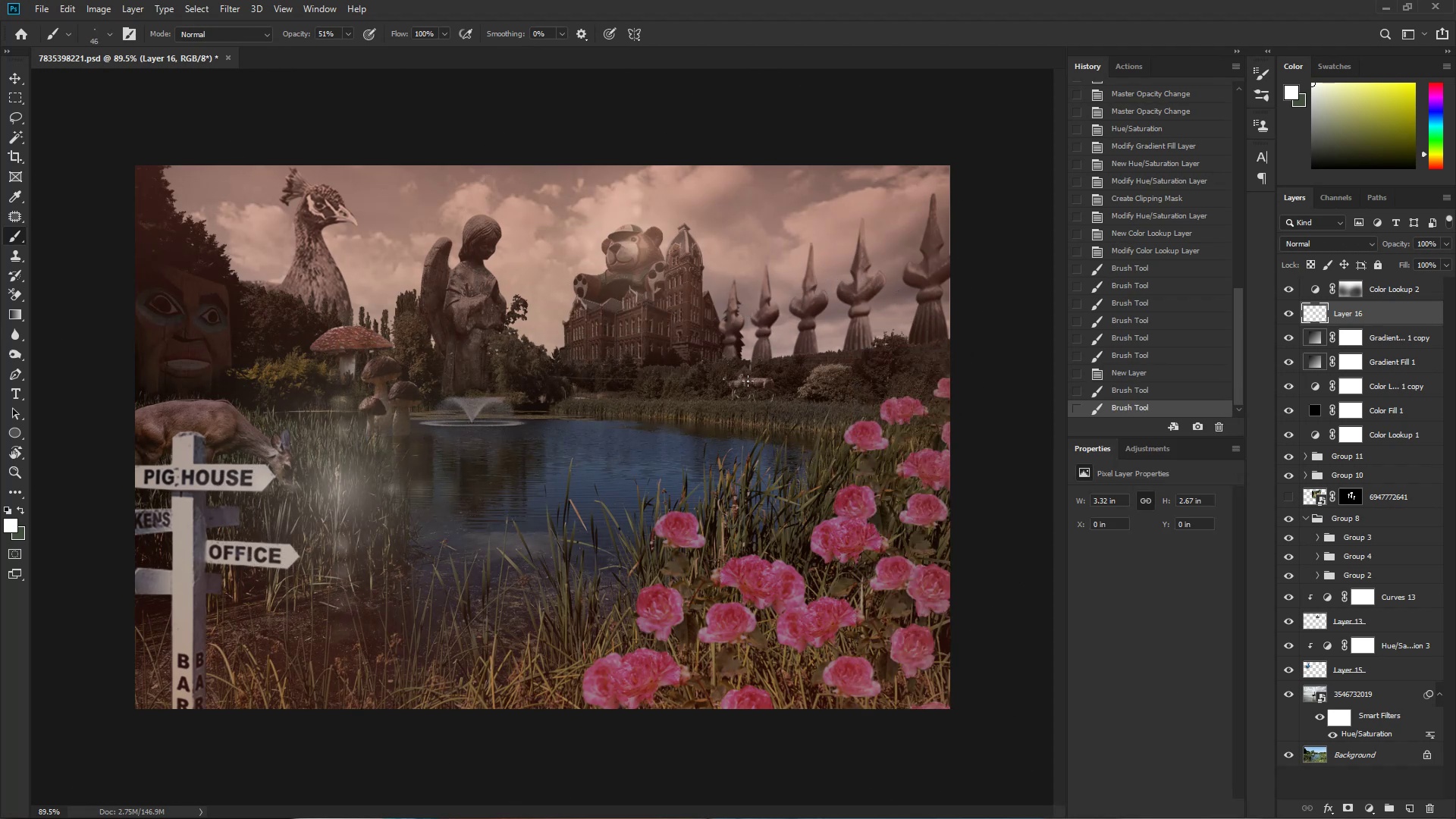 
left_click([748, 381])
 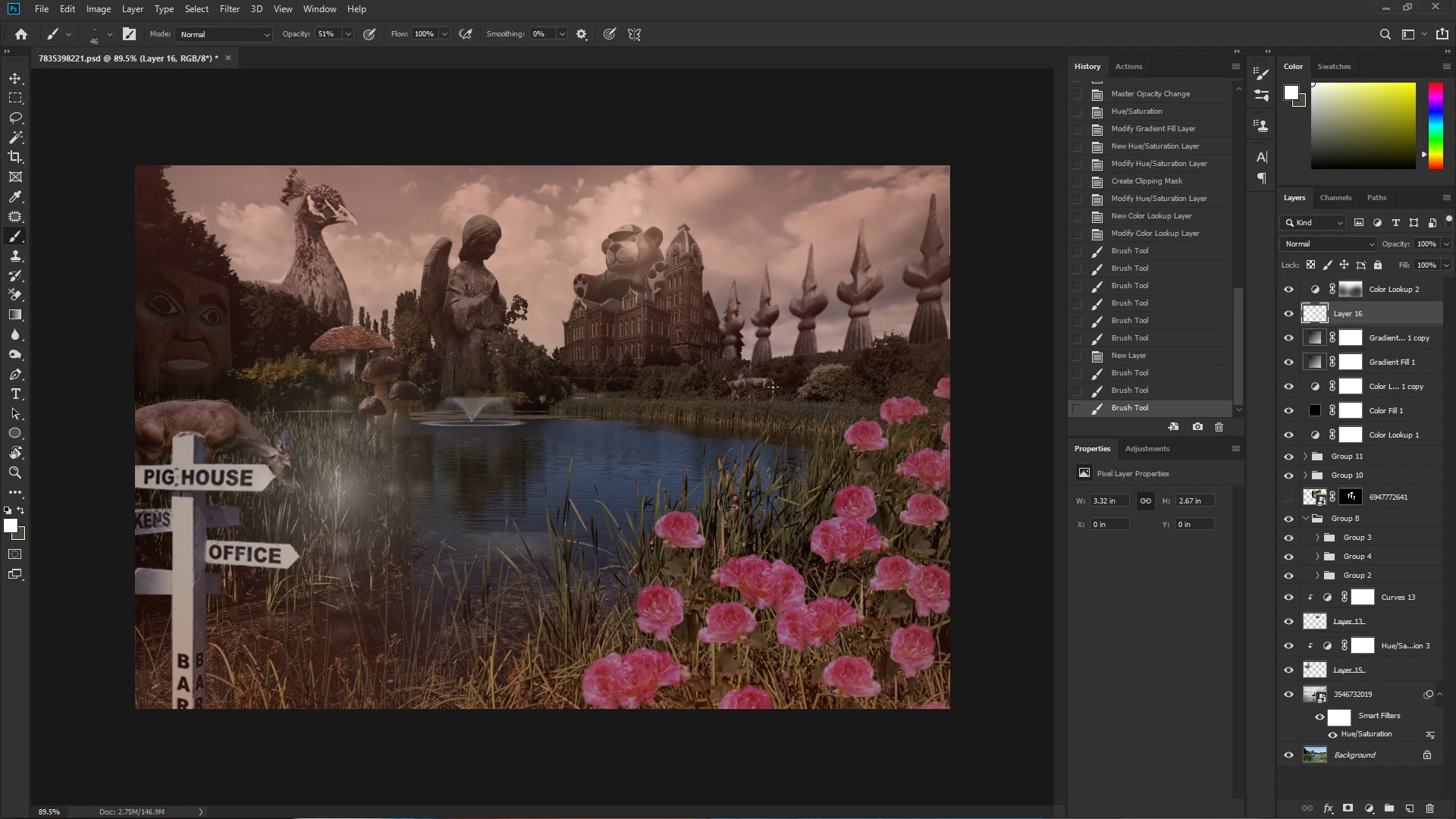 
hold_key(key=AltLeft, duration=0.39)
 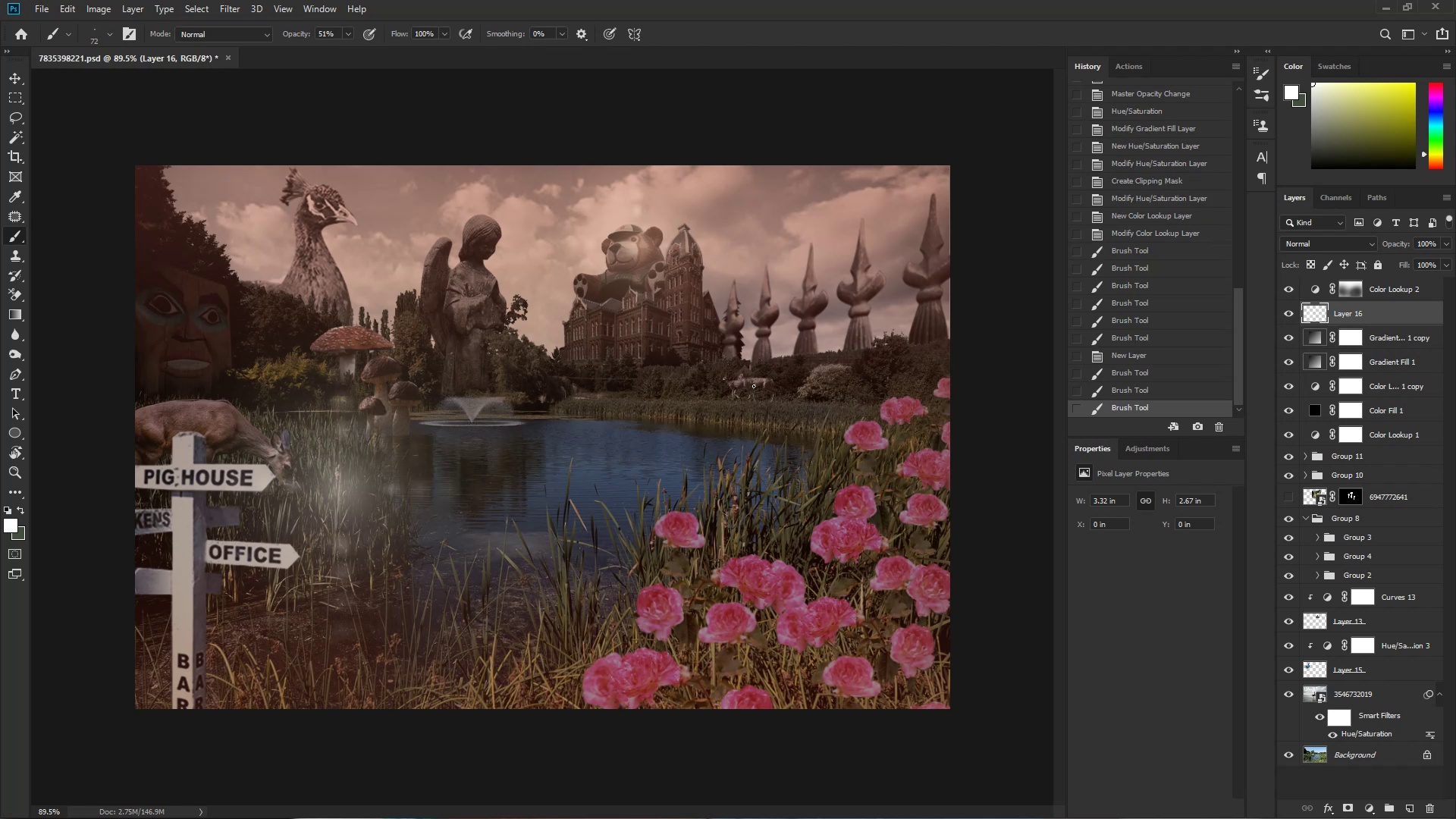 
left_click([754, 387])
 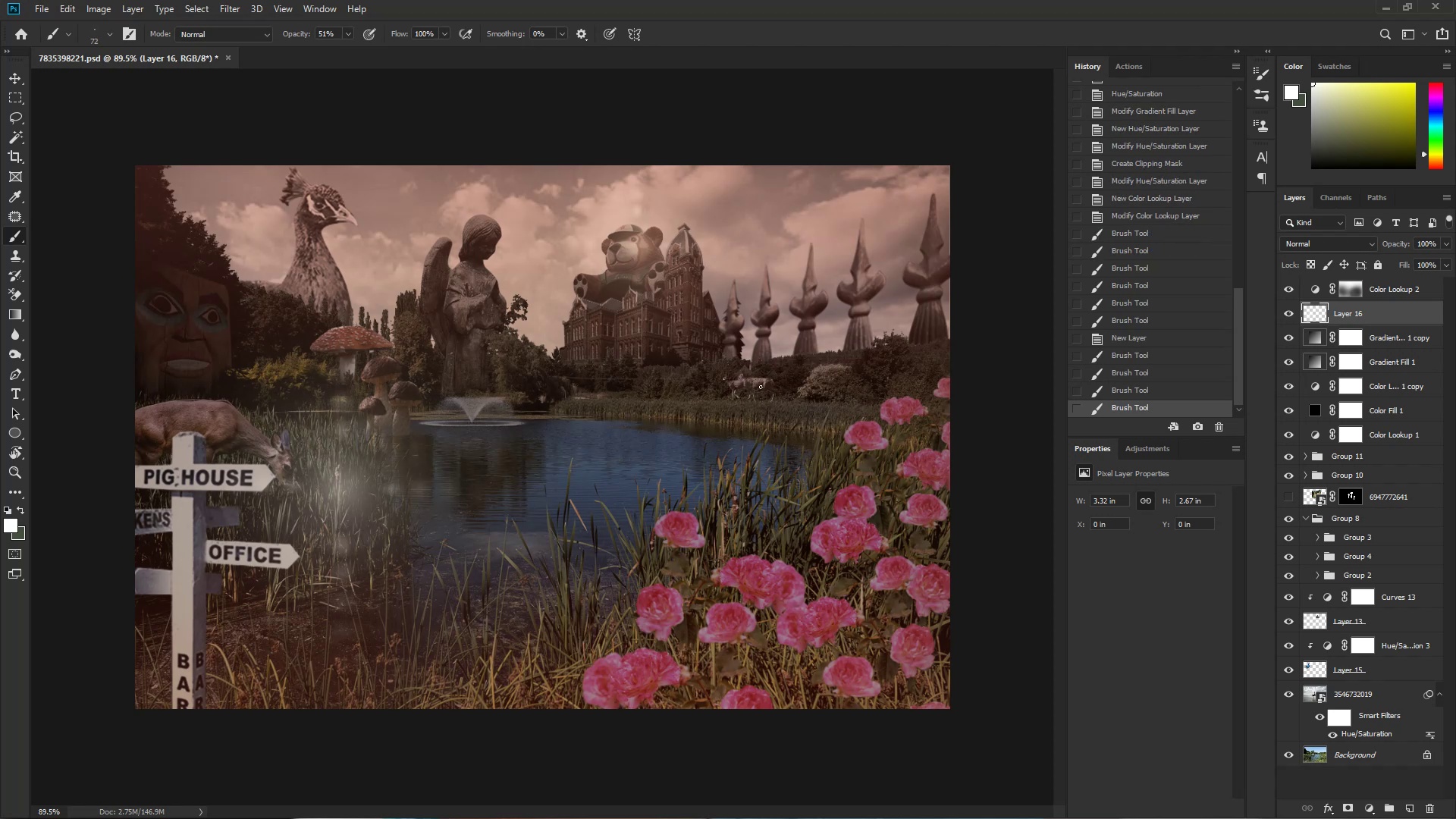 
hold_key(key=AltLeft, duration=0.36)
 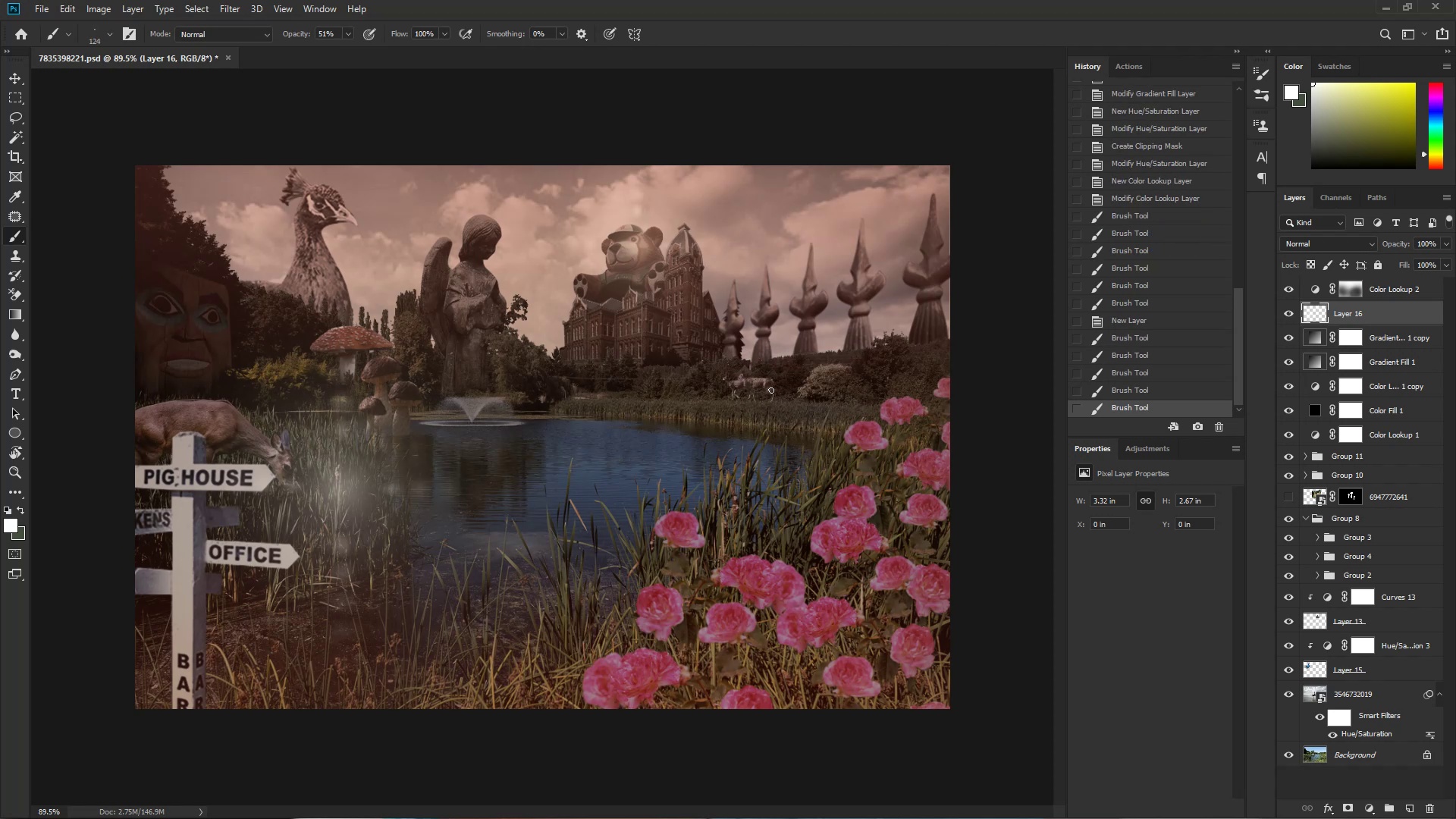 
hold_key(key=AltLeft, duration=0.76)
 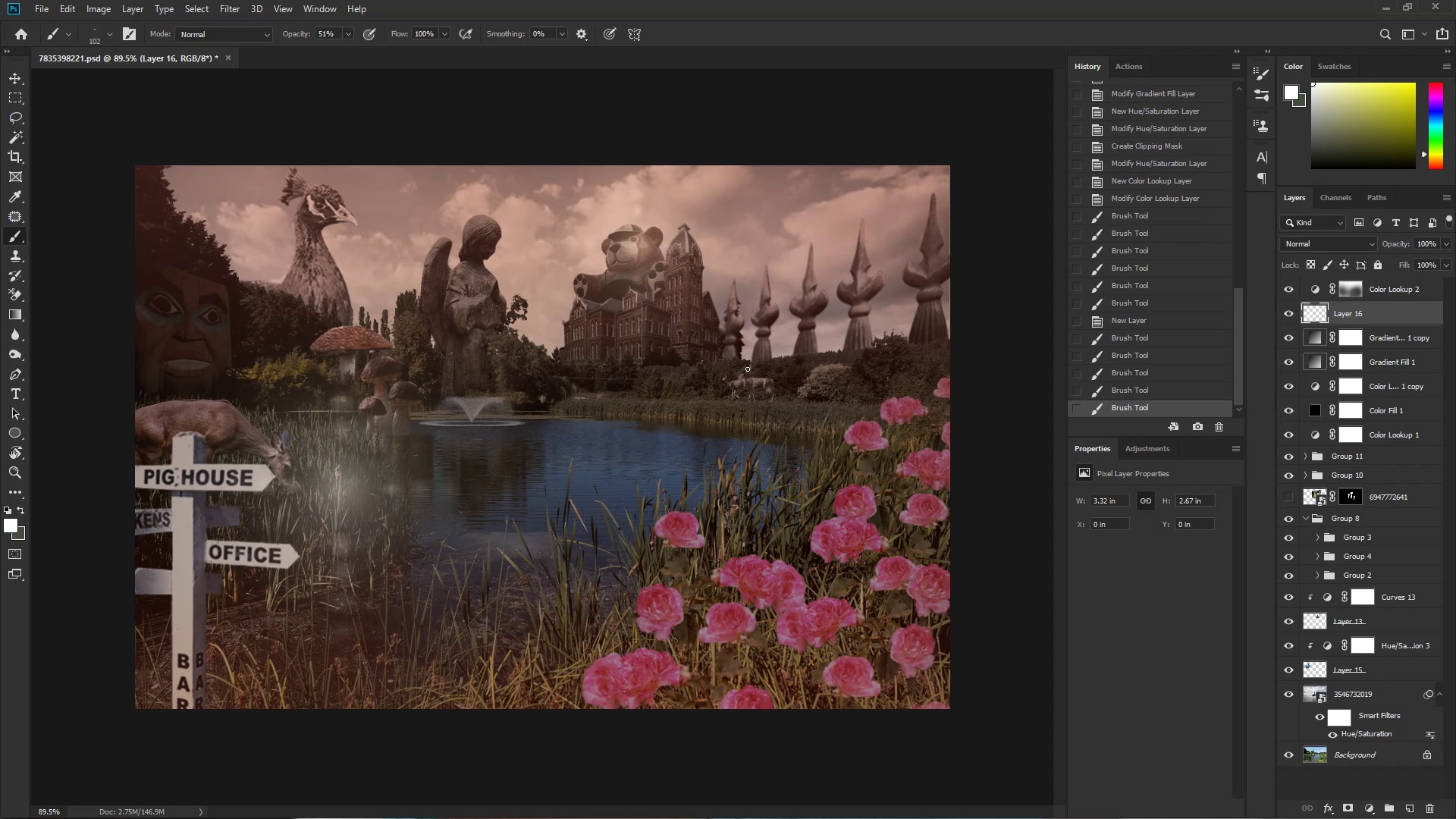 
double_click([768, 382])
 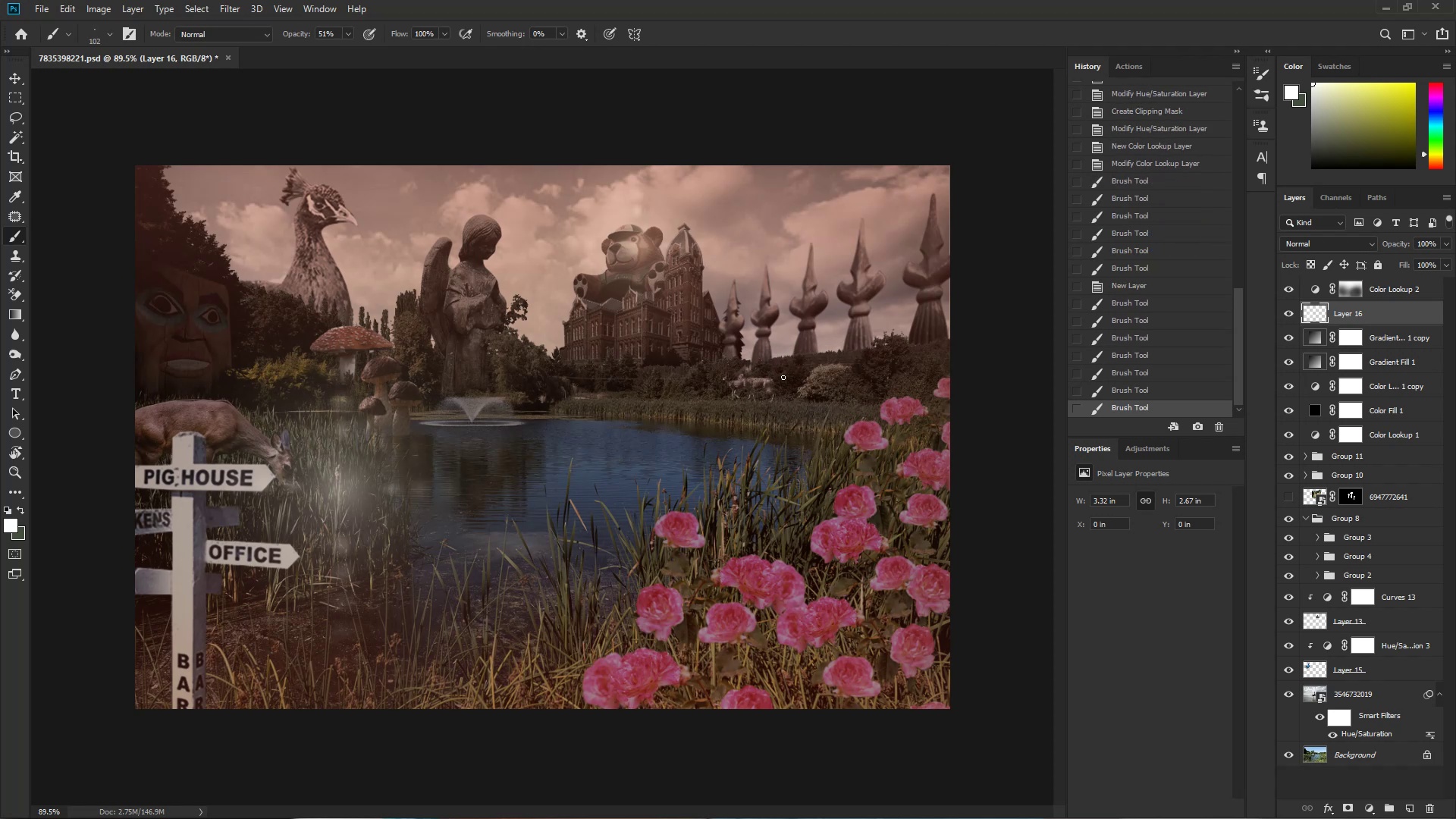 
double_click([785, 369])
 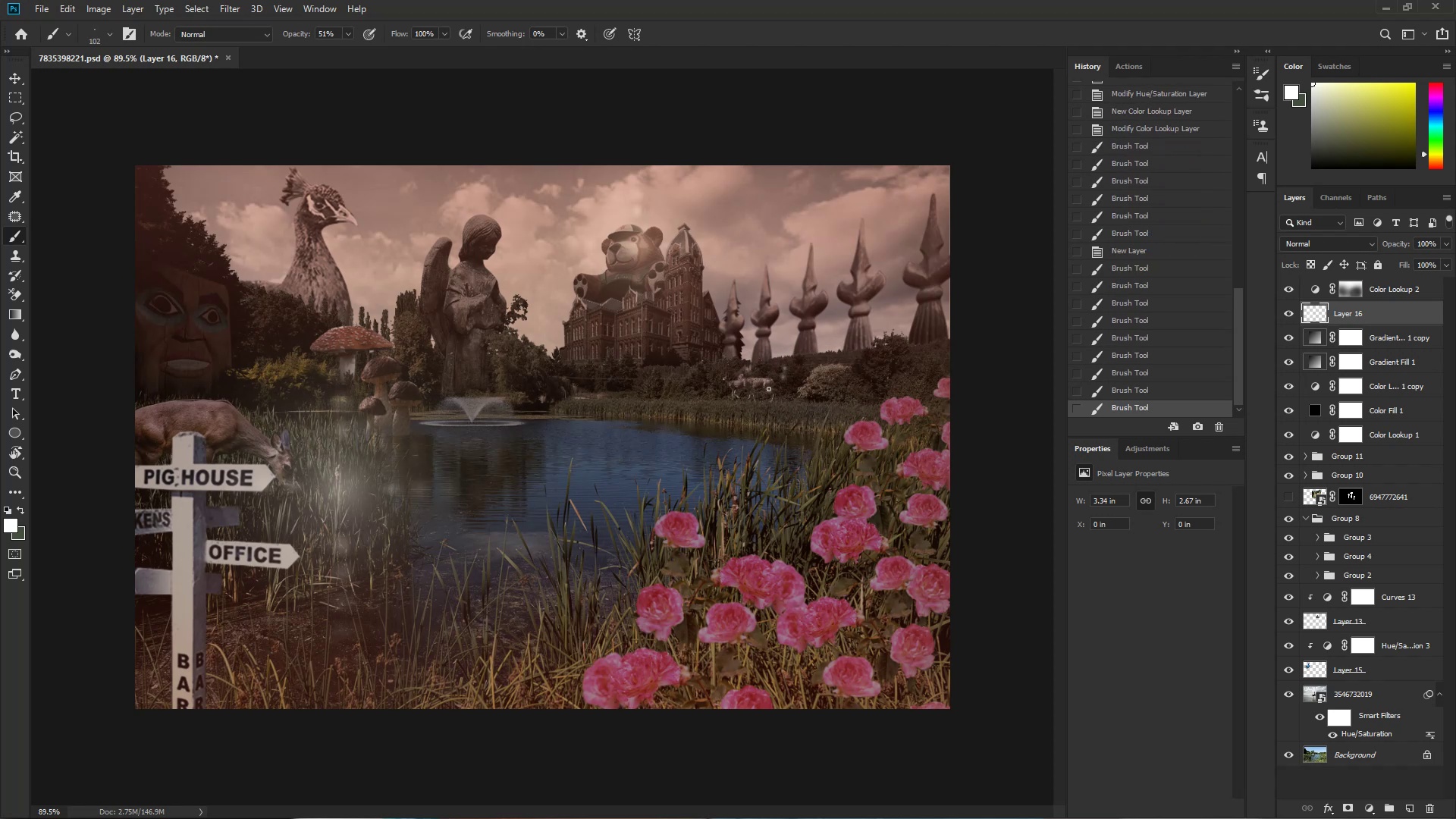 
left_click([791, 394])
 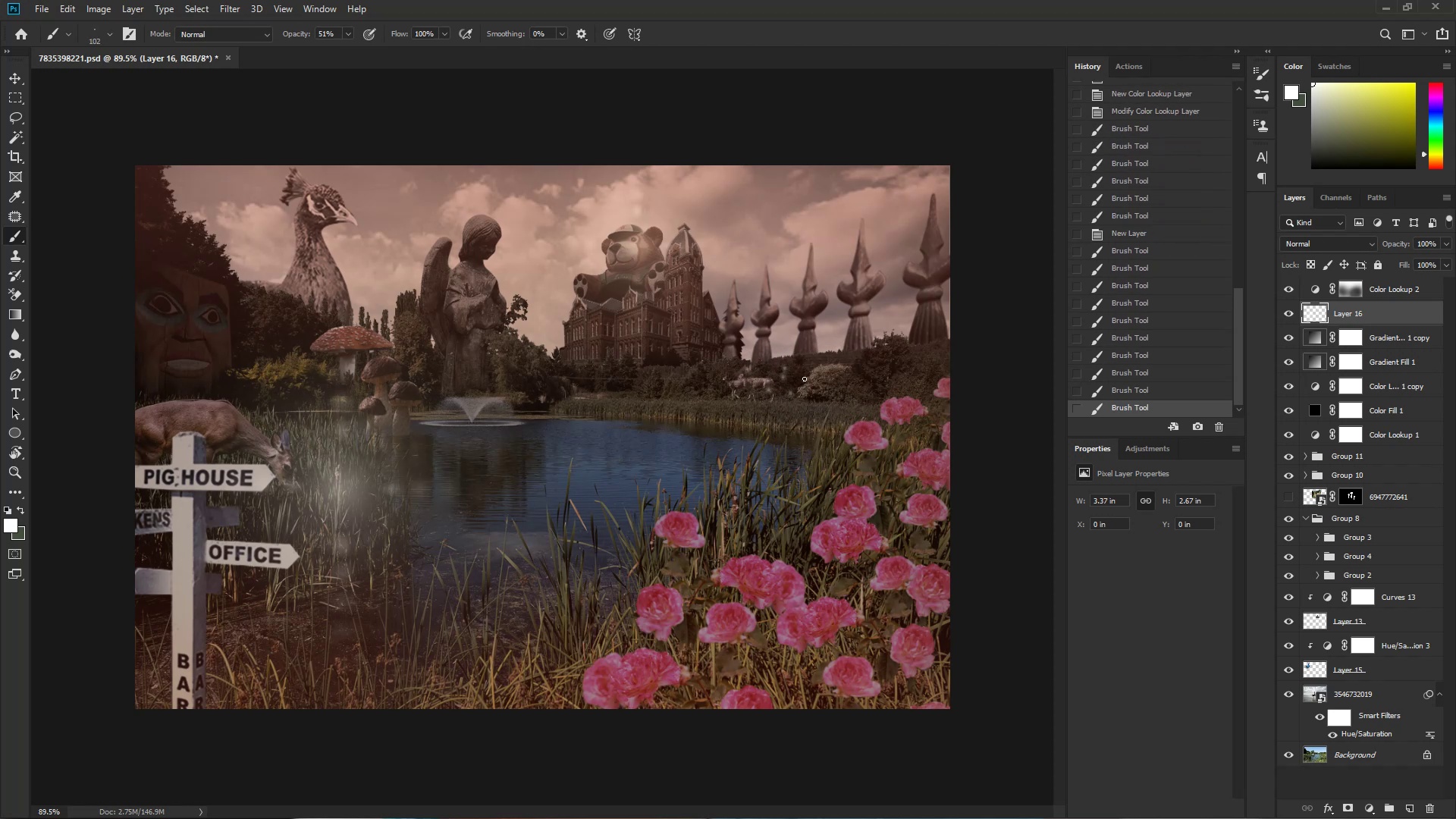 
key(Control+Z)
 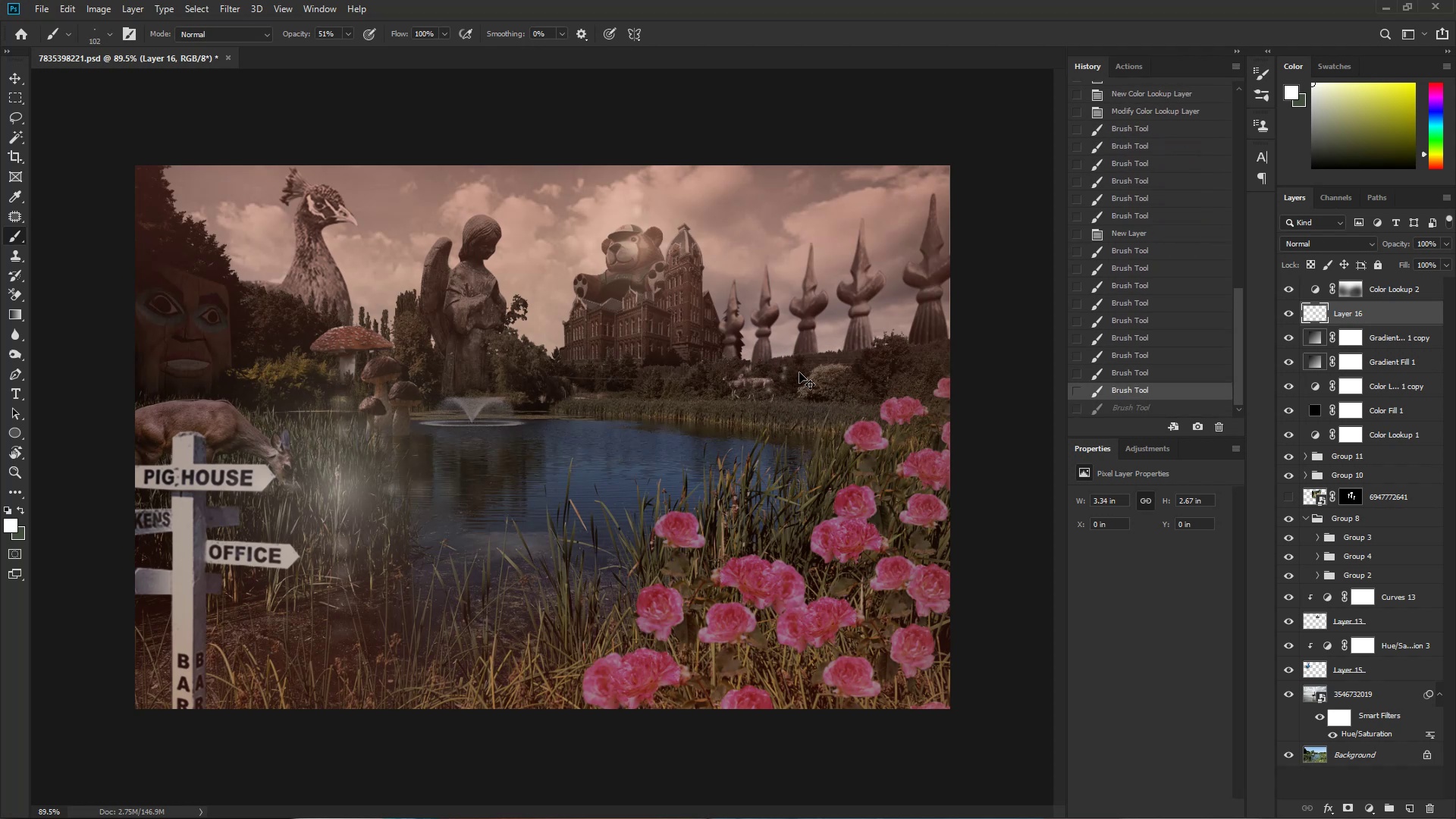 
hold_key(key=Space, duration=0.42)
 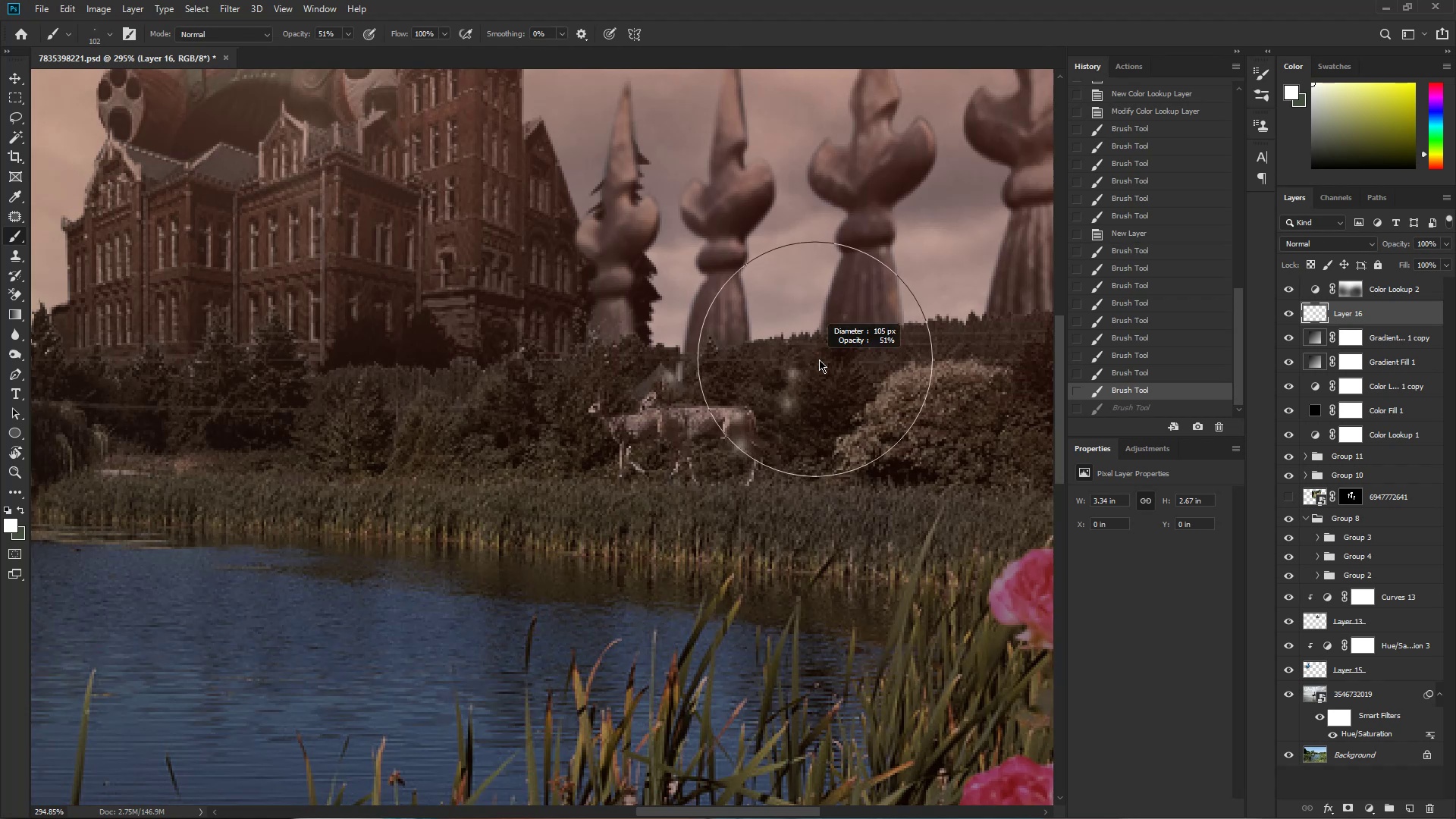 
left_click_drag(start_coordinate=[781, 366], to_coordinate=[857, 372])
 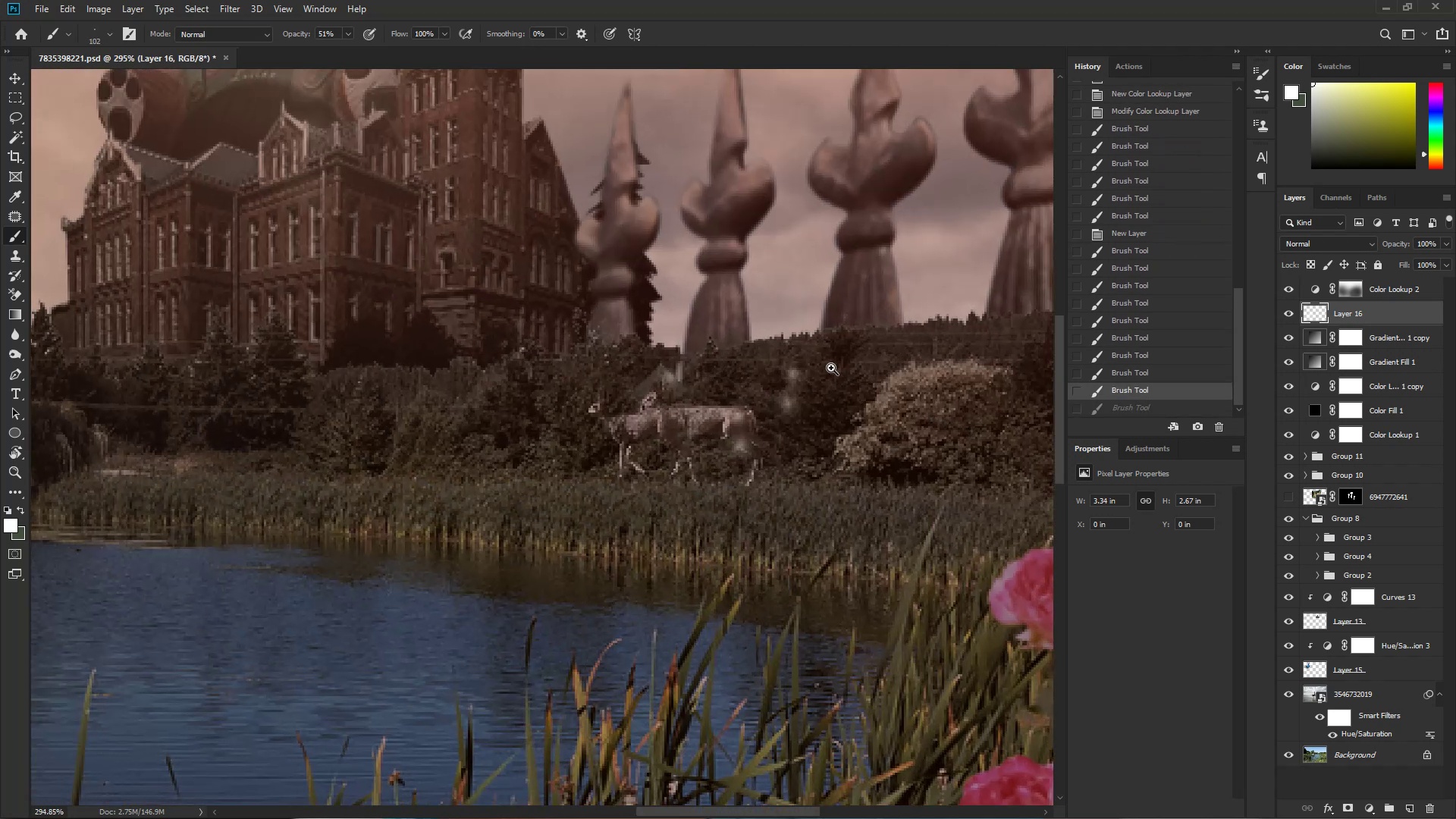 
hold_key(key=AltLeft, duration=0.89)
 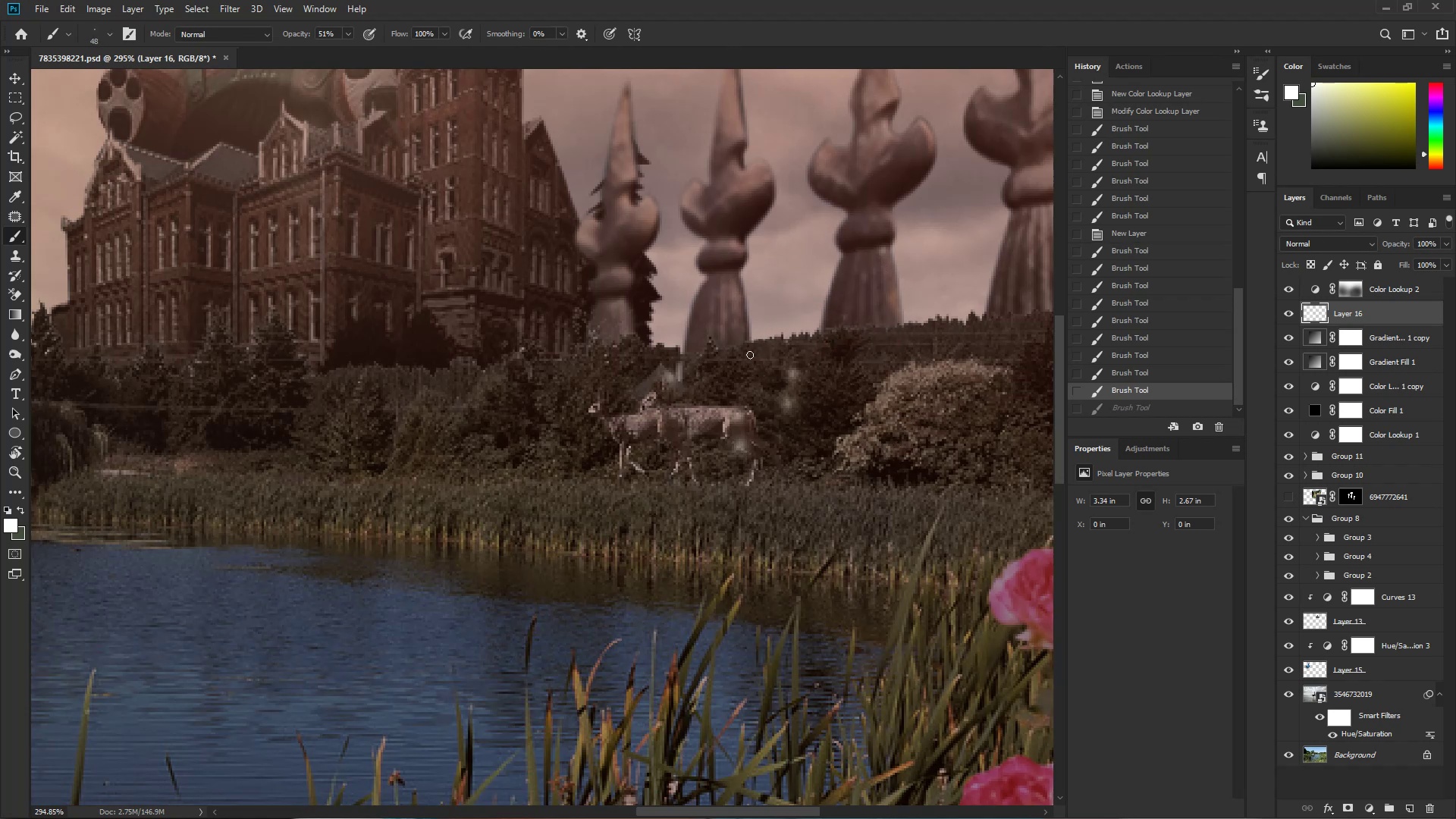 
hold_key(key=AltLeft, duration=0.39)
 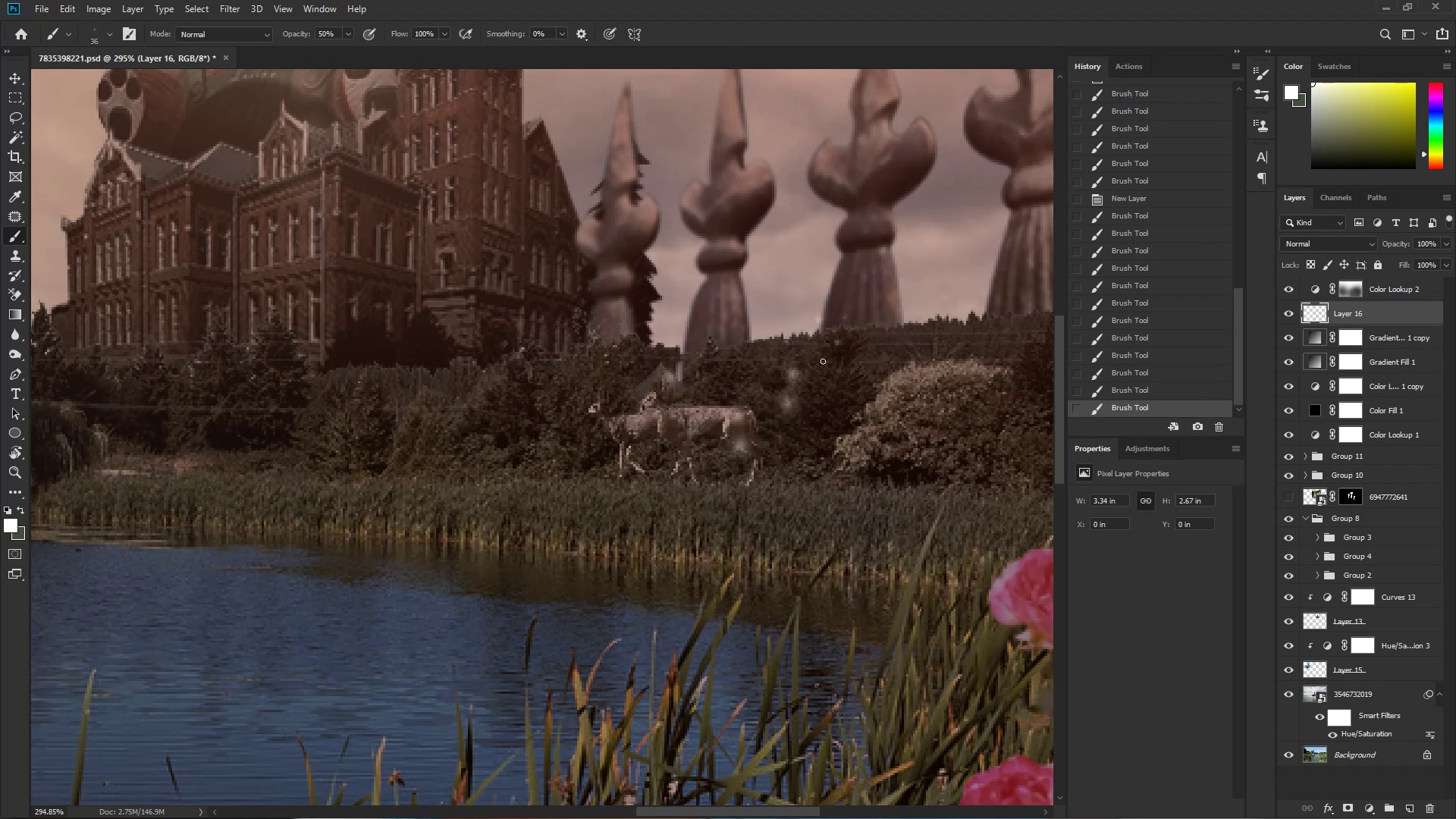 
triple_click([792, 394])
 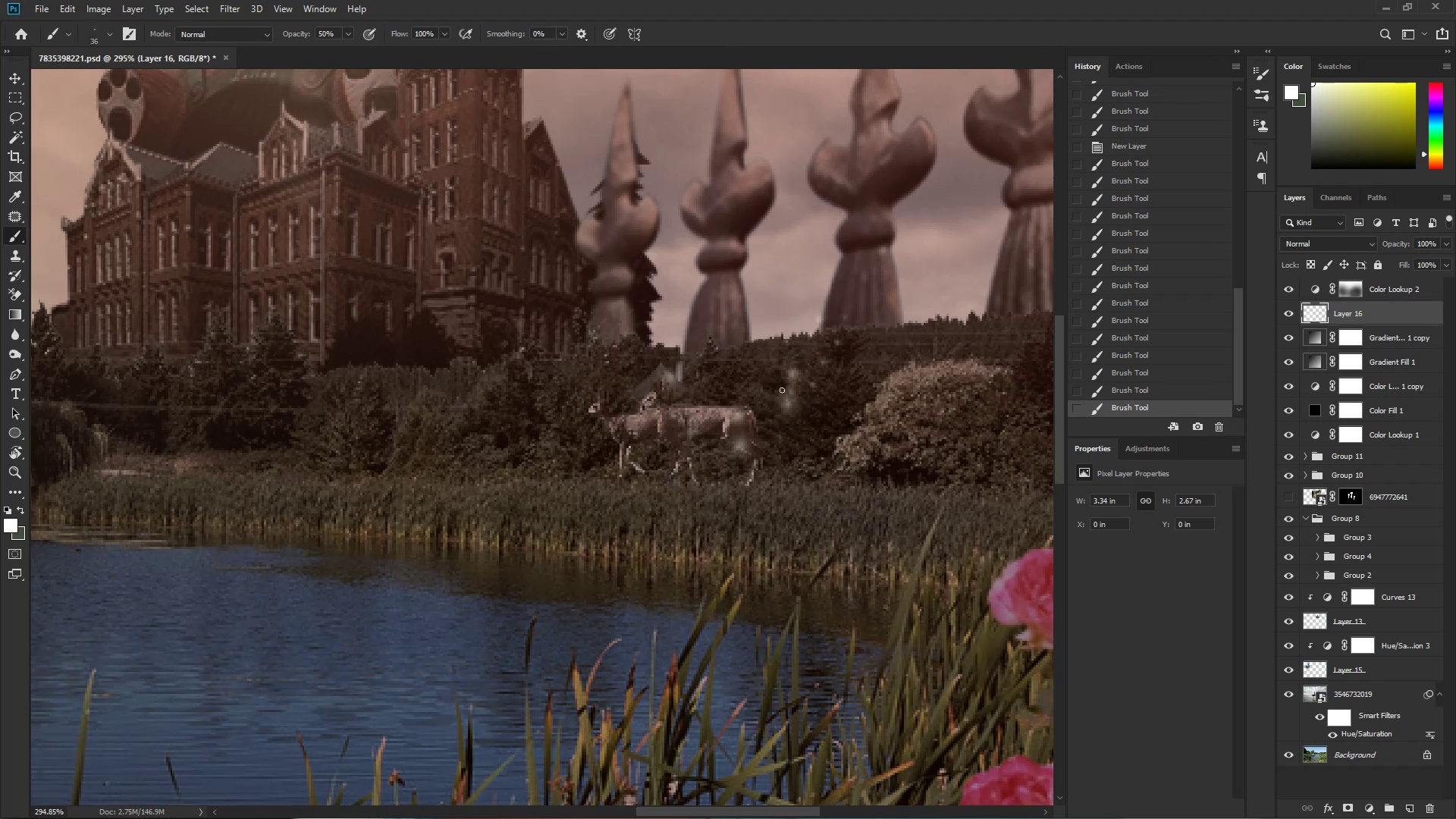 
triple_click([774, 386])
 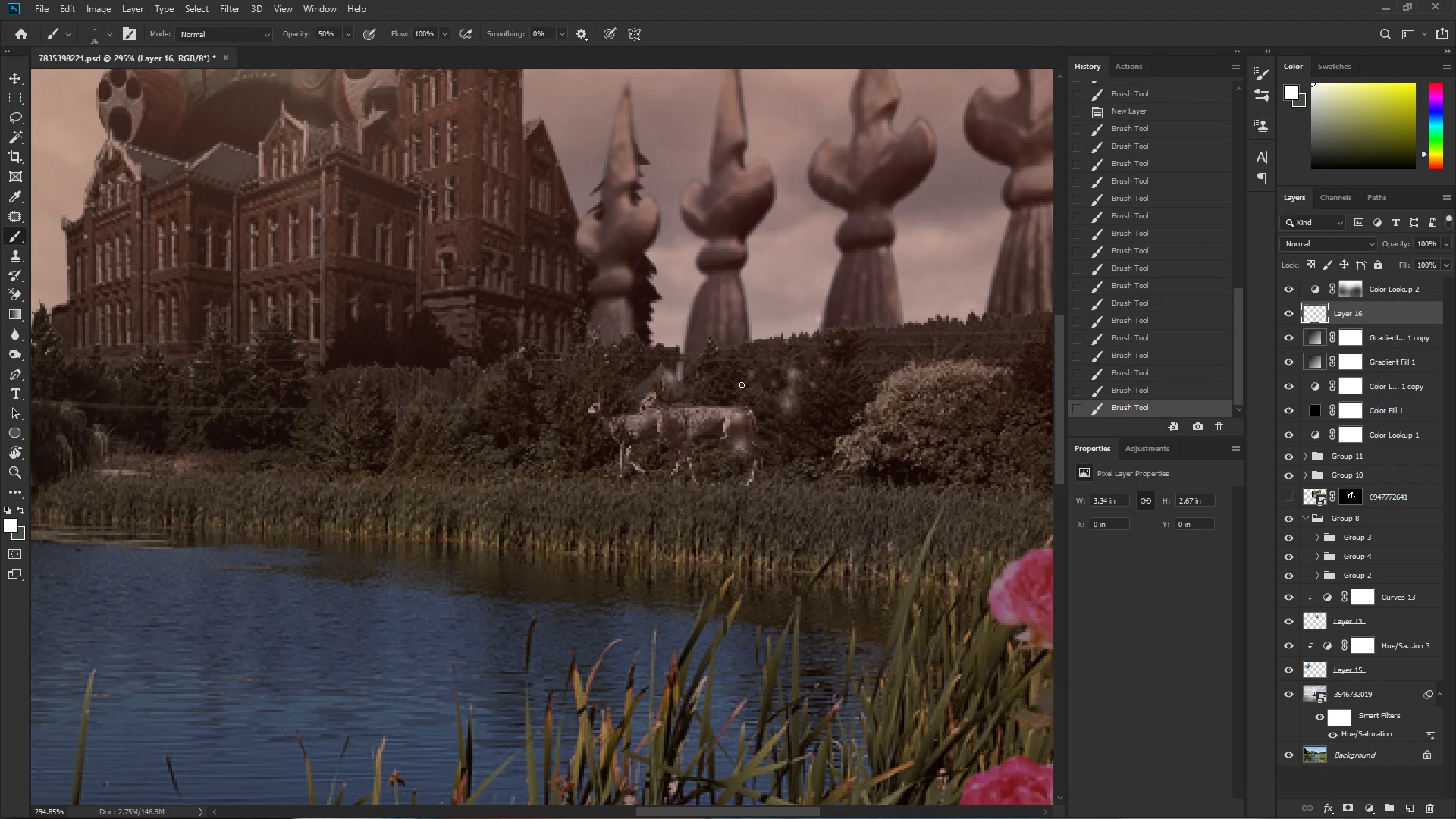 
left_click_drag(start_coordinate=[723, 406], to_coordinate=[725, 411])
 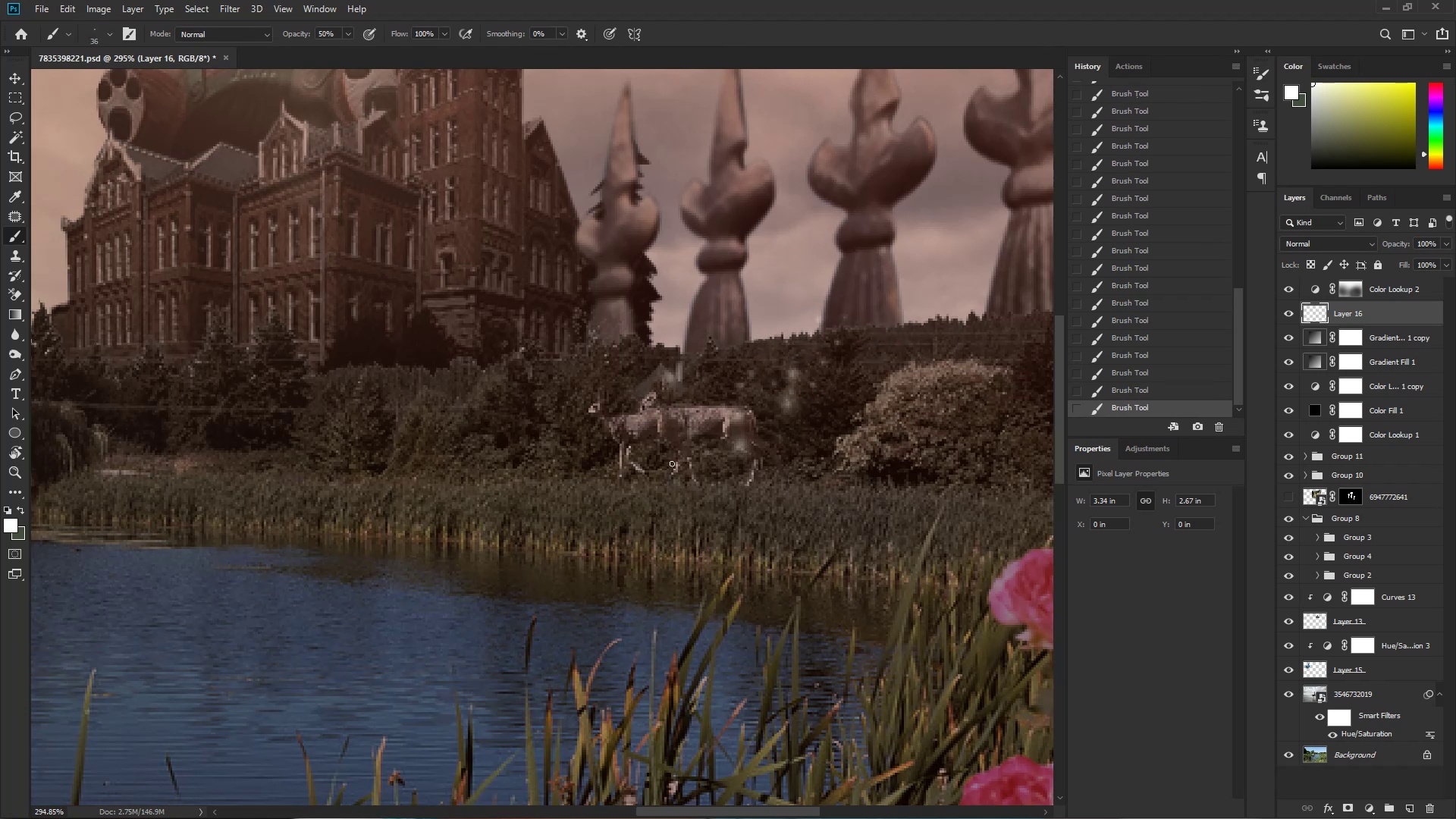 
left_click_drag(start_coordinate=[644, 465], to_coordinate=[639, 465])
 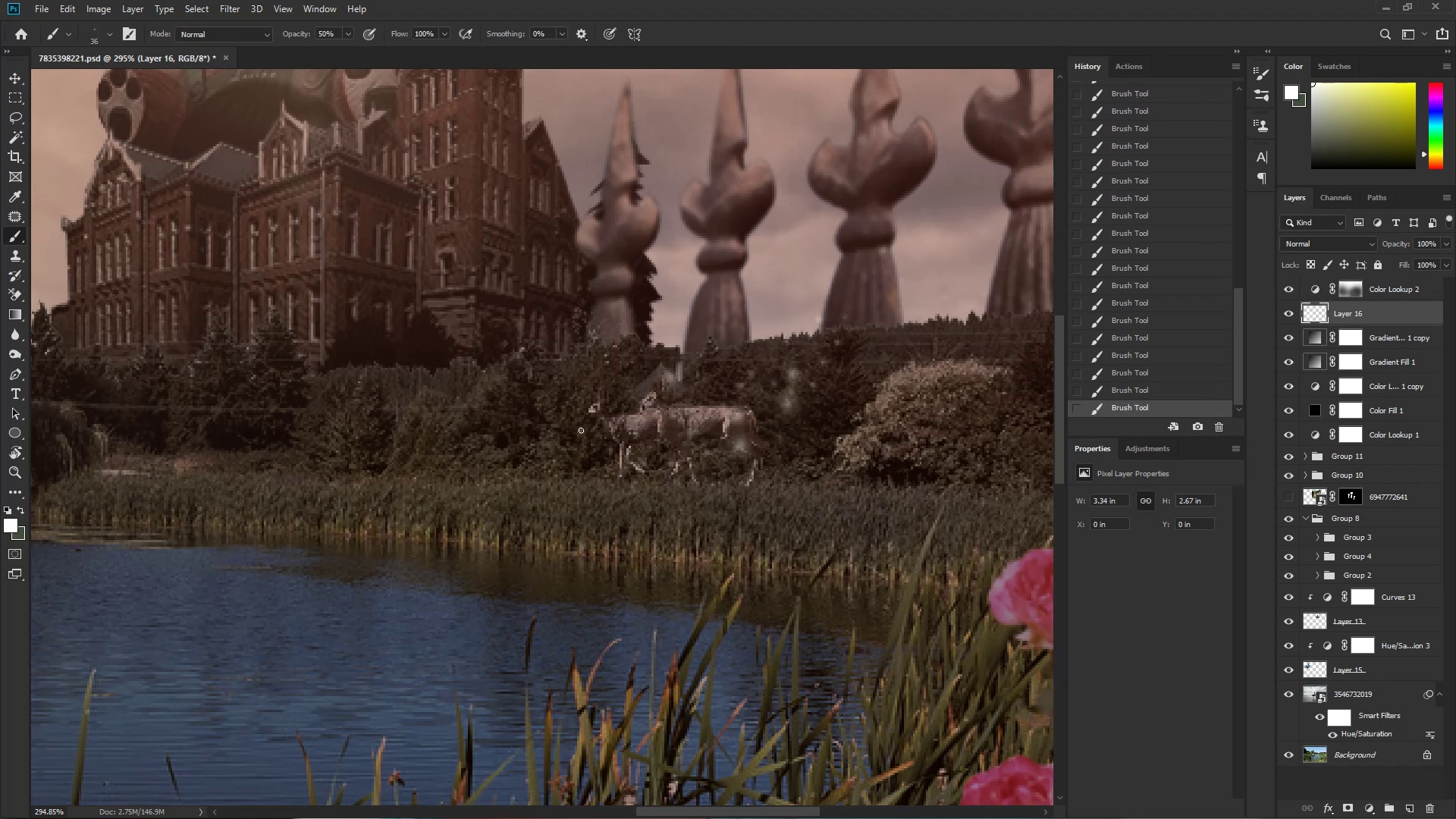 
hold_key(key=AltLeft, duration=0.33)
 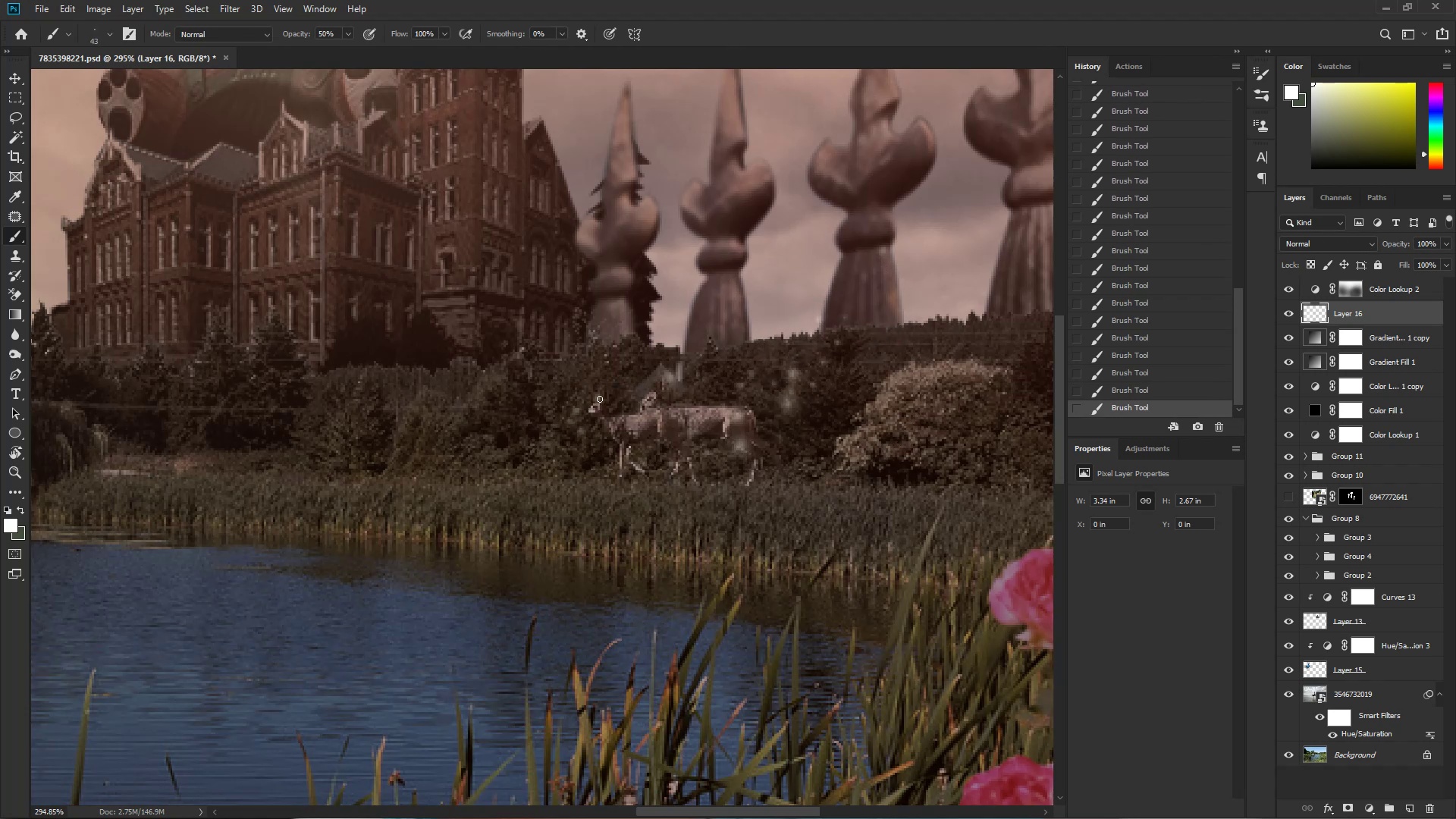 
left_click_drag(start_coordinate=[620, 443], to_coordinate=[623, 447])
 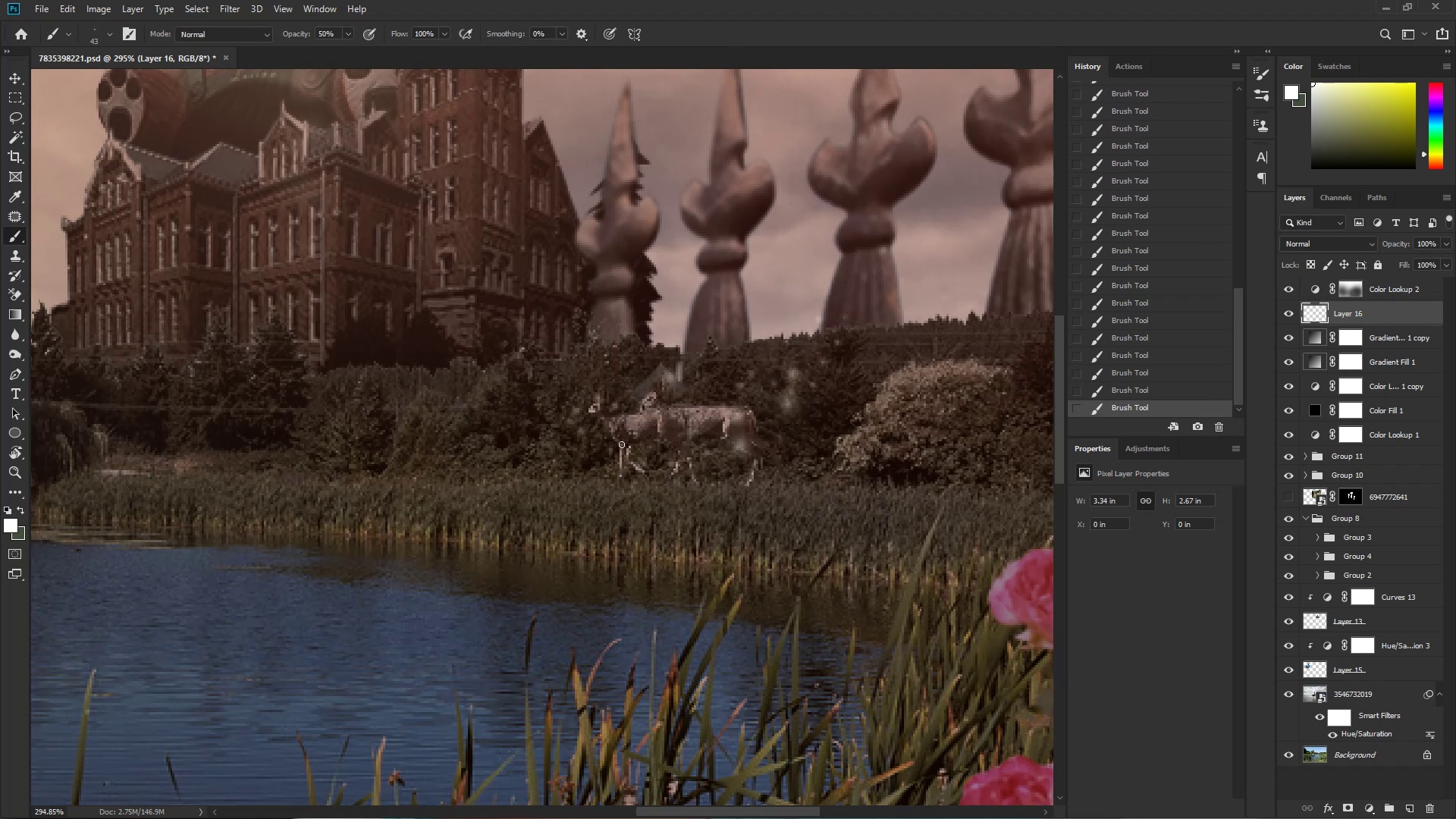 
left_click_drag(start_coordinate=[639, 463], to_coordinate=[648, 466])
 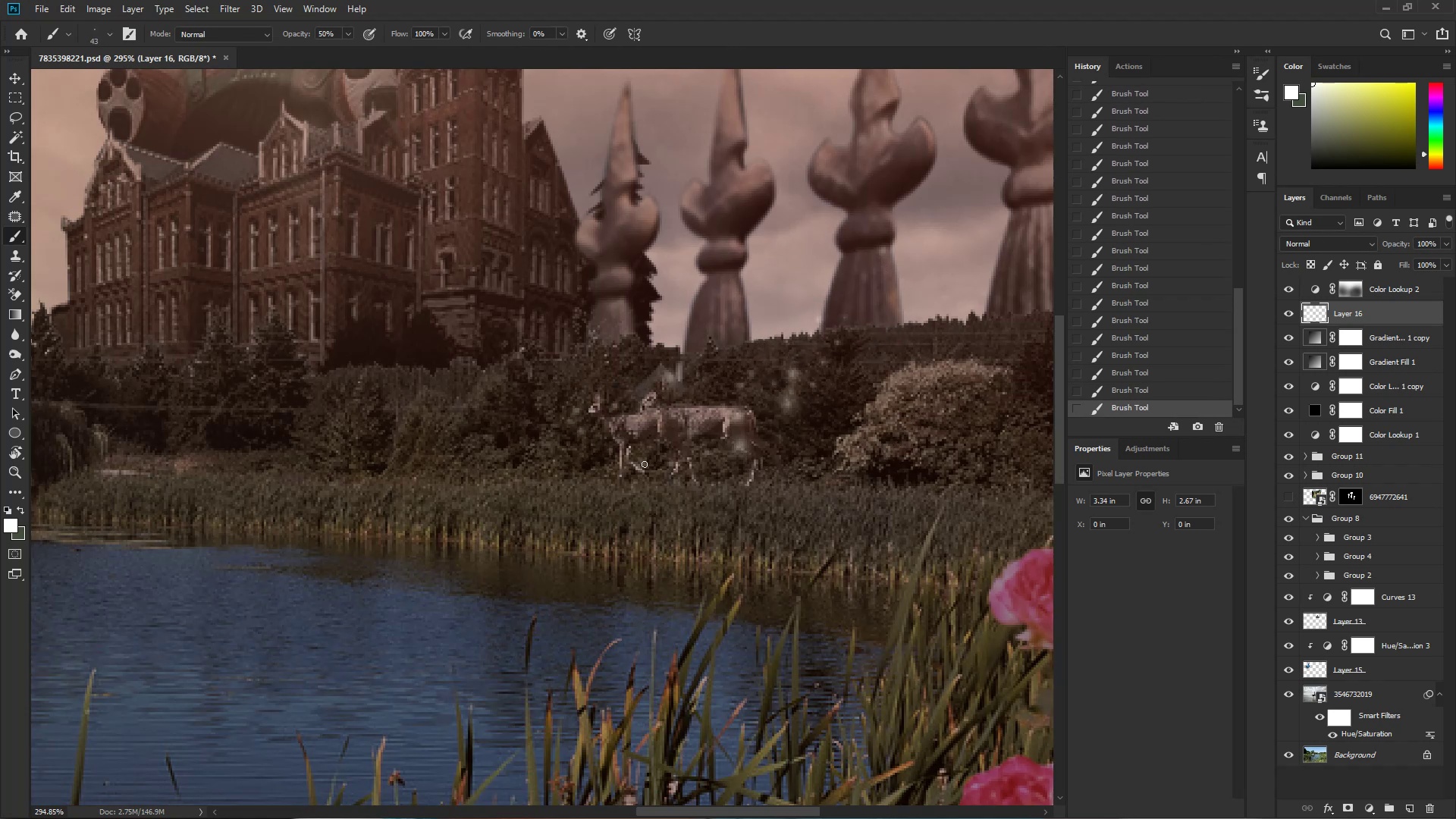 
left_click_drag(start_coordinate=[712, 469], to_coordinate=[719, 469])
 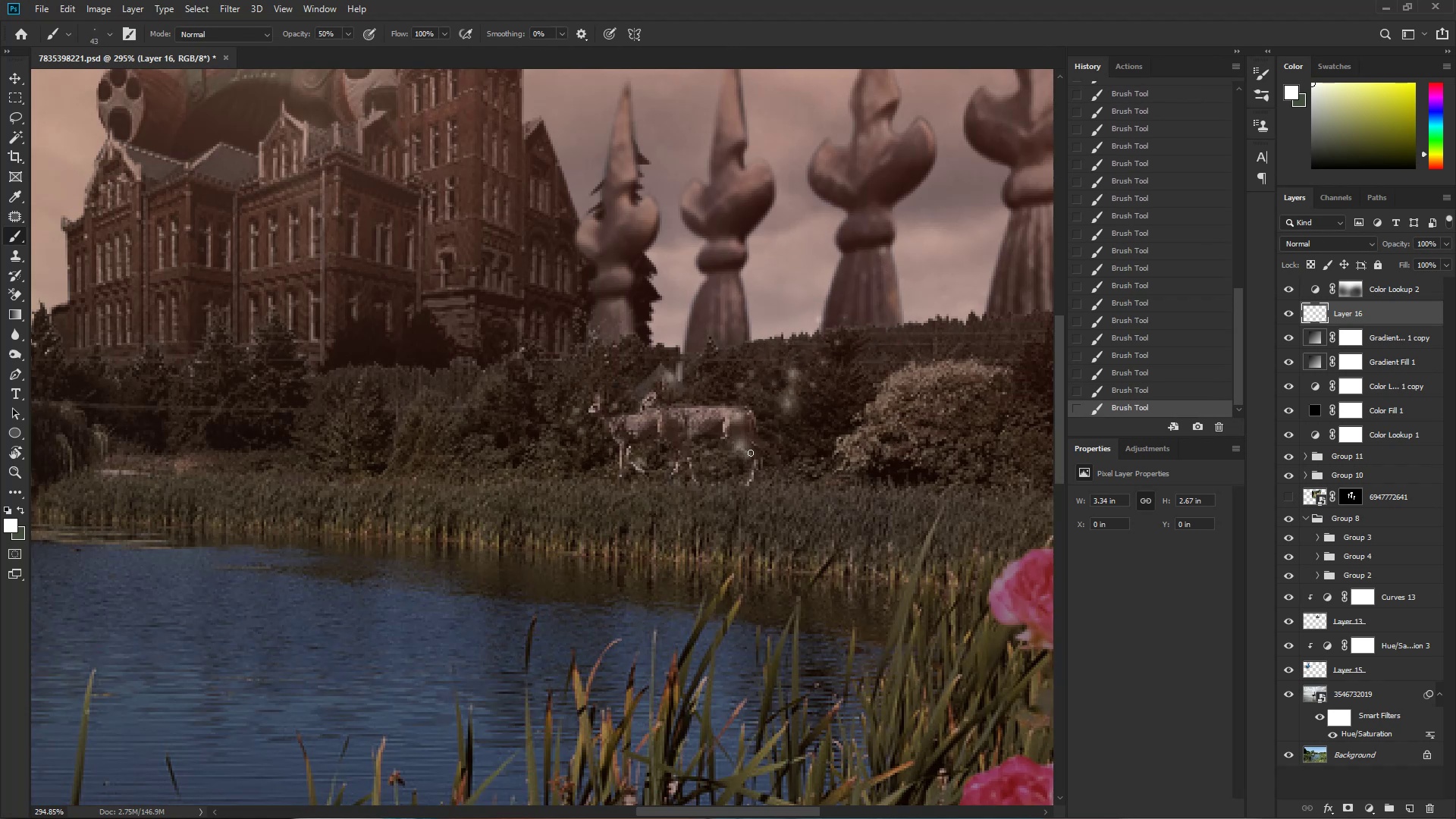 
hold_key(key=Space, duration=0.76)
 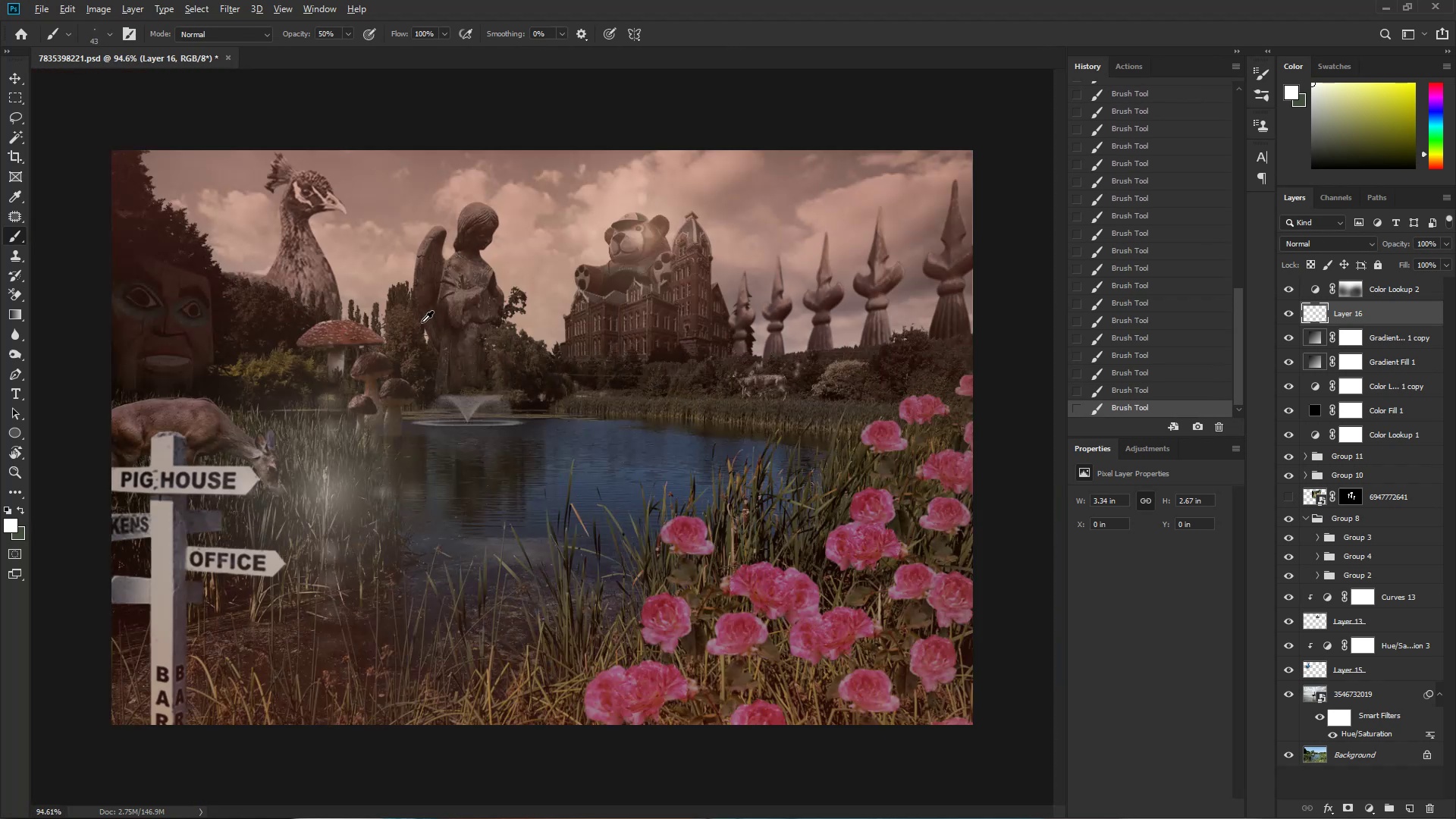 
key(Control+ControlLeft)
 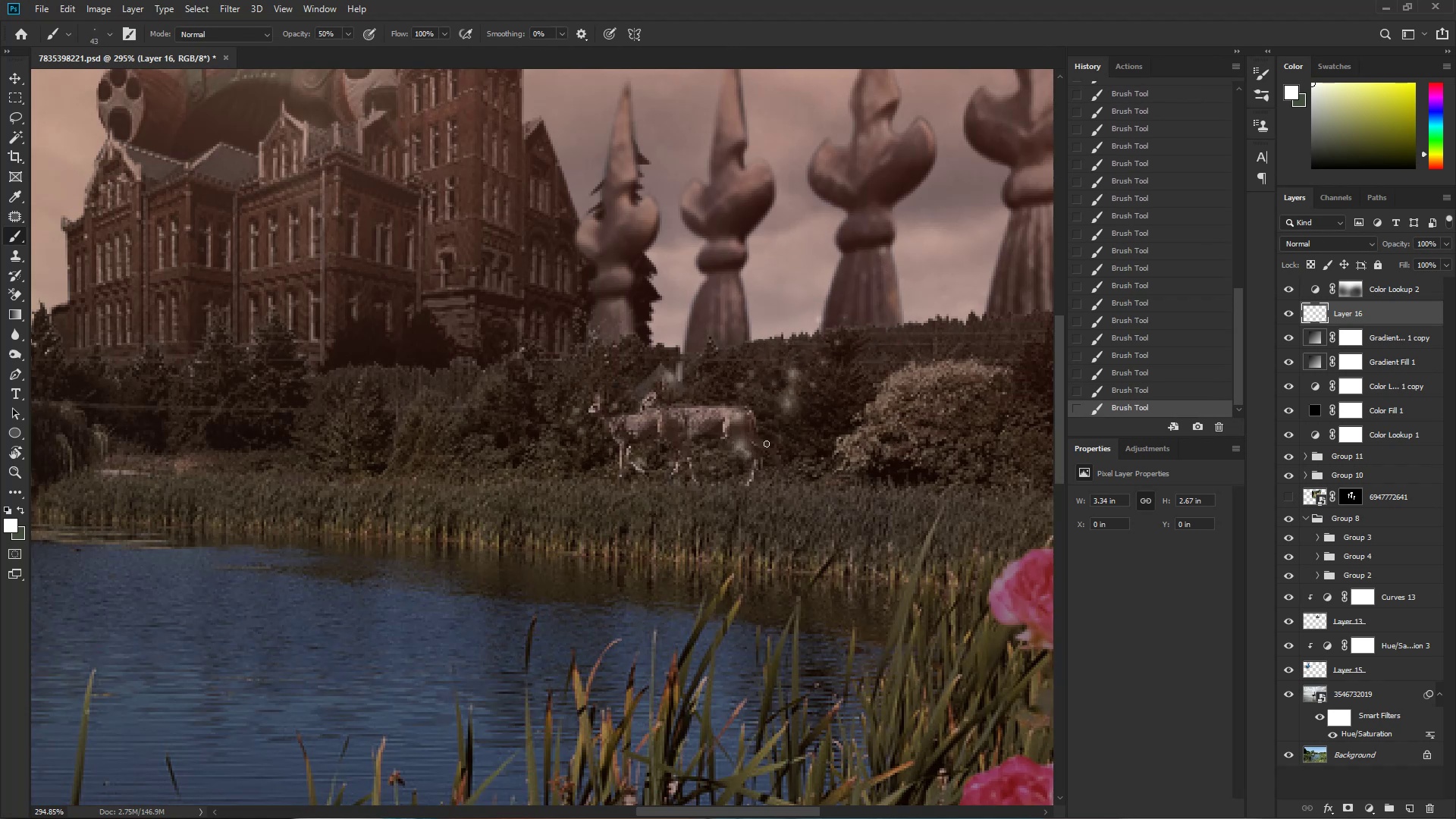 
left_click_drag(start_coordinate=[804, 422], to_coordinate=[730, 425])
 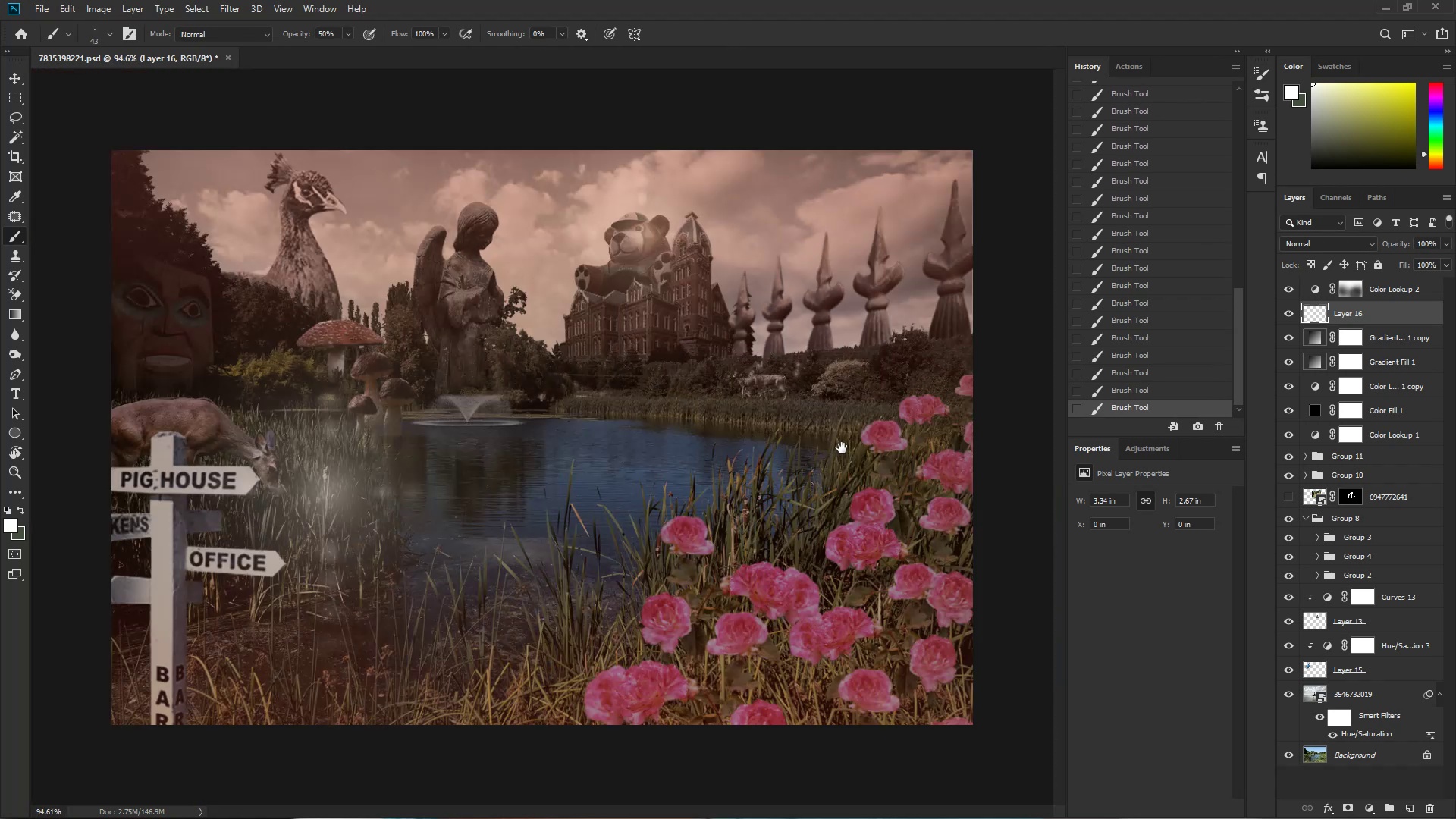 
hold_key(key=AltLeft, duration=0.46)
 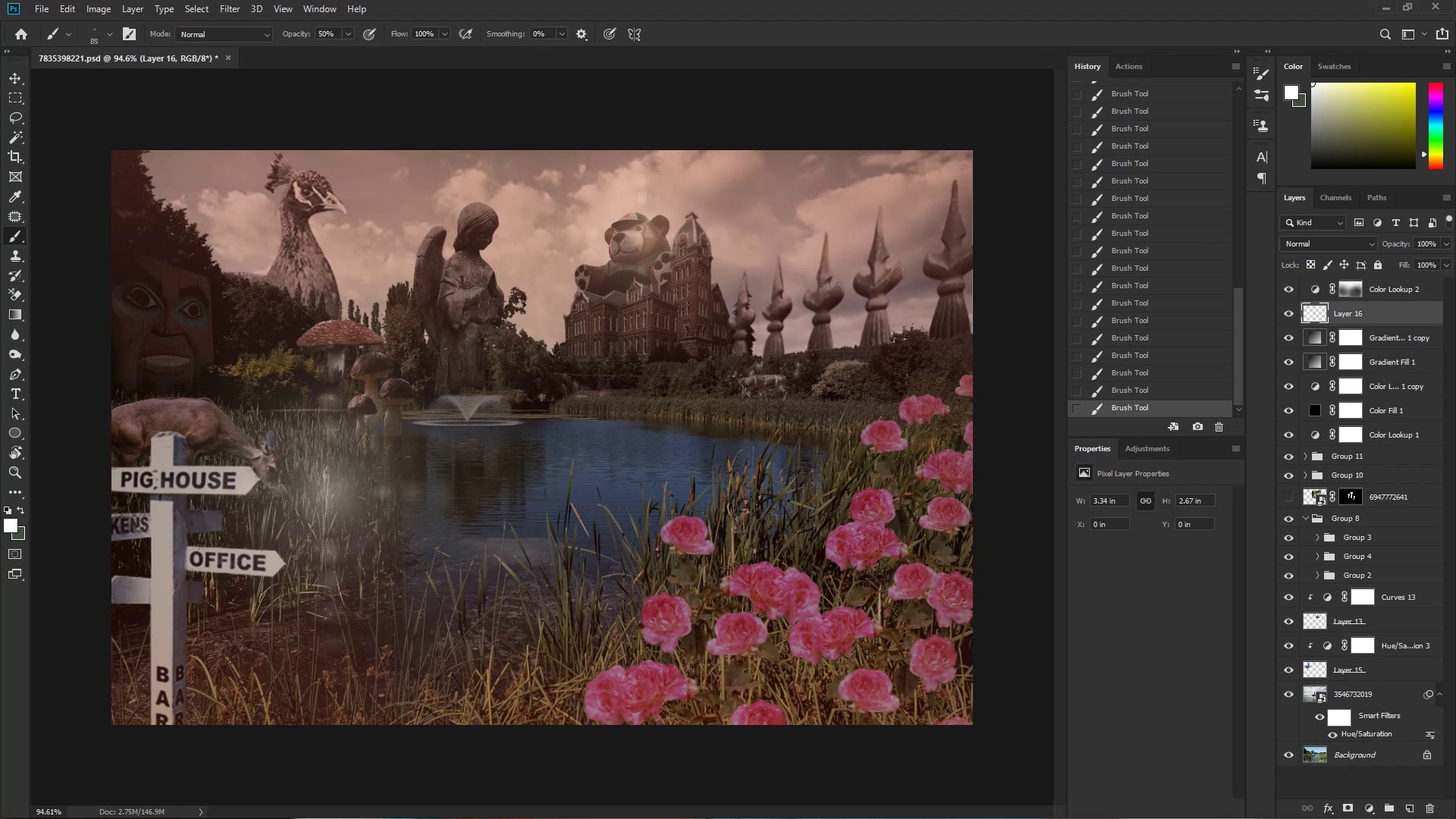 
right_click([469, 338])
 